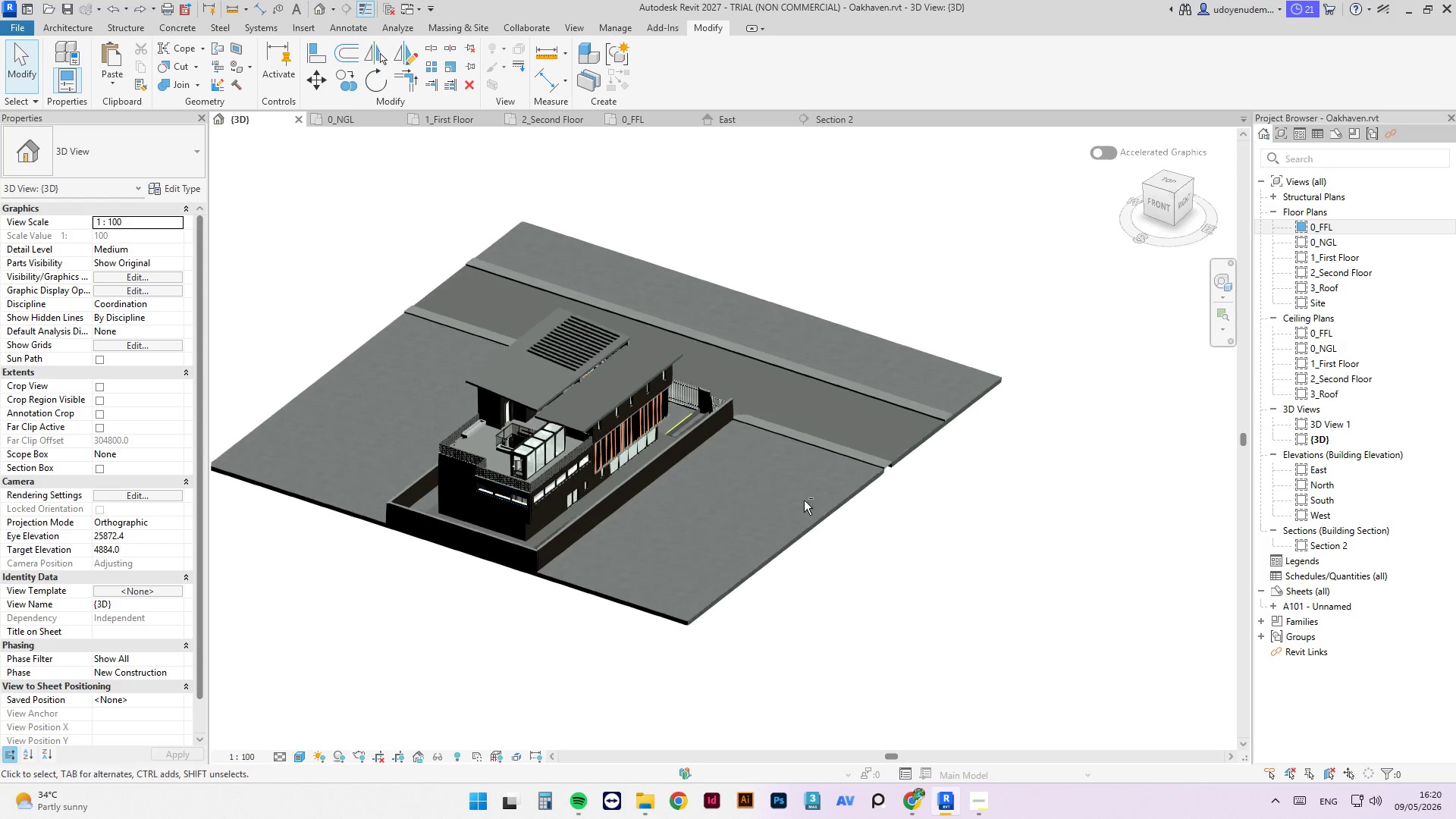 
scroll: coordinate [861, 313], scroll_direction: up, amount: 9.0
 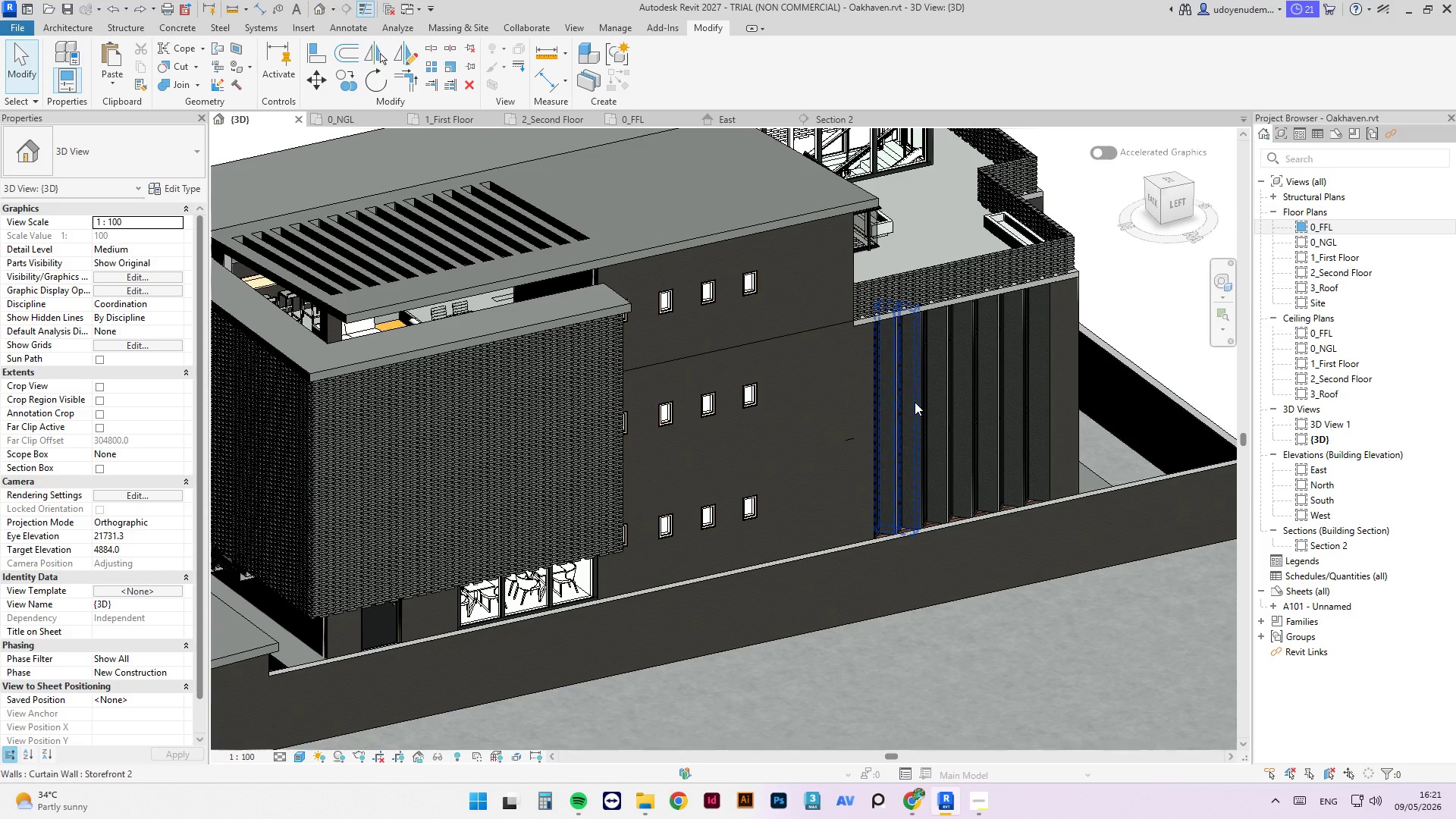 
hold_key(key=ShiftLeft, duration=9.16)
 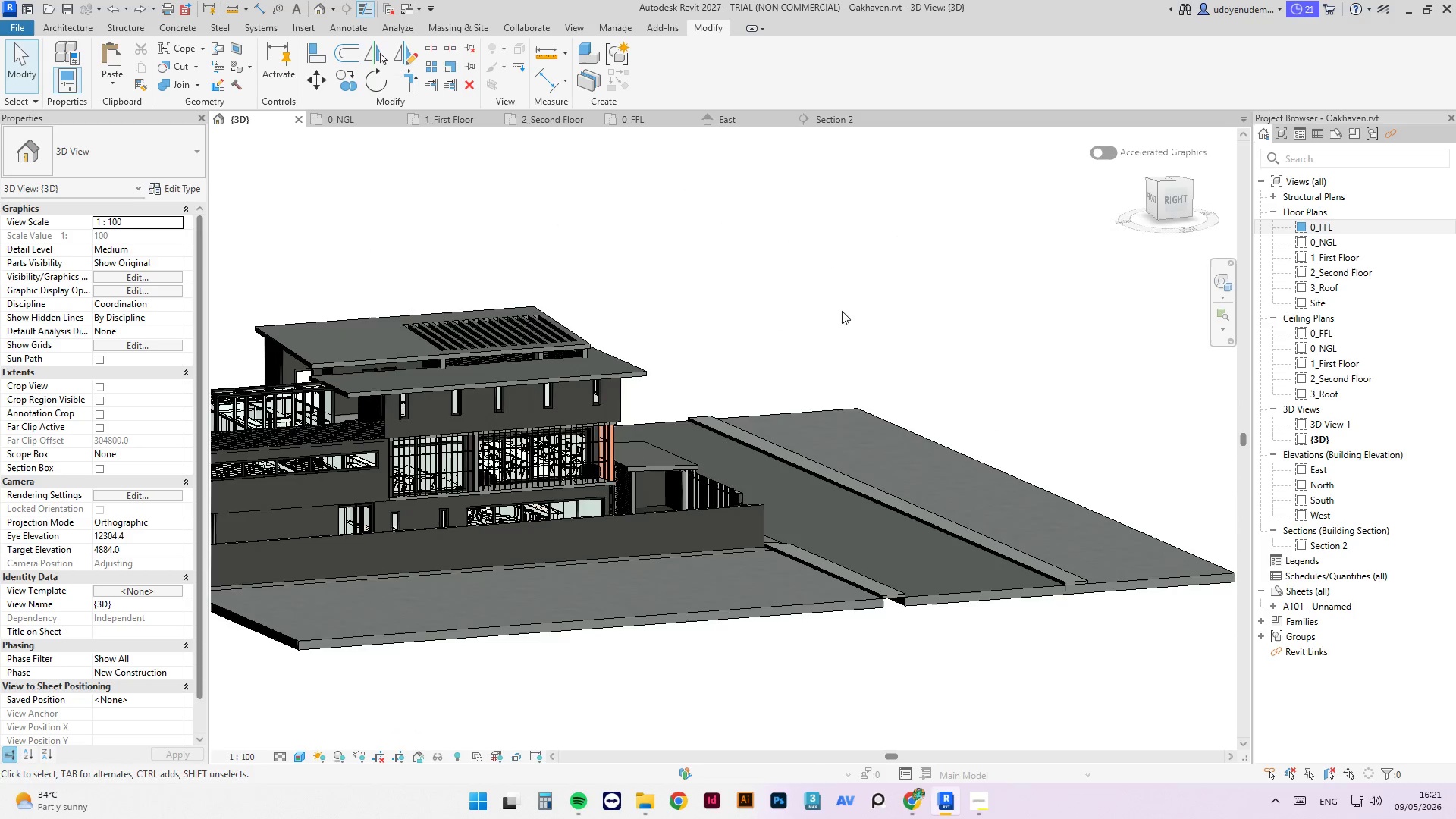 
scroll: coordinate [906, 392], scroll_direction: down, amount: 5.0
 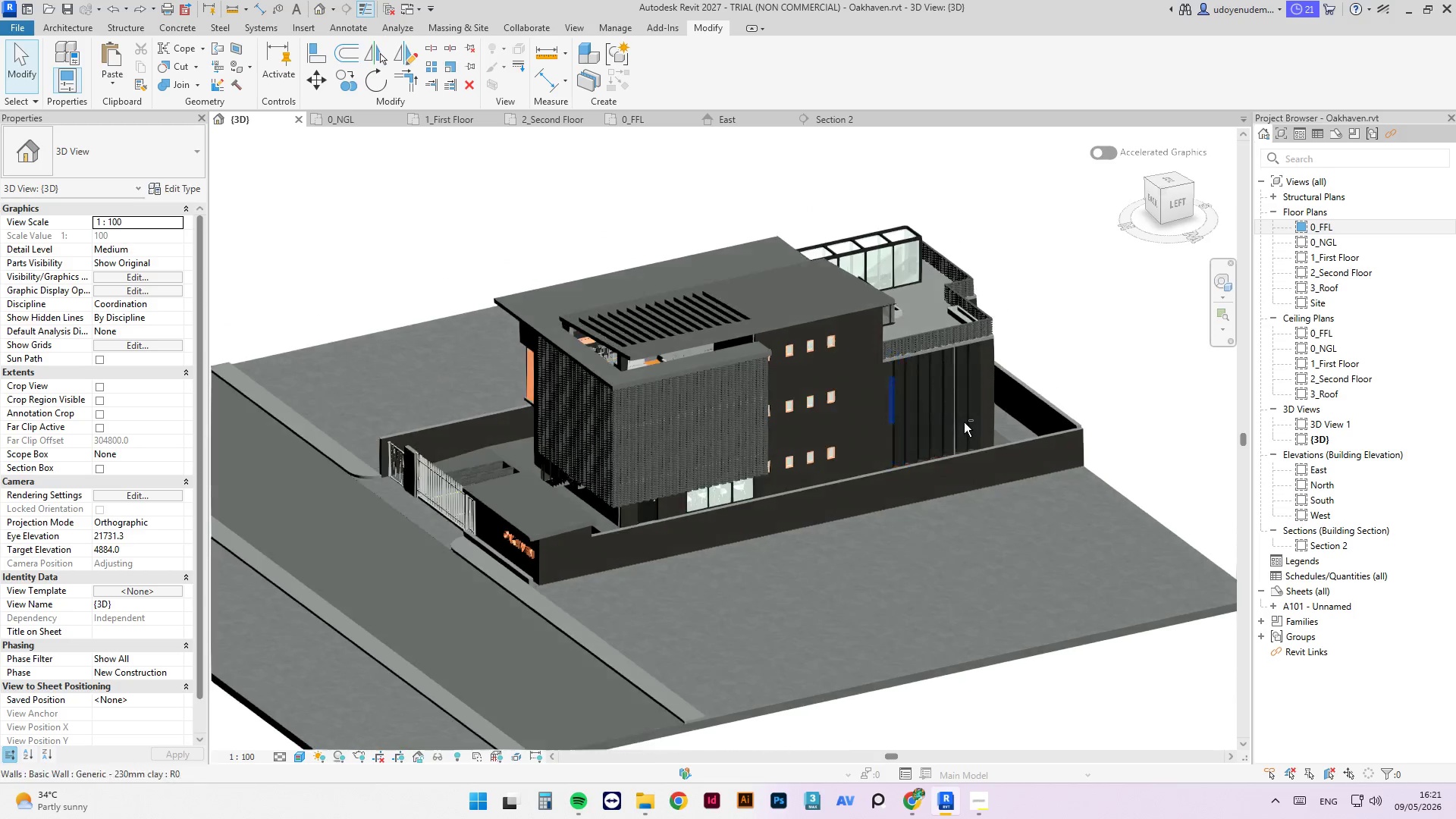 
hold_key(key=ShiftLeft, duration=0.62)
 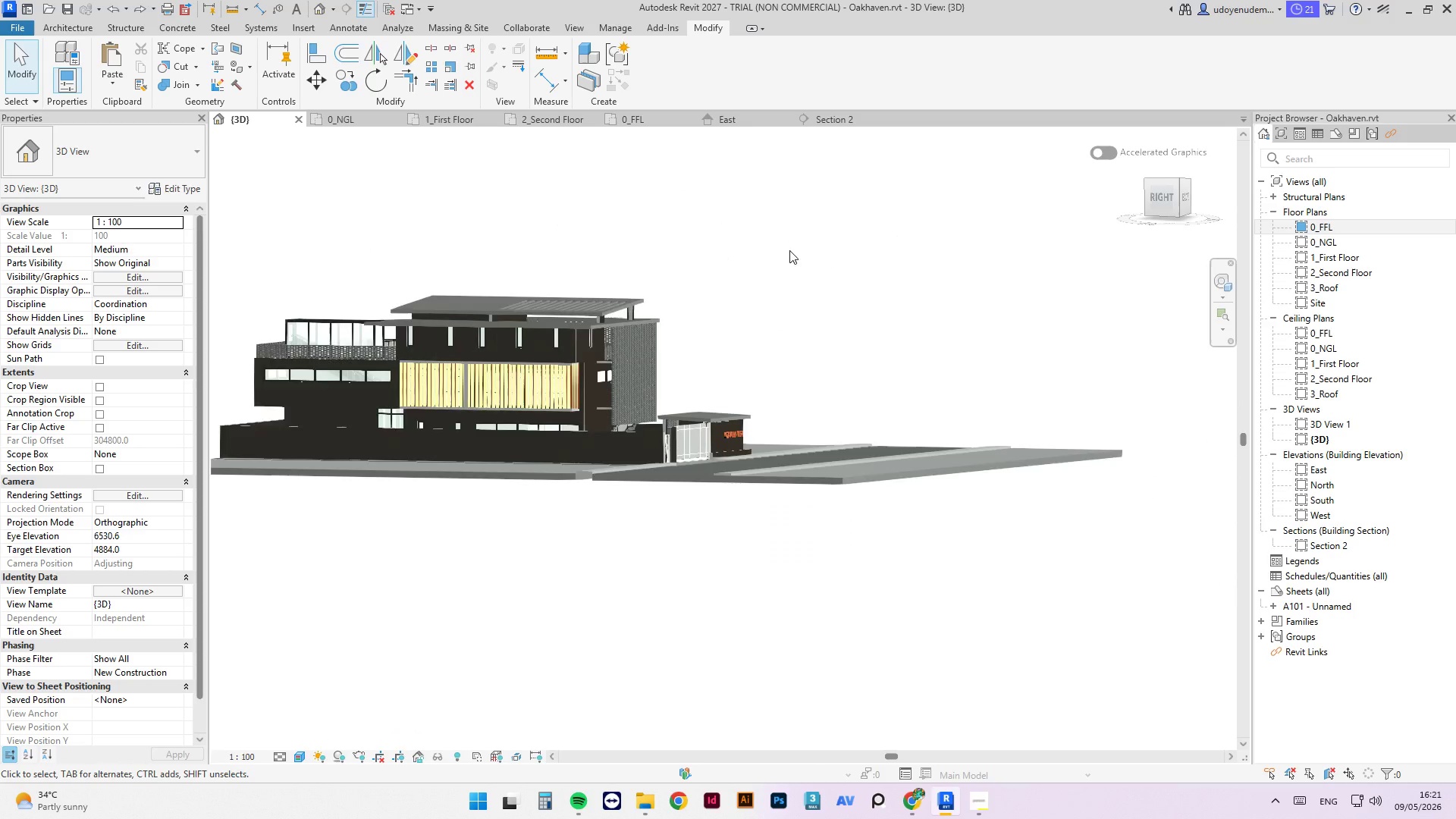 
hold_key(key=ShiftLeft, duration=5.17)
 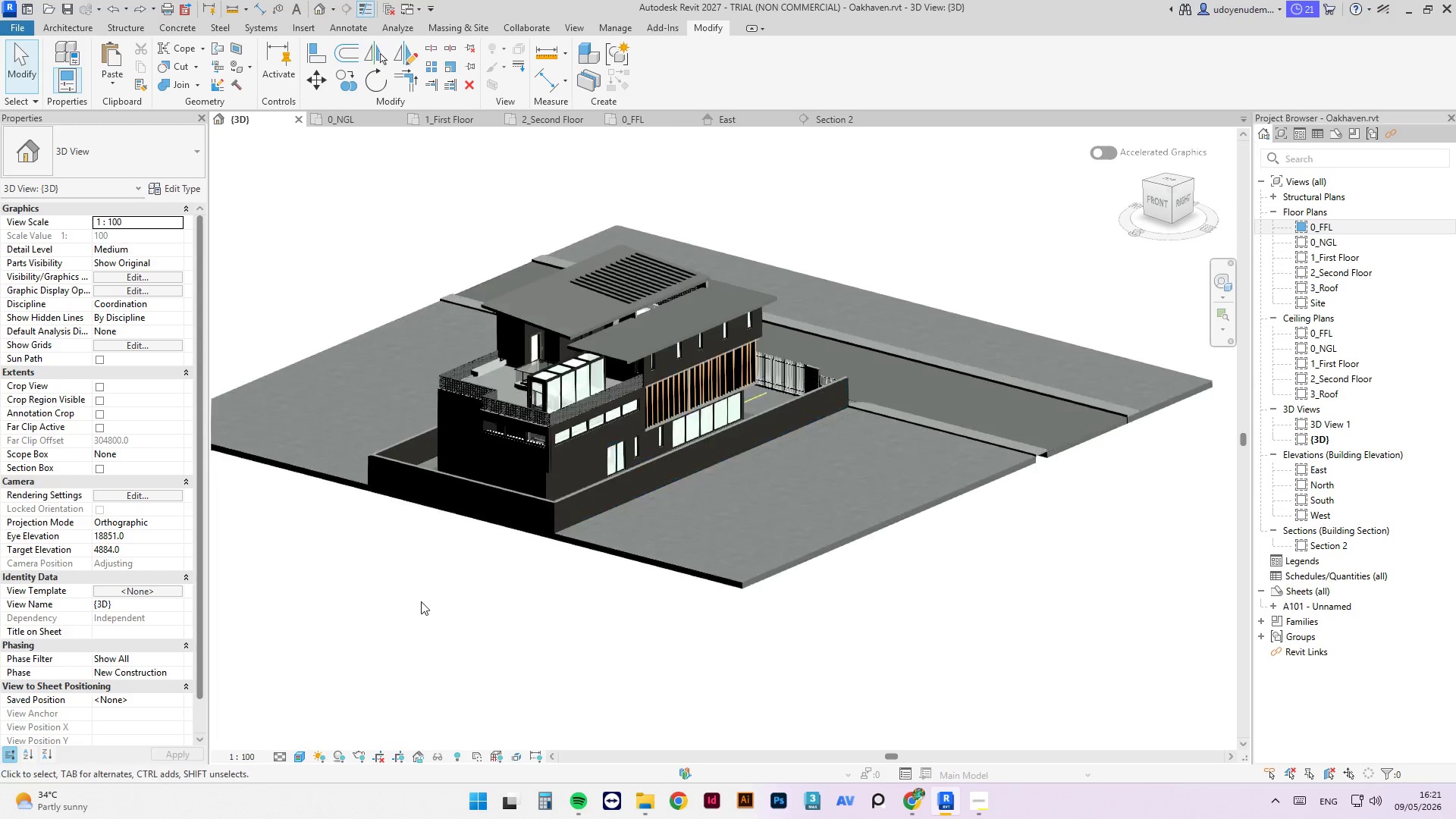 
scroll: coordinate [789, 250], scroll_direction: down, amount: 3.0
 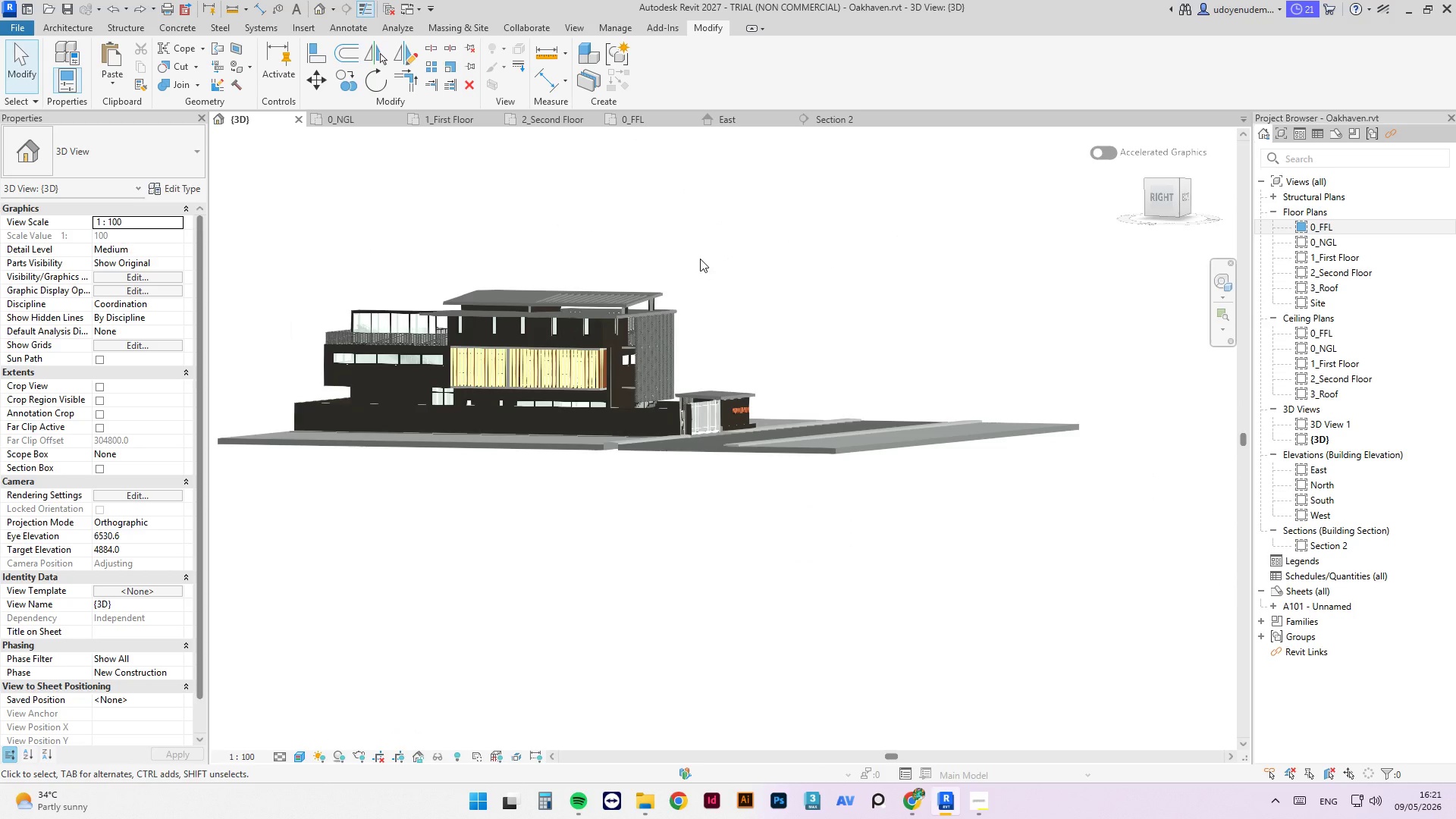 
scroll: coordinate [539, 474], scroll_direction: up, amount: 5.0
 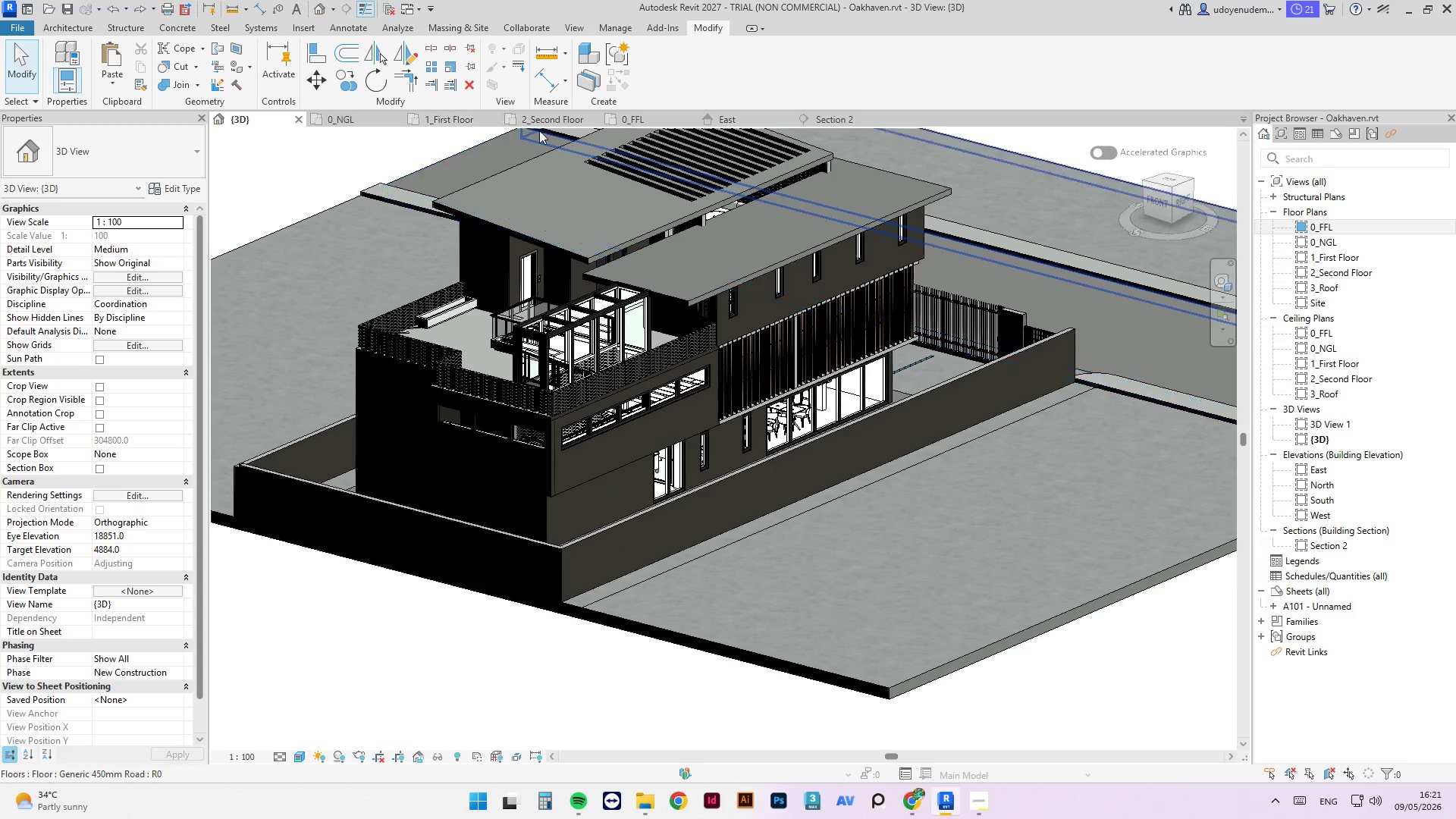 
left_click([548, 118])
 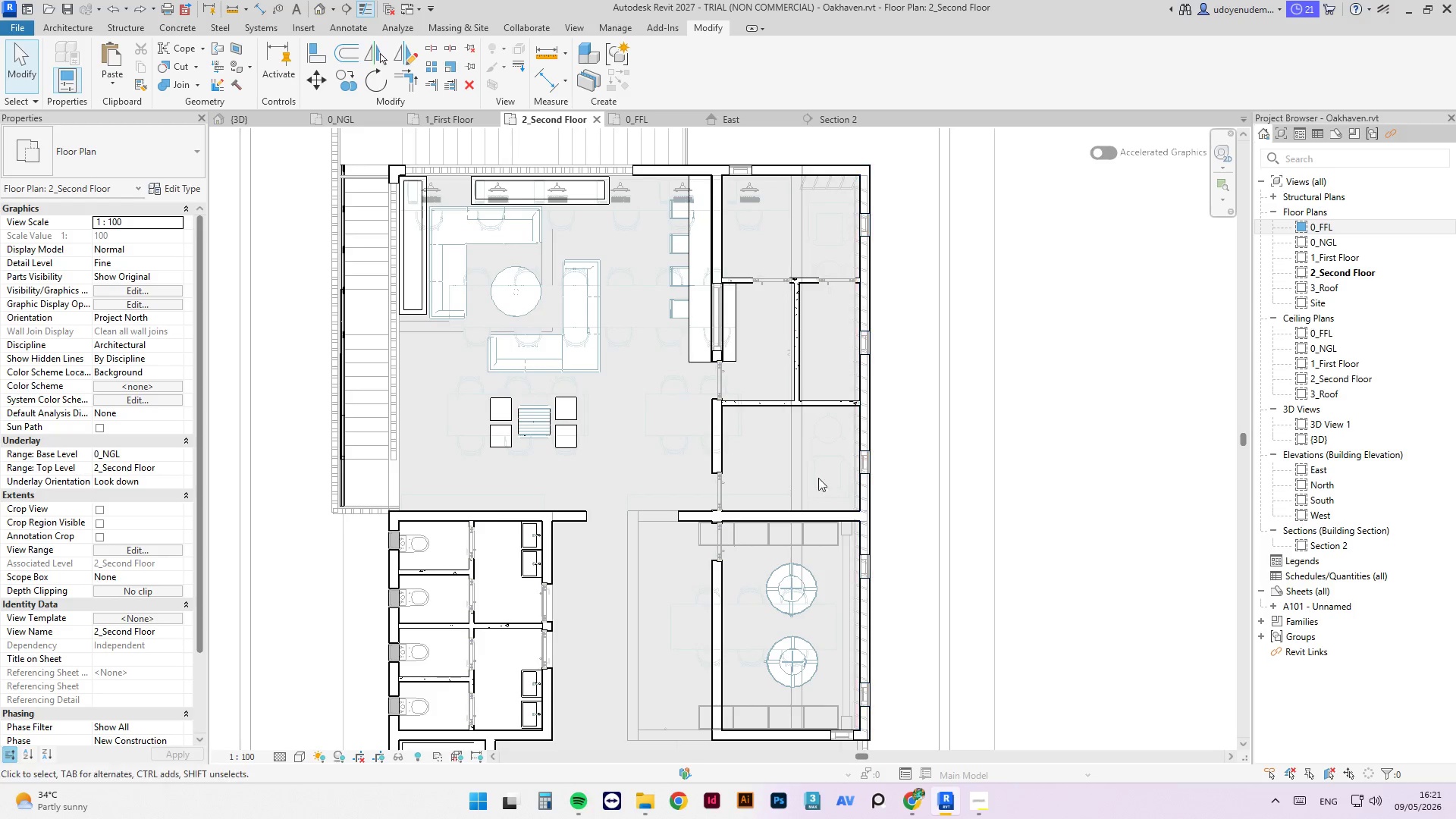 
scroll: coordinate [776, 353], scroll_direction: down, amount: 6.0
 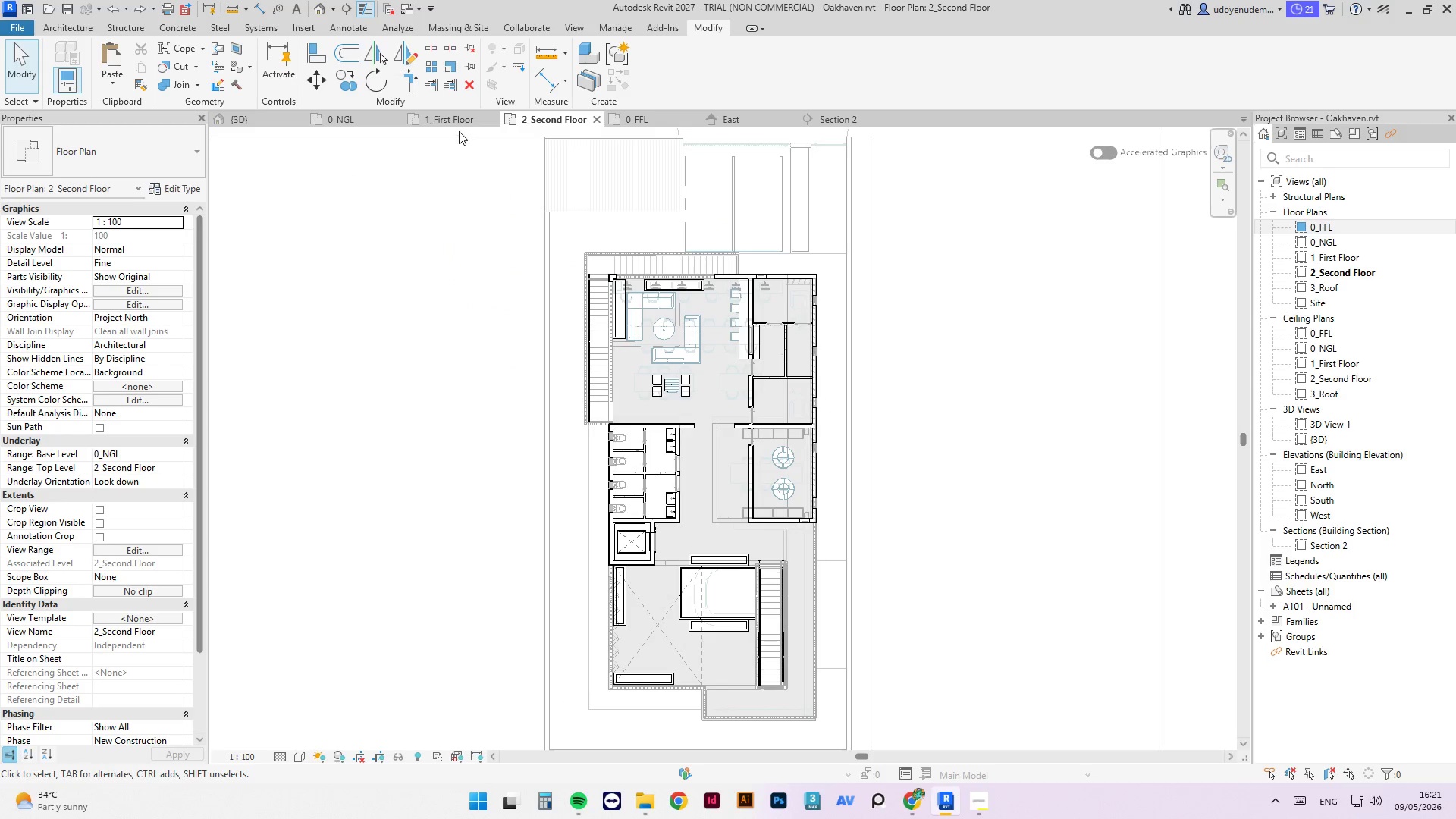 
left_click([453, 121])
 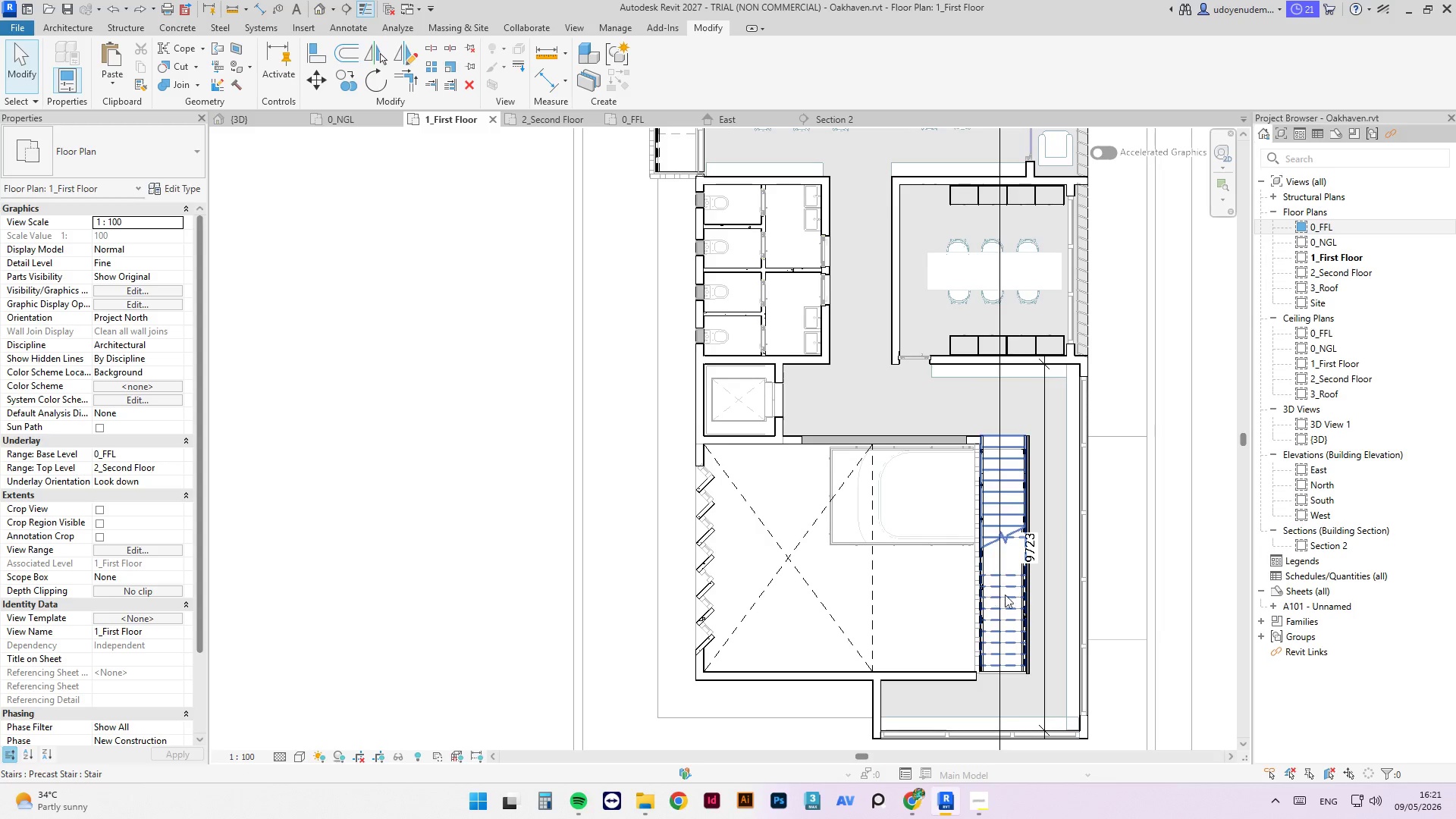 
scroll: coordinate [890, 373], scroll_direction: up, amount: 8.0
 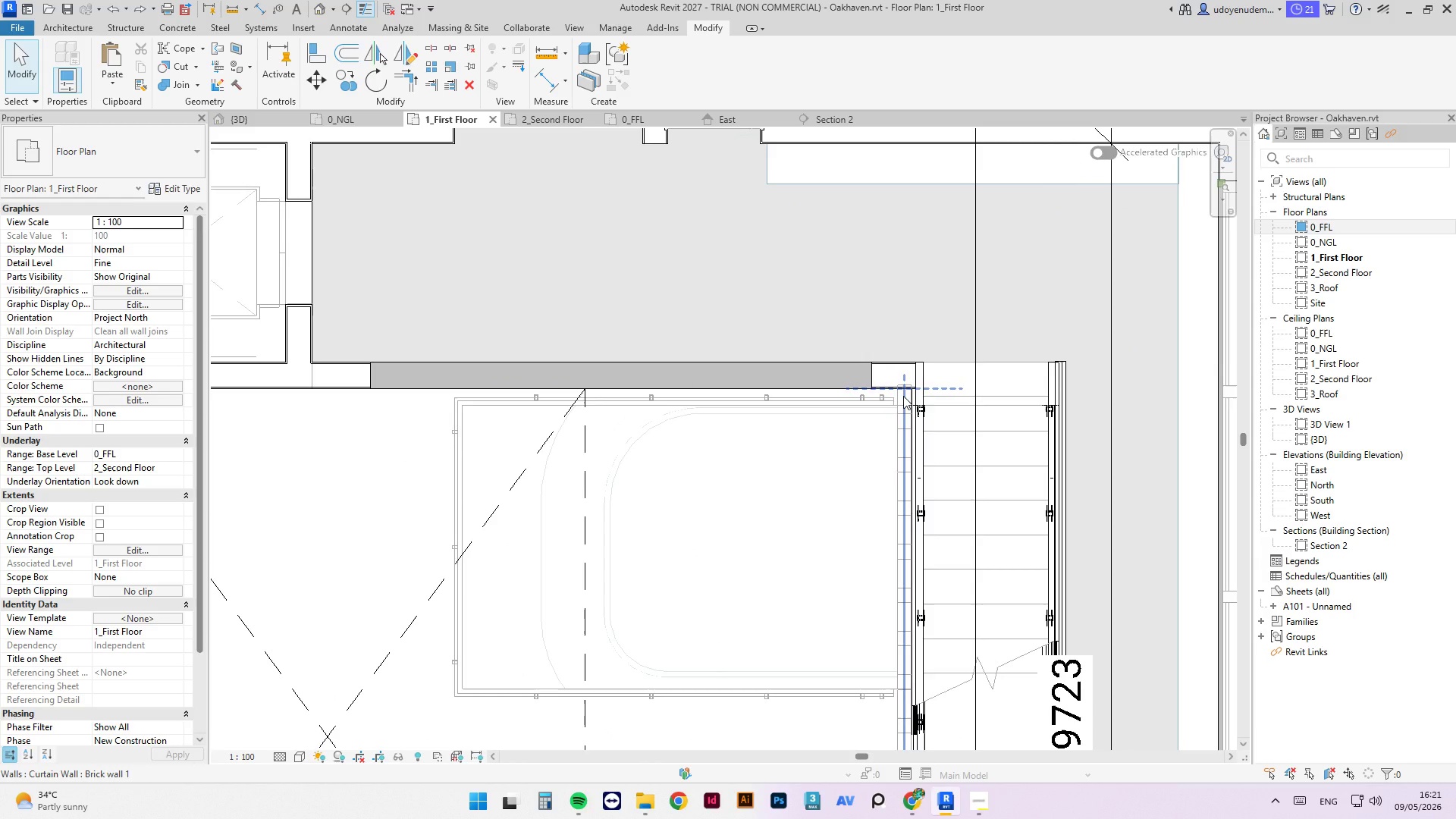 
left_click([903, 396])
 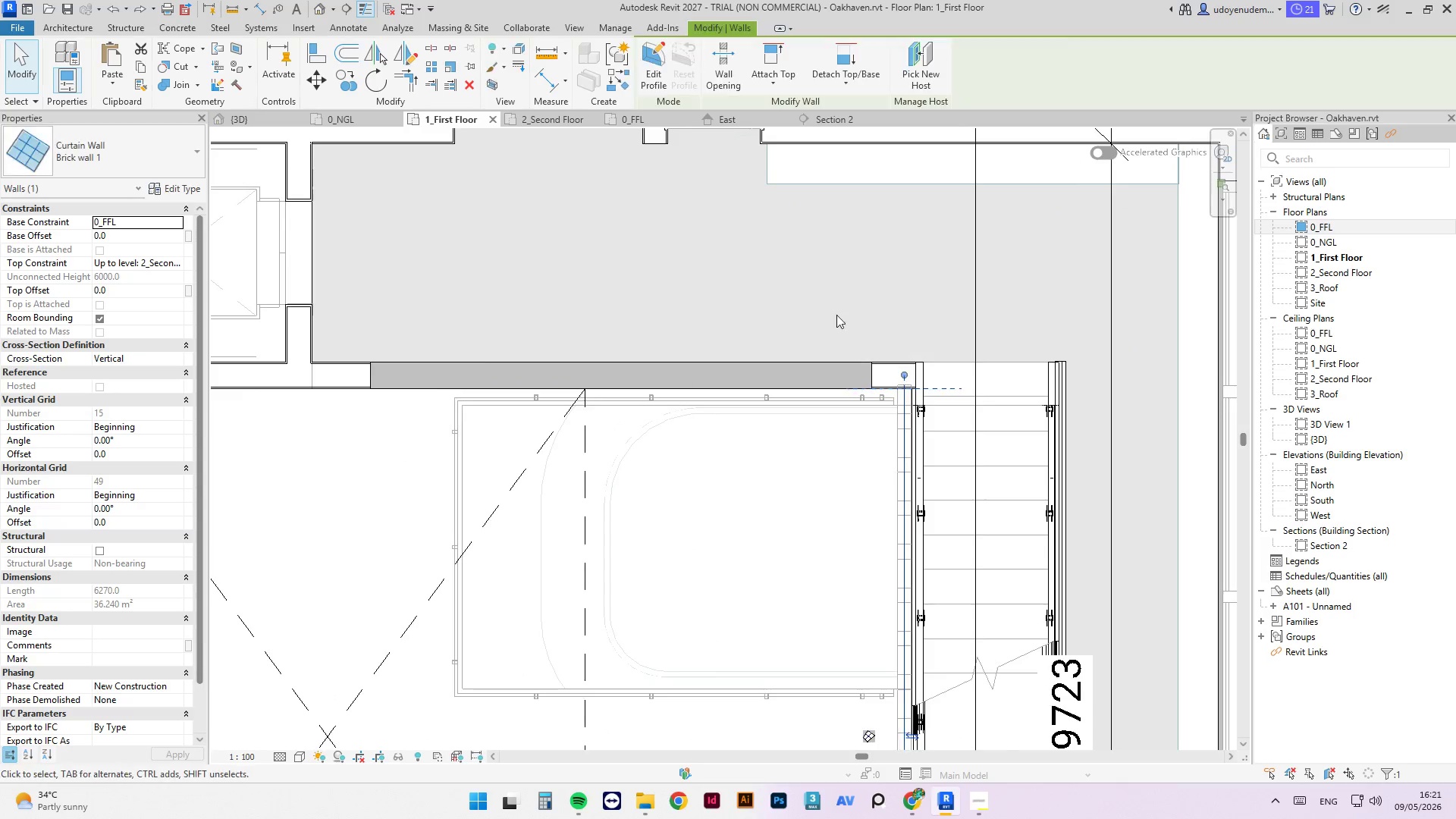 
scroll: coordinate [818, 311], scroll_direction: down, amount: 6.0
 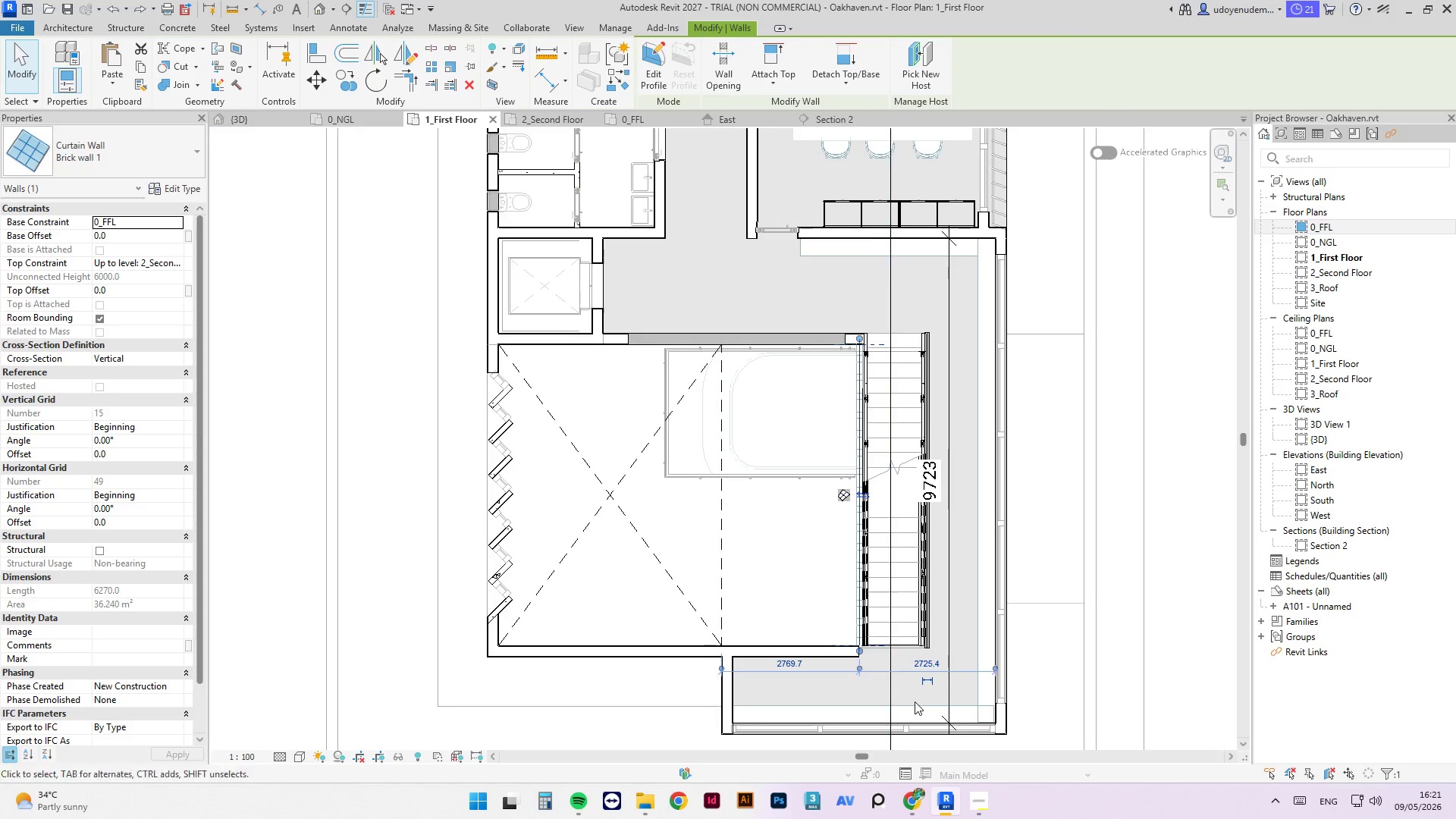 
scroll: coordinate [908, 696], scroll_direction: up, amount: 3.0
 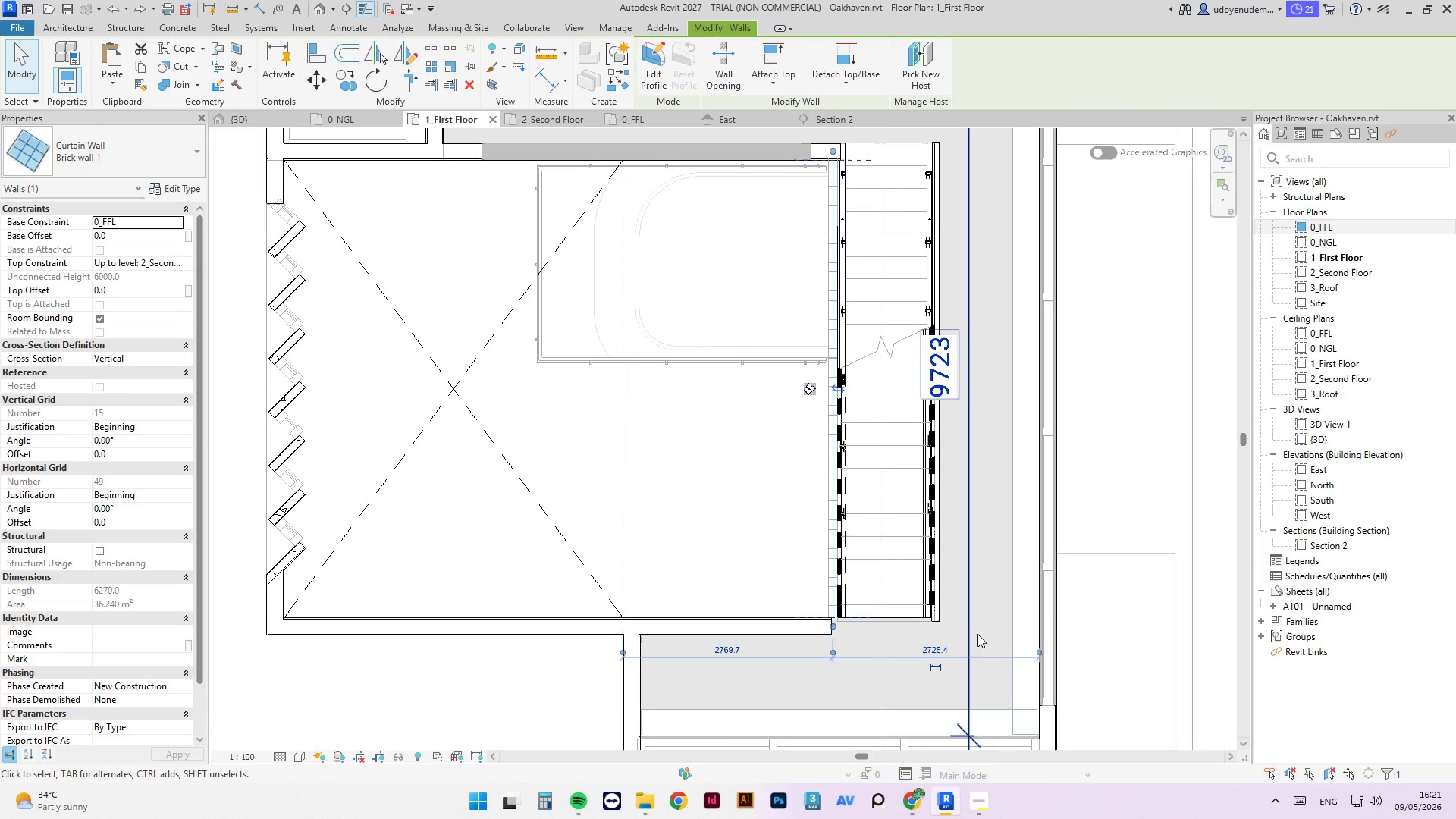 
scroll: coordinate [803, 593], scroll_direction: down, amount: 3.0
 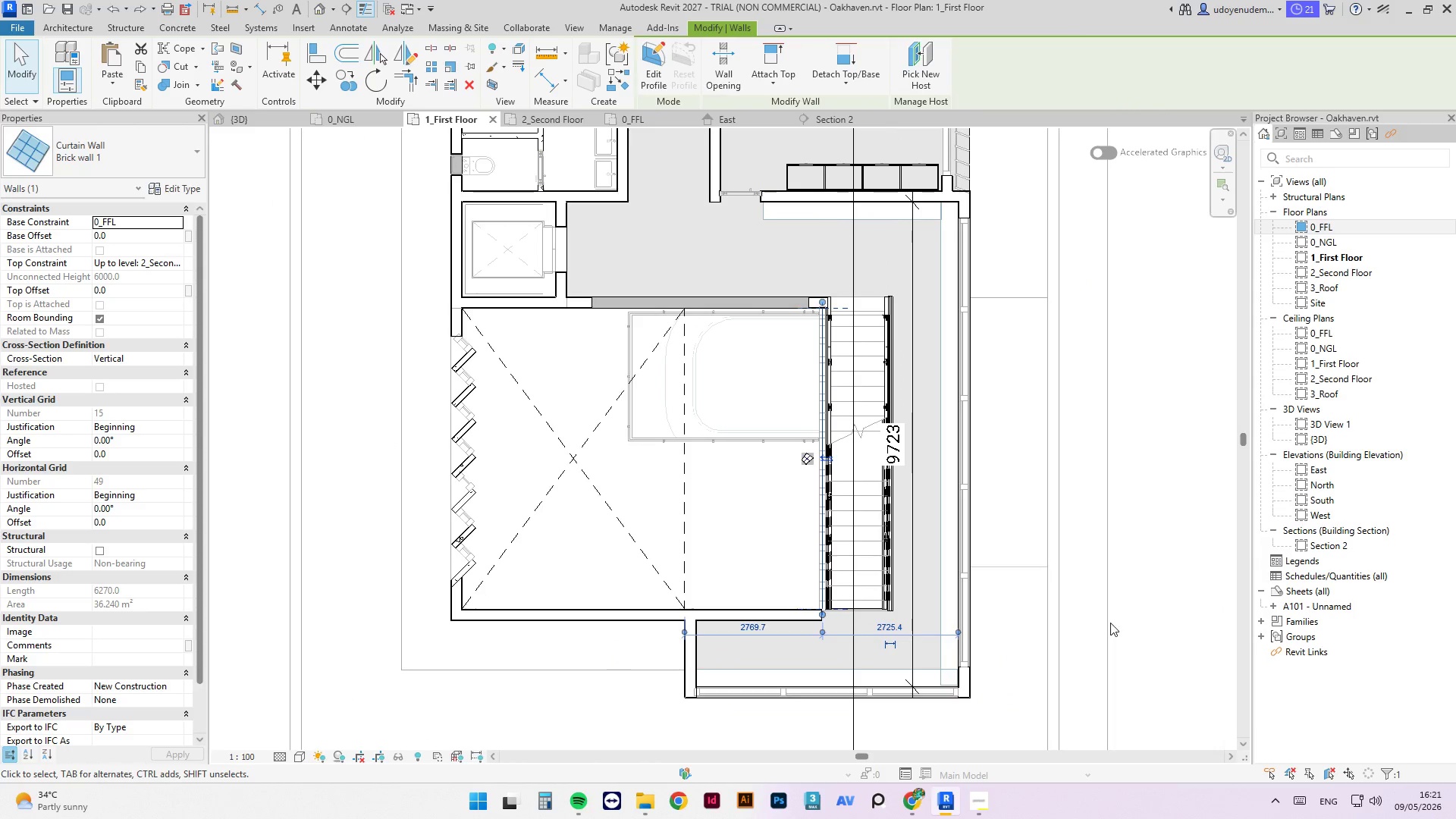 
left_click([1145, 604])
 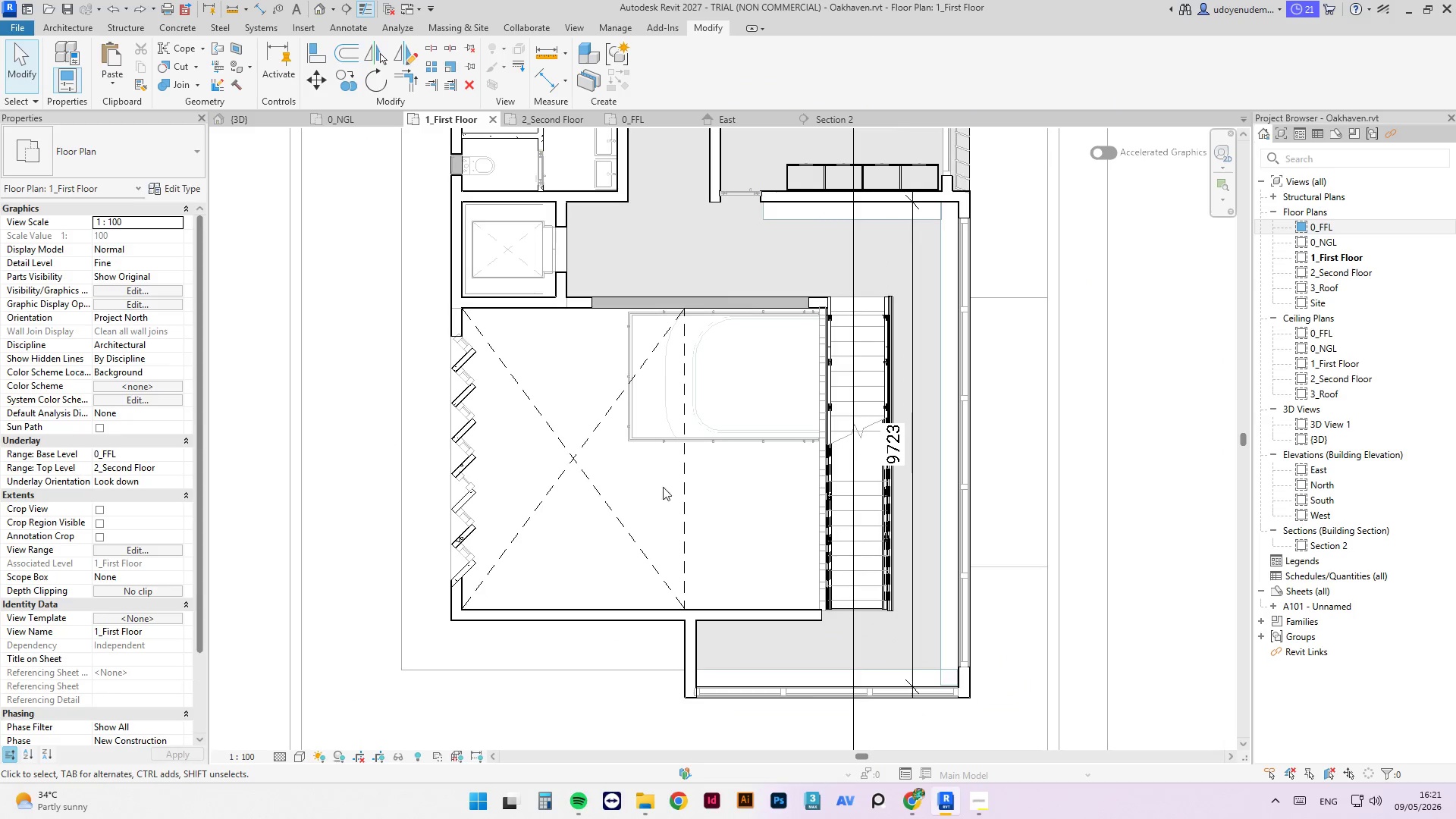 
left_click([680, 483])
 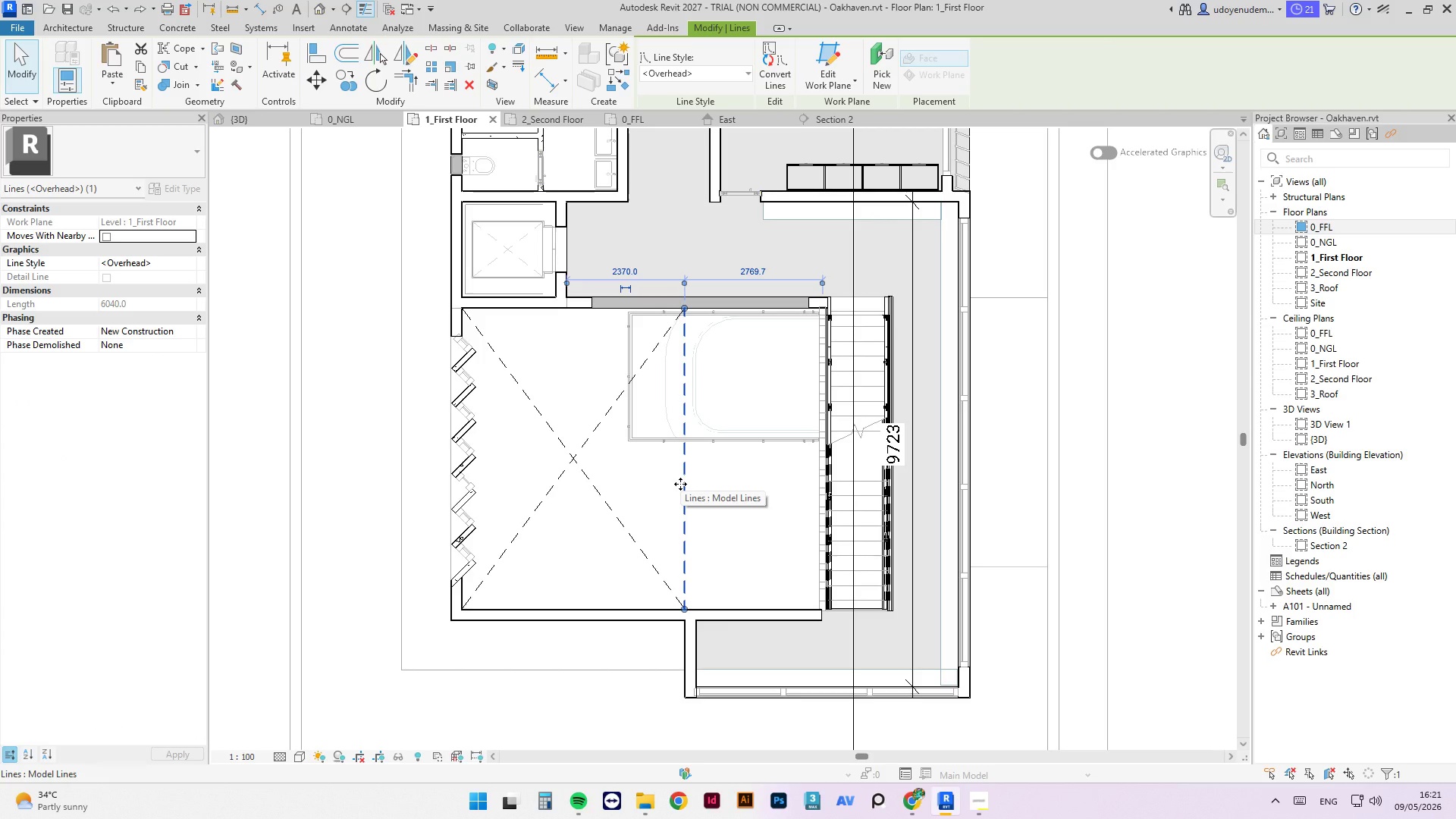 
left_click_drag(start_coordinate=[748, 469], to_coordinate=[548, 518])
 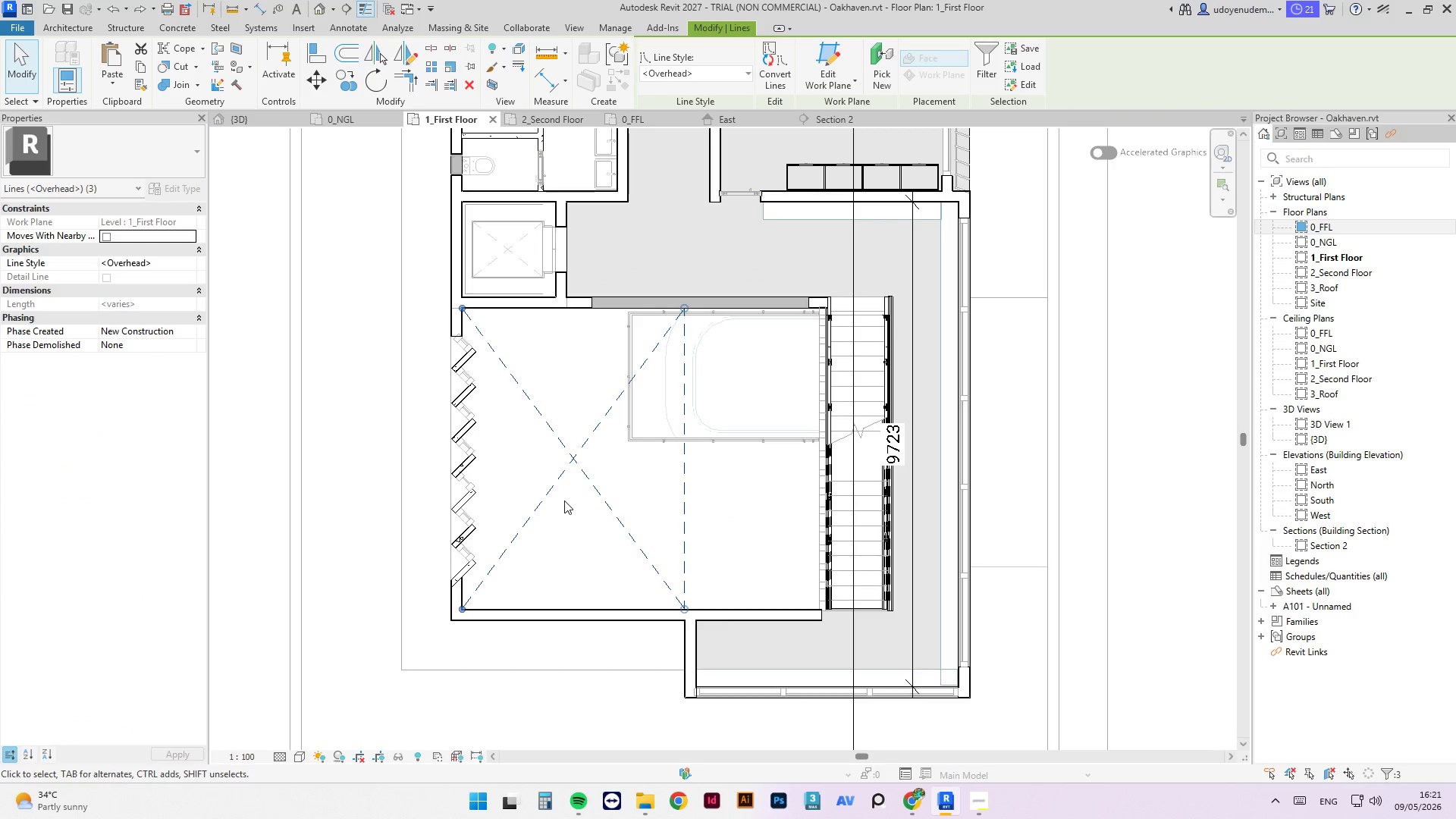 
key(Delete)
 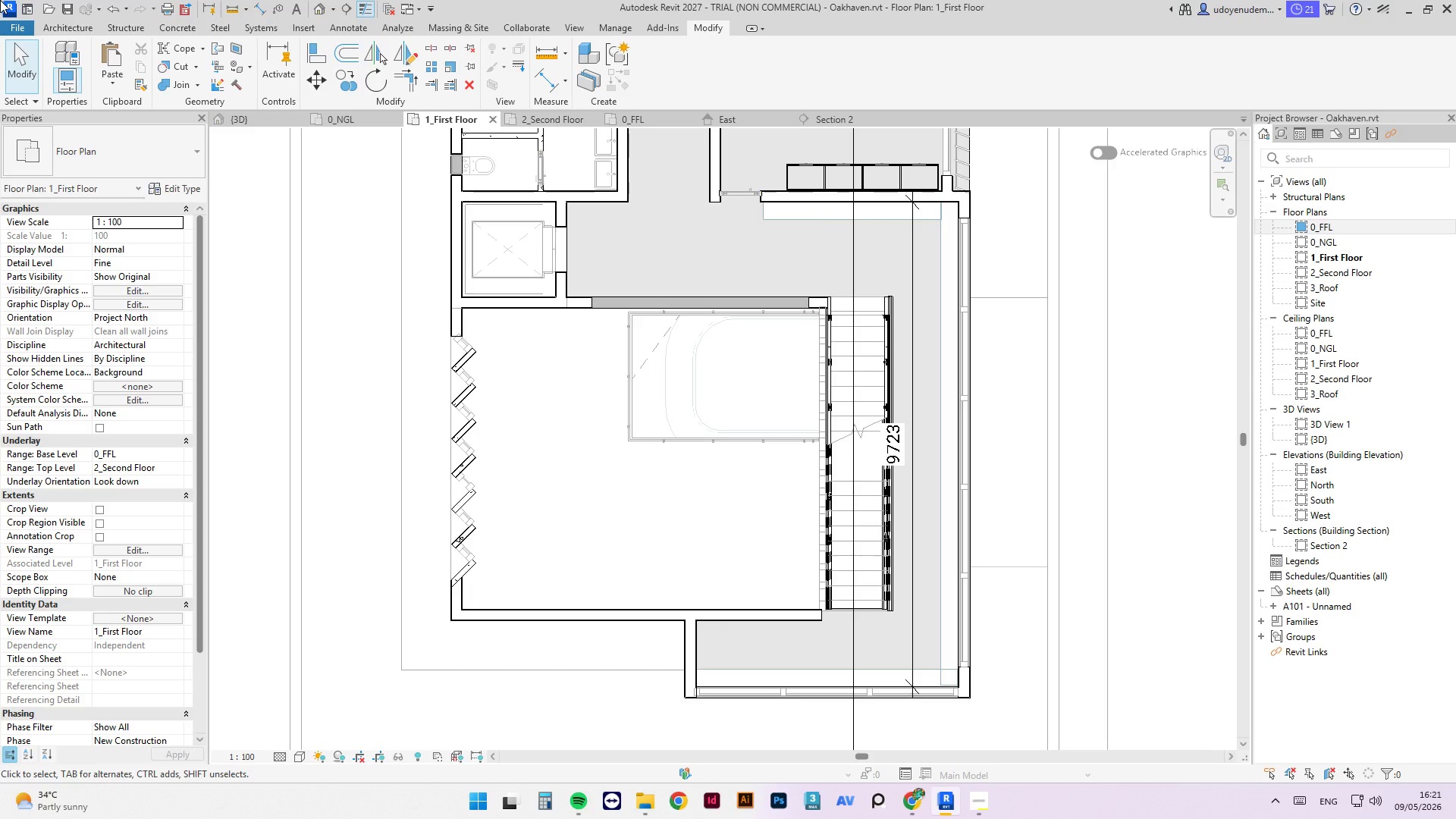 
wait(9.34)
 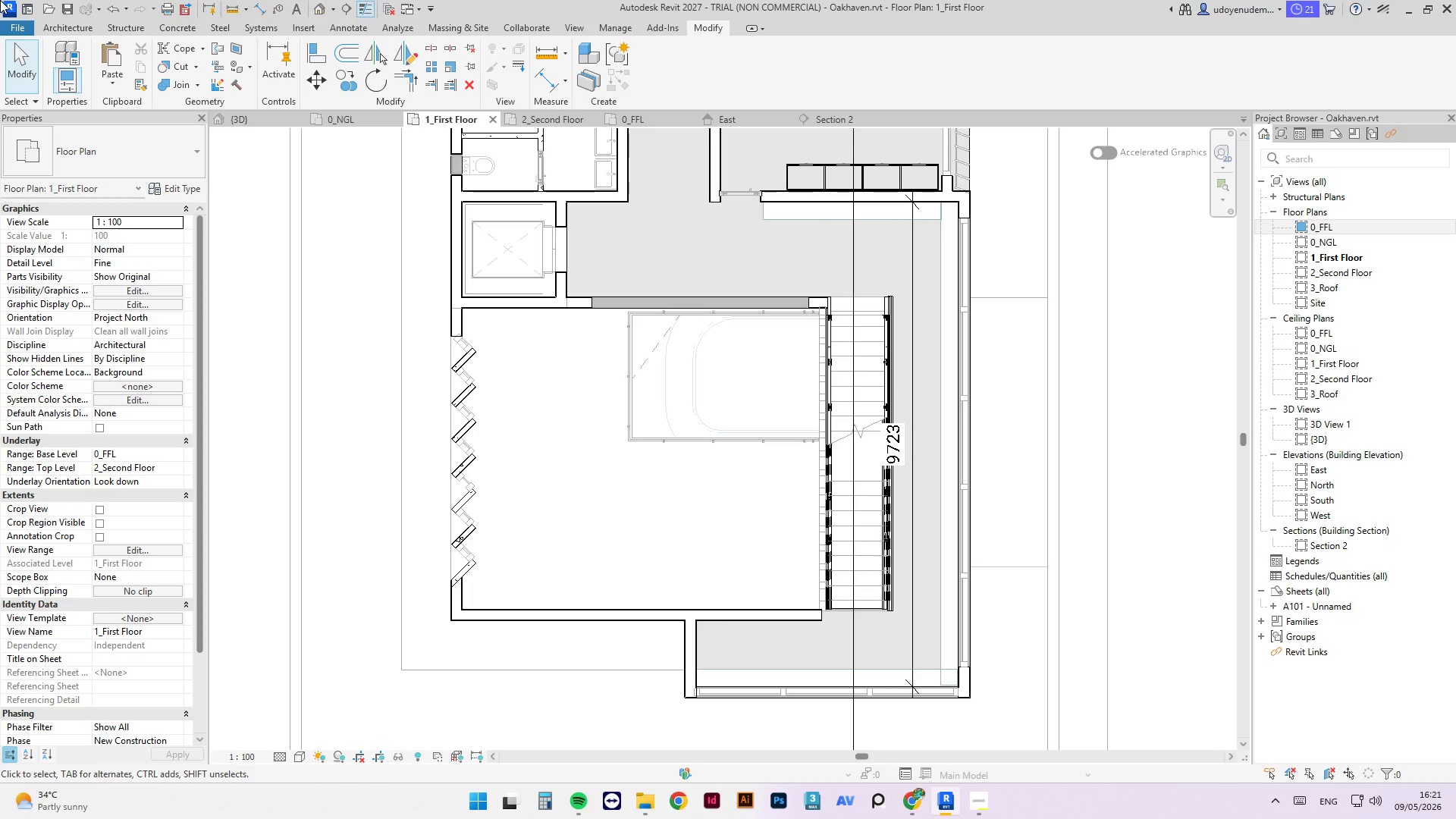 
left_click([236, 118])
 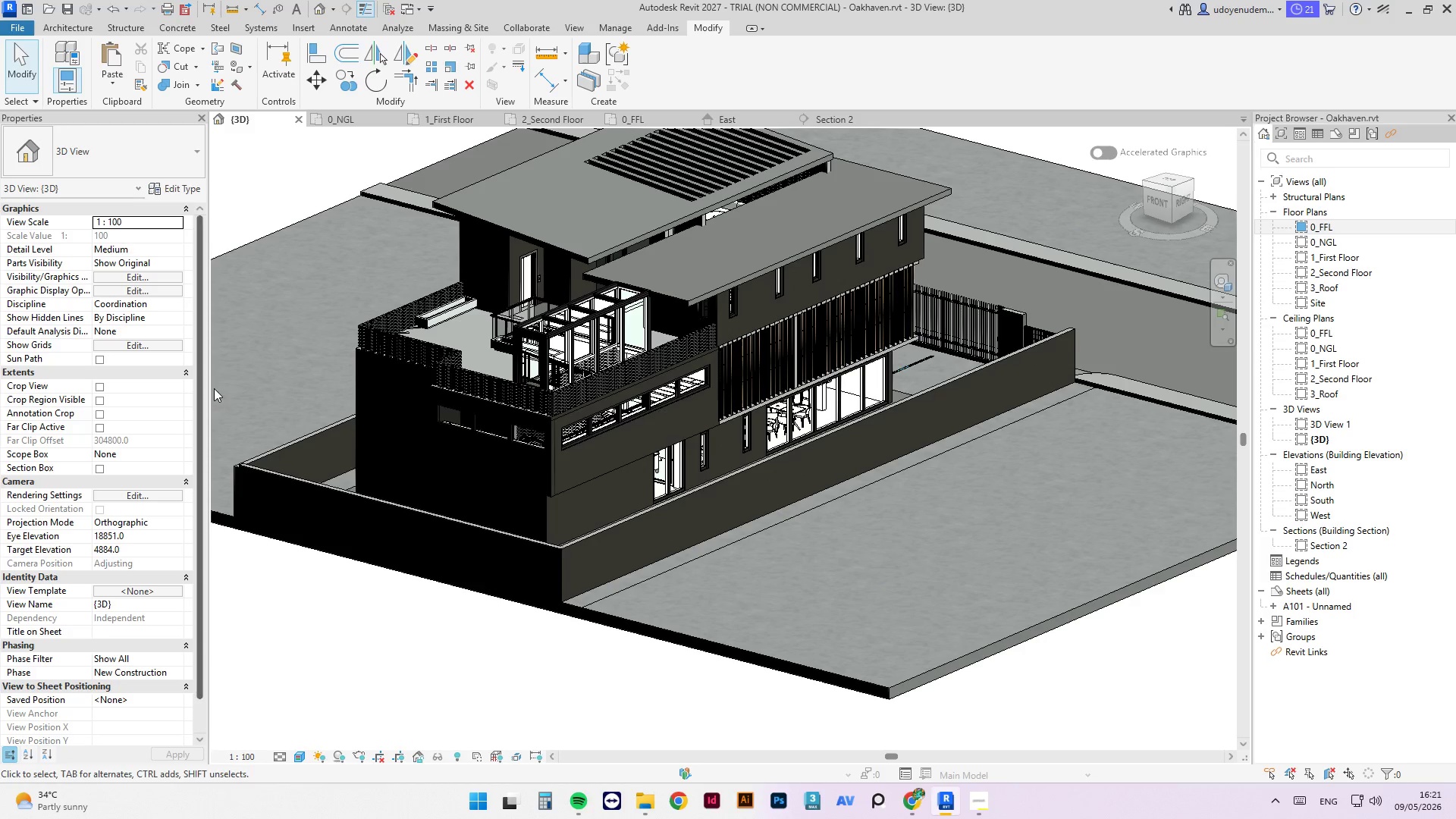 
scroll: coordinate [563, 436], scroll_direction: down, amount: 5.0
 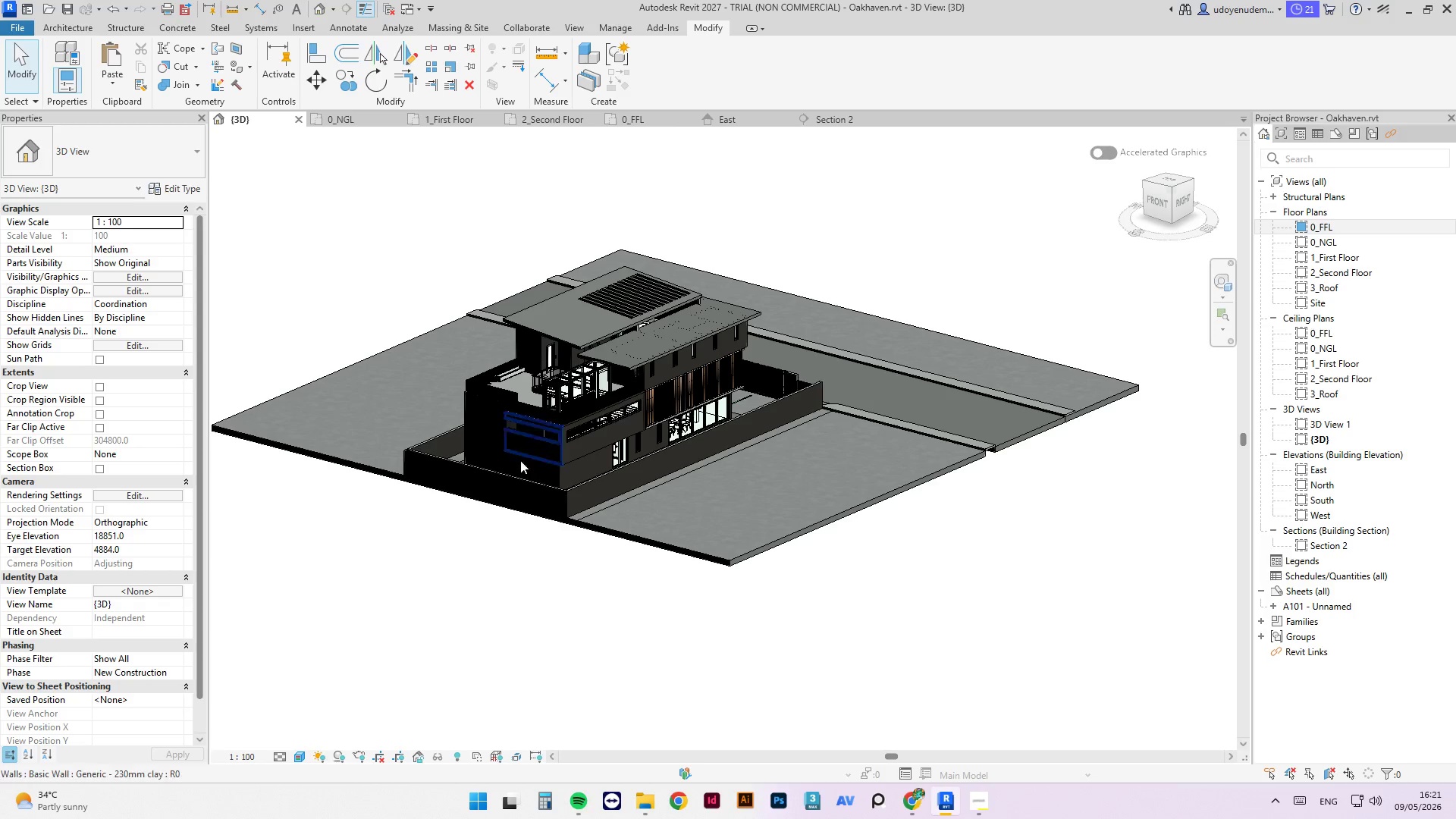 
hold_key(key=ShiftLeft, duration=14.8)
 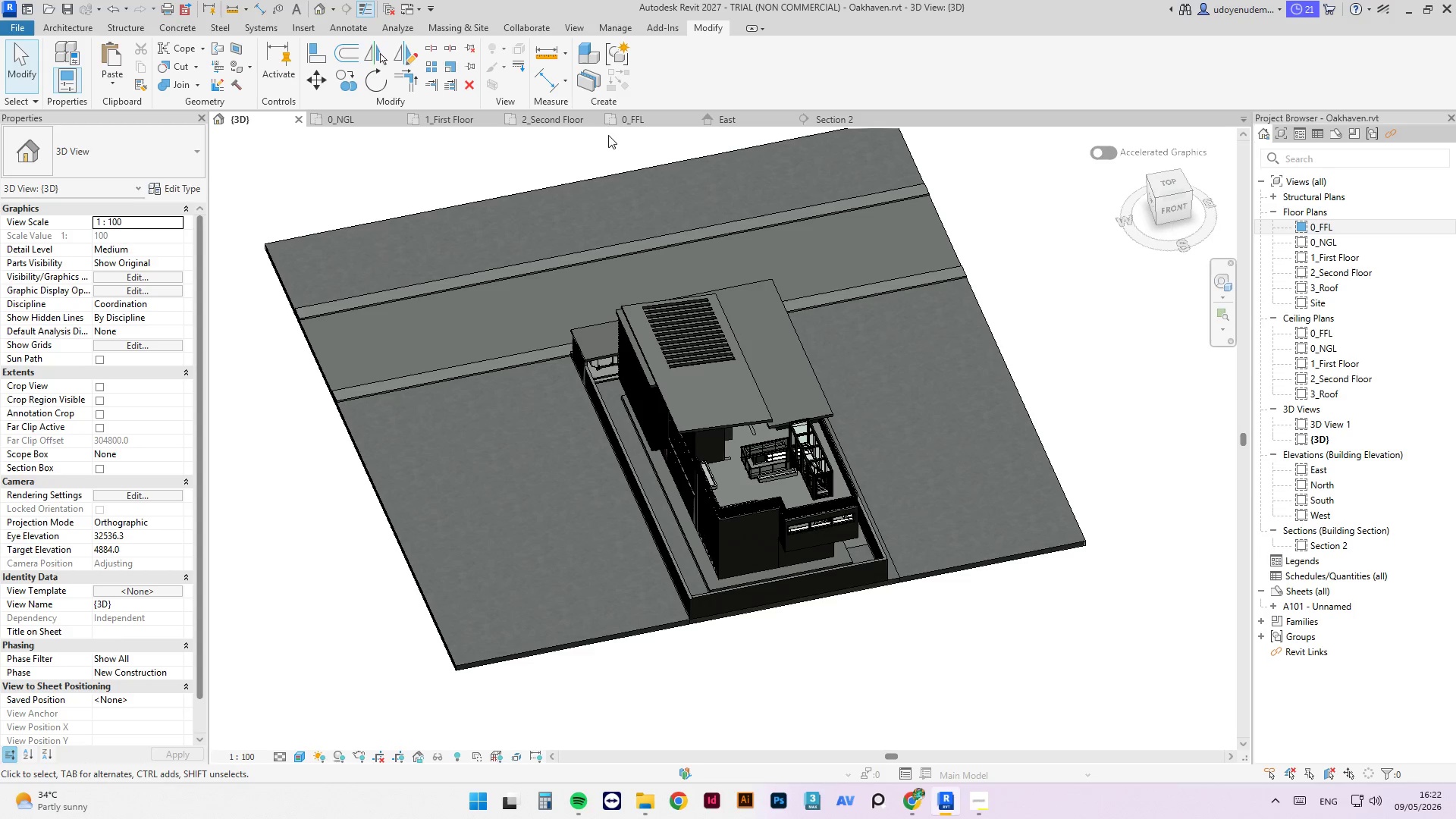 
left_click([550, 124])
 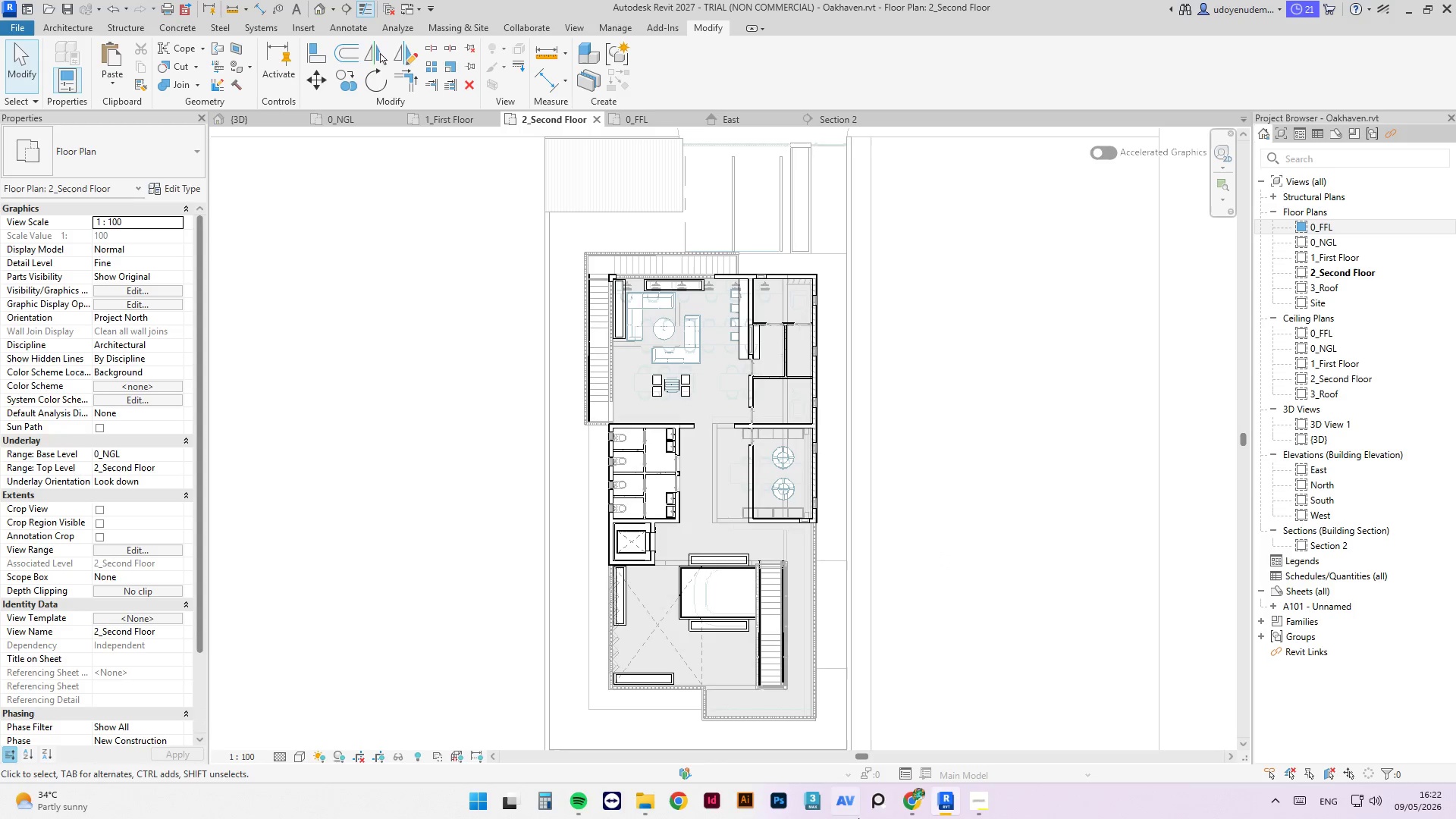 
scroll: coordinate [777, 736], scroll_direction: up, amount: 3.0
 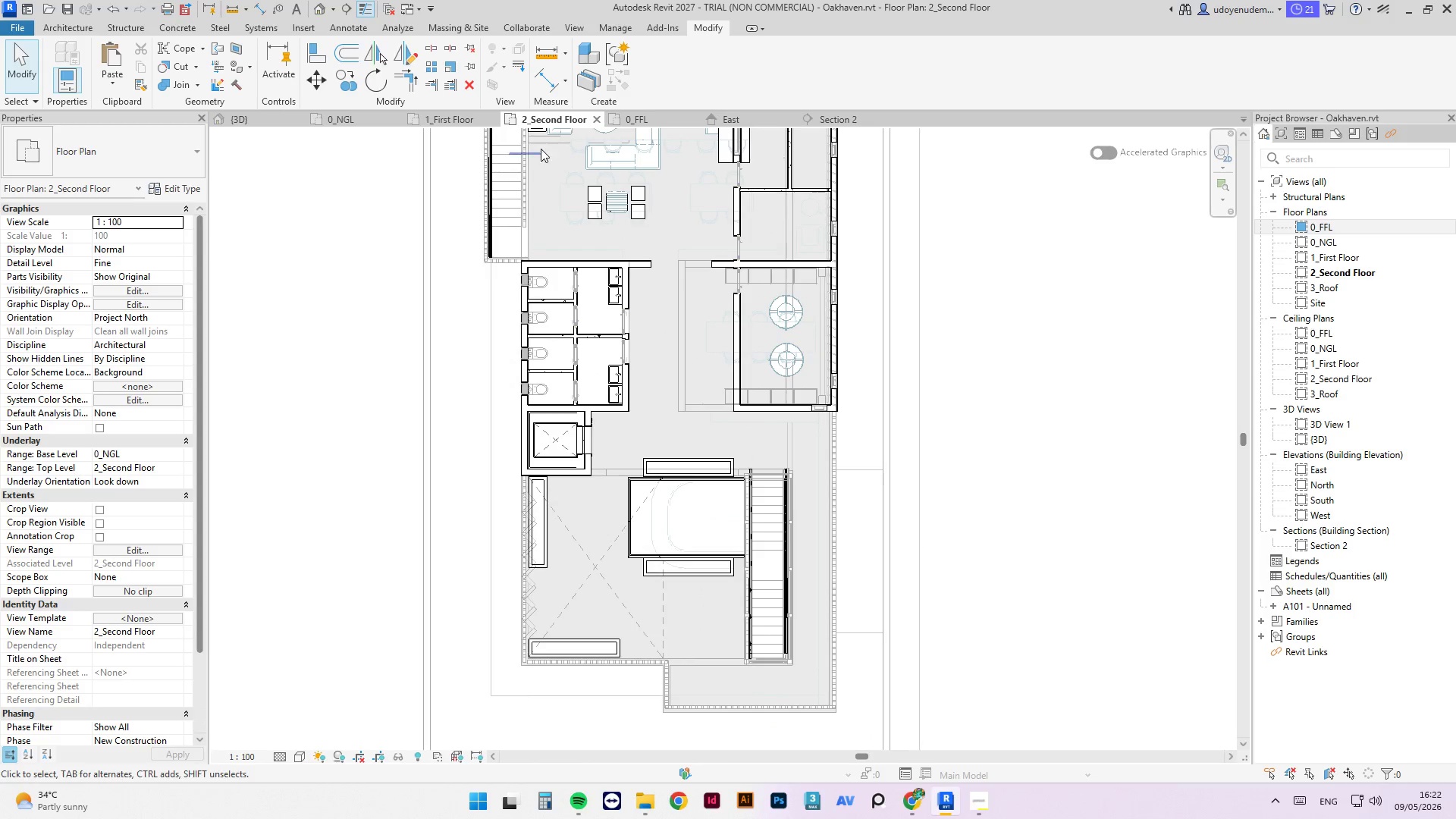 
left_click([473, 115])
 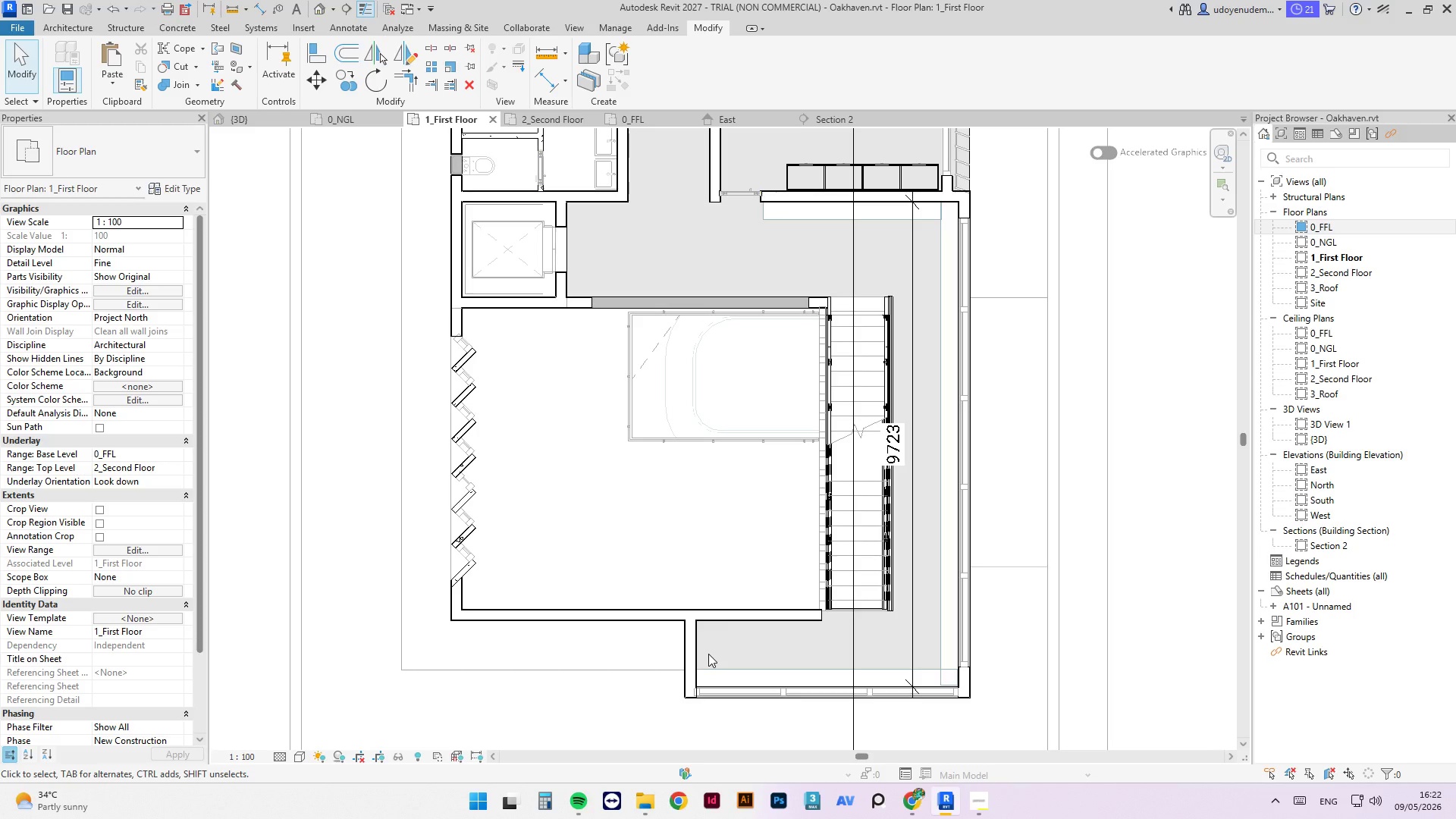 
wait(7.55)
 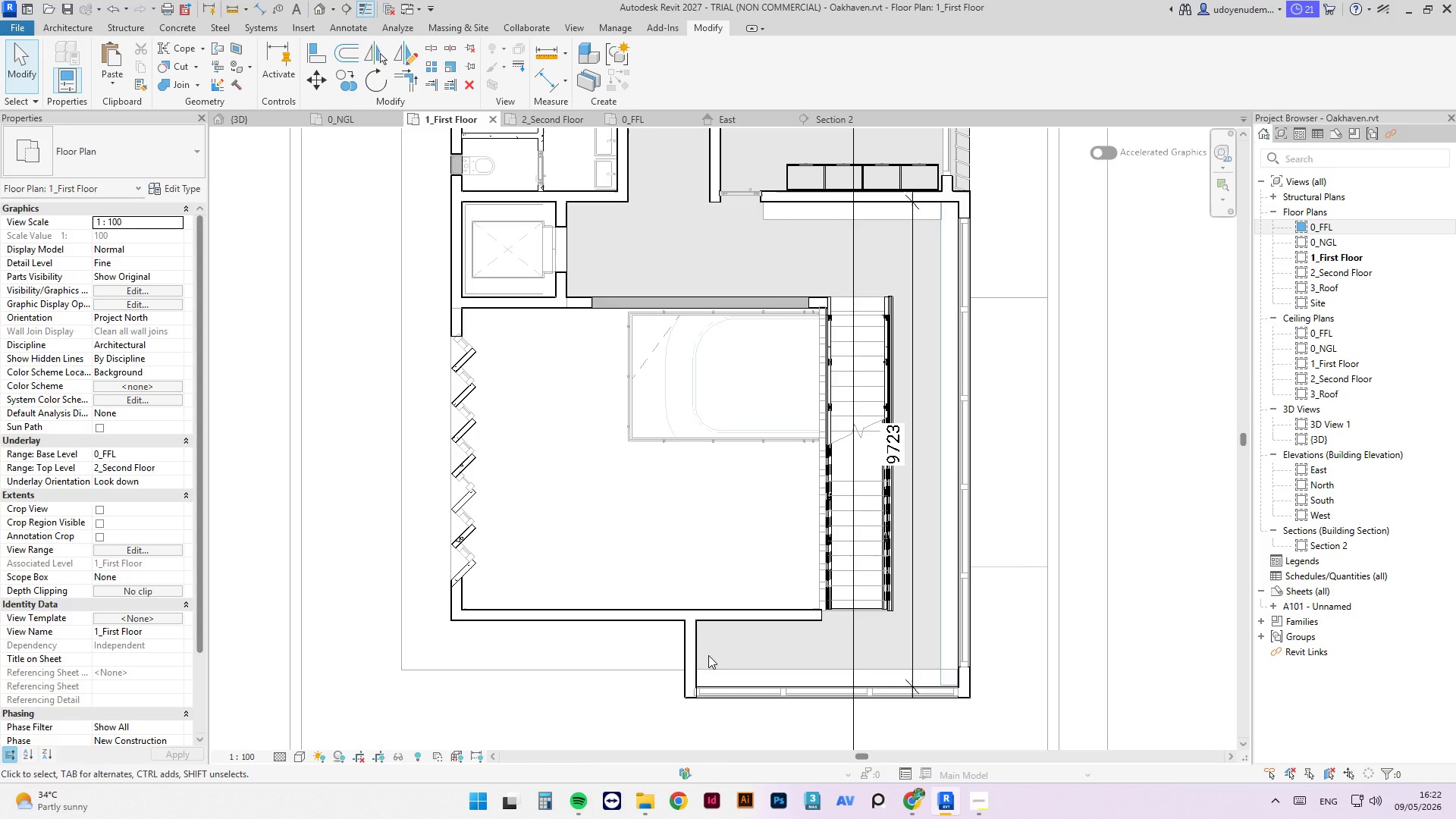 
left_click([554, 121])
 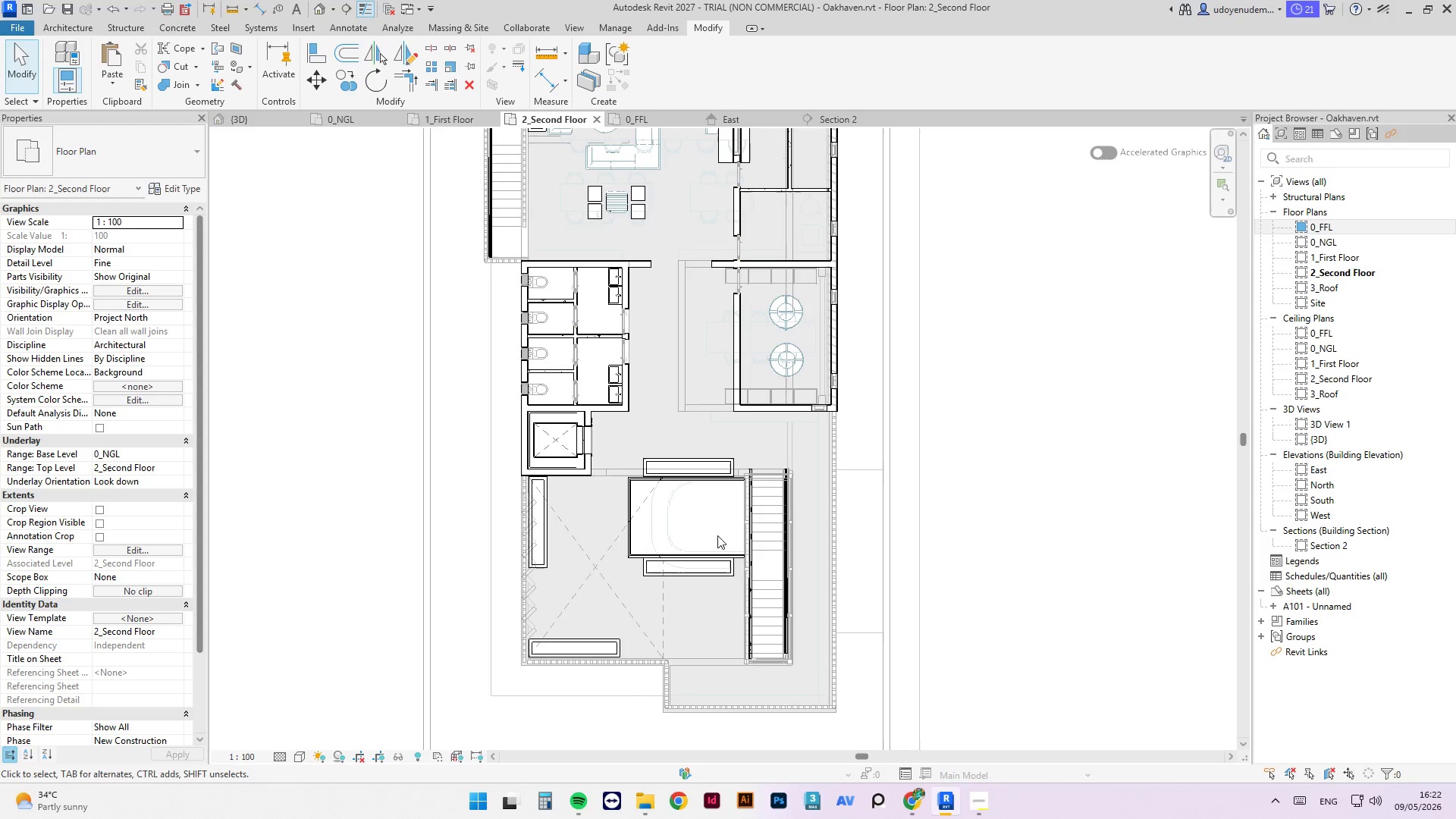 
scroll: coordinate [781, 455], scroll_direction: up, amount: 11.0
 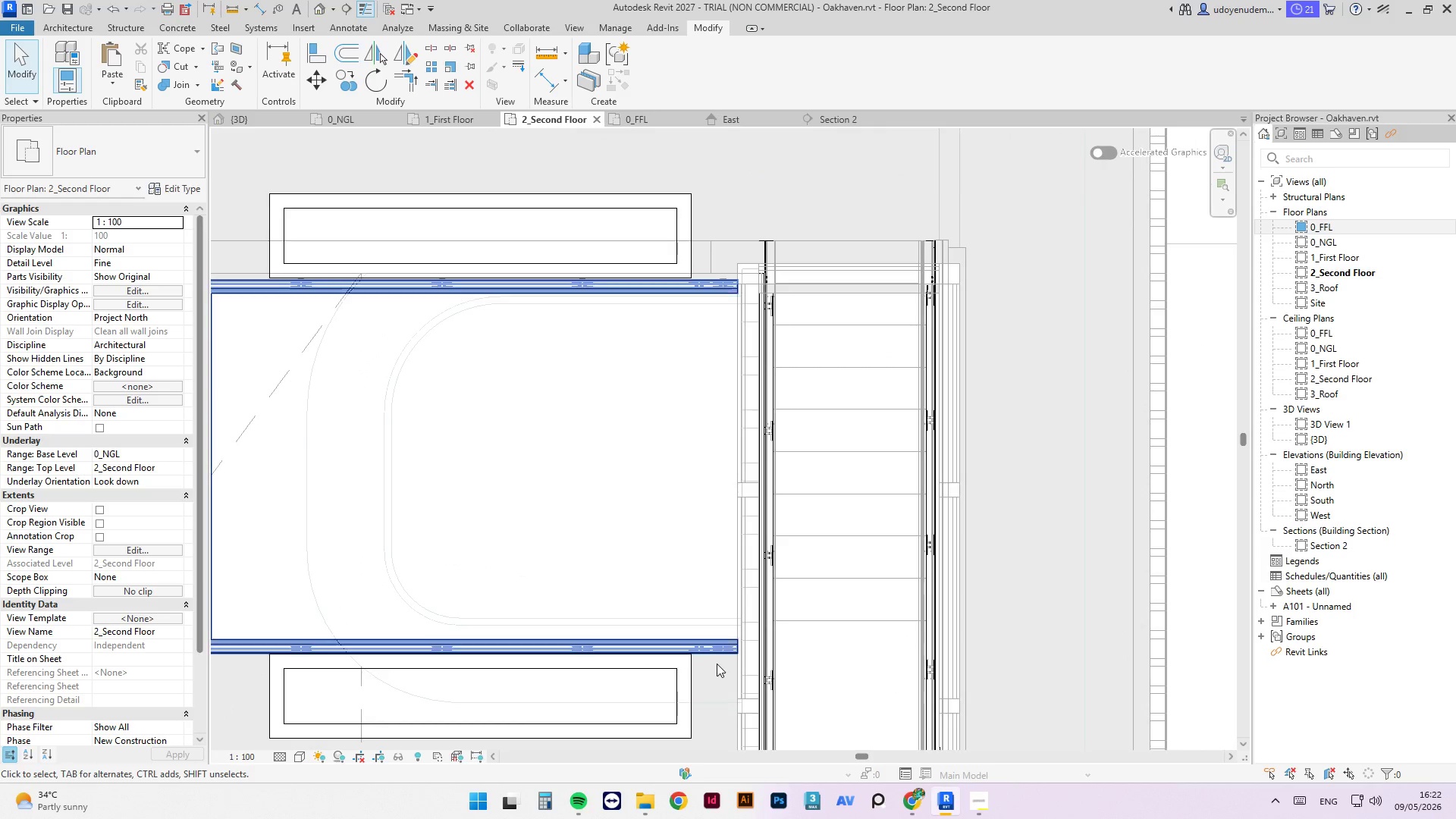 
left_click([711, 648])
 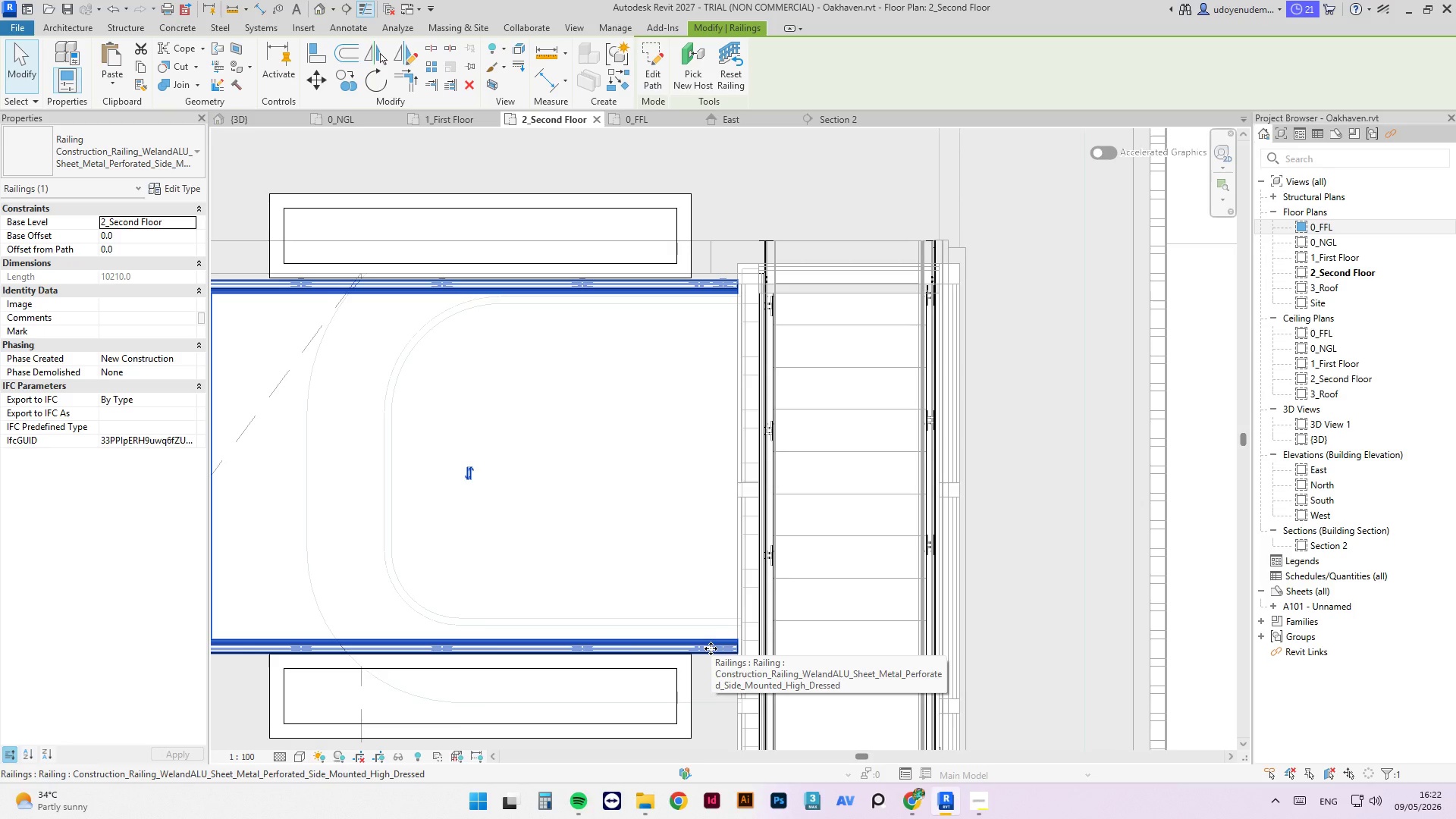 
scroll: coordinate [786, 570], scroll_direction: down, amount: 7.0
 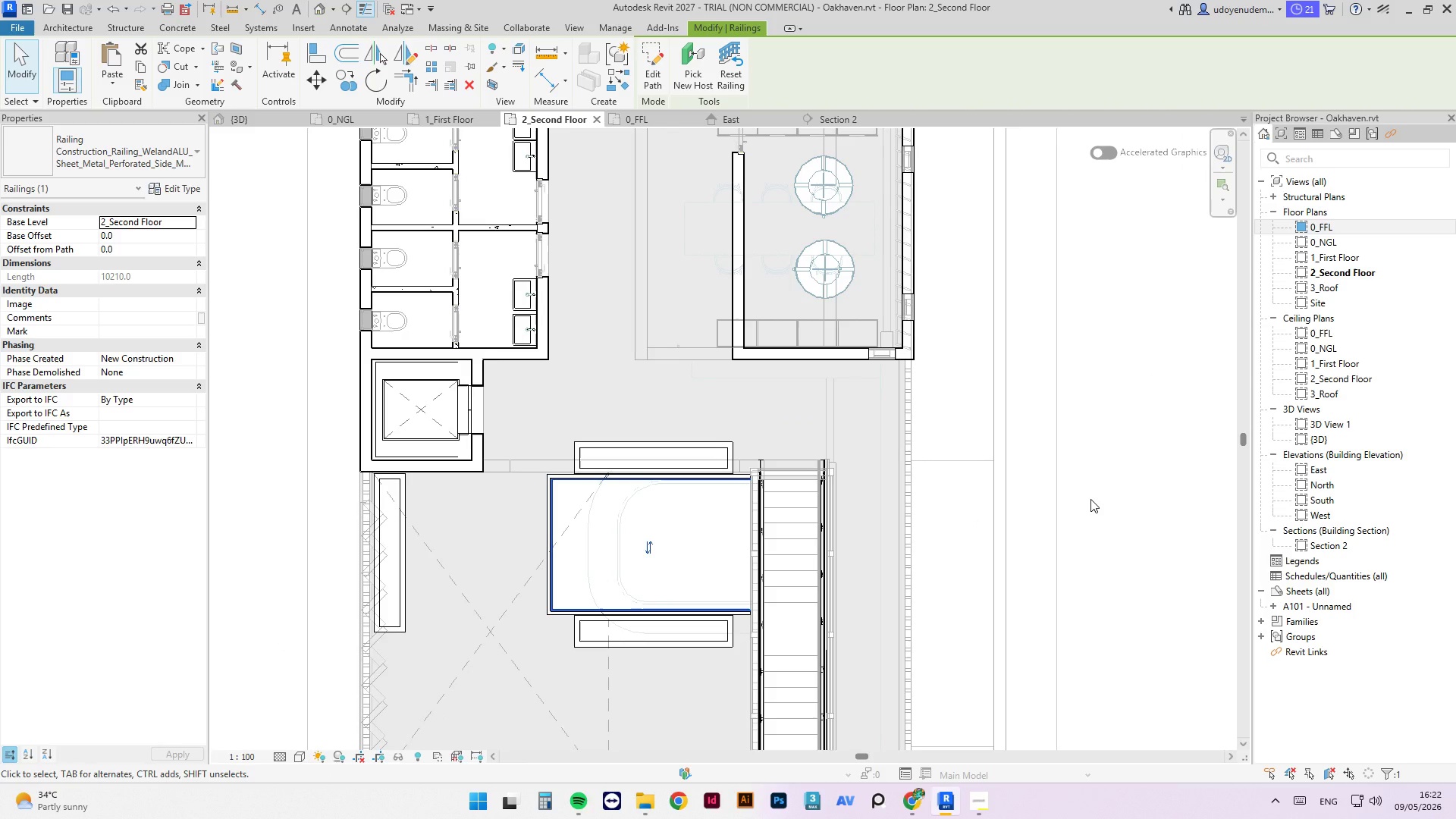 
left_click([1090, 499])
 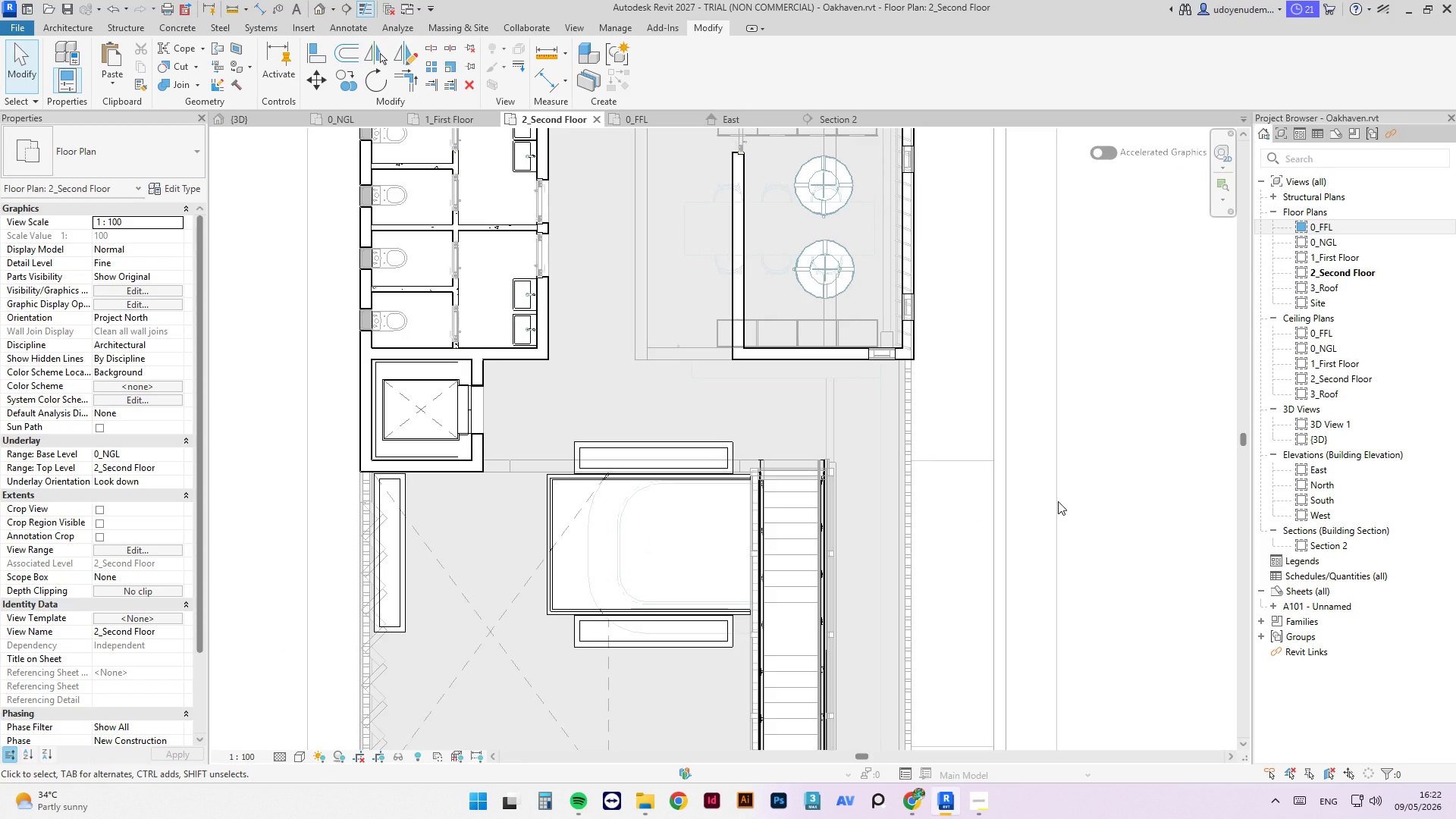 
wait(8.56)
 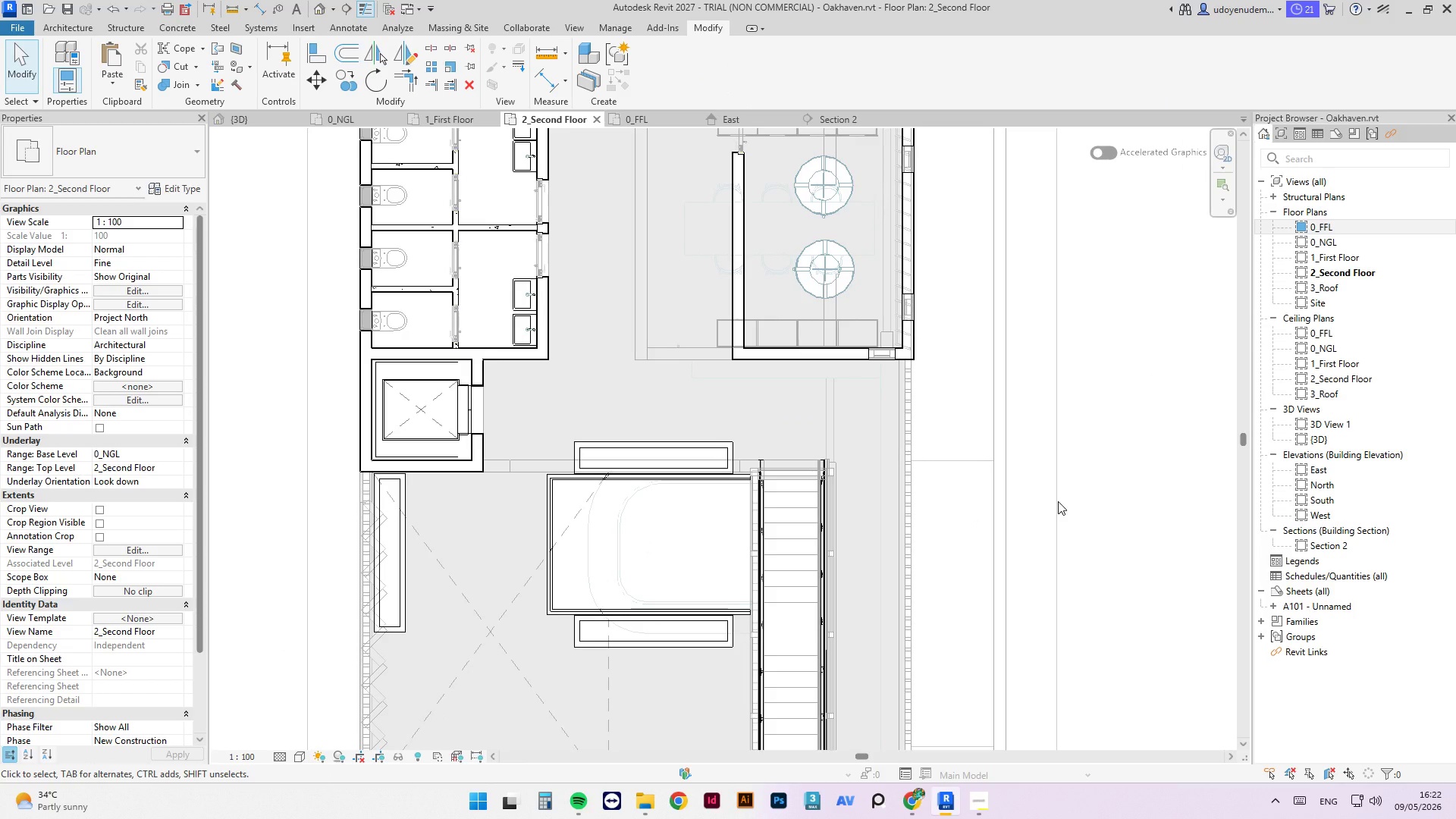 
scroll: coordinate [624, 533], scroll_direction: down, amount: 4.0
 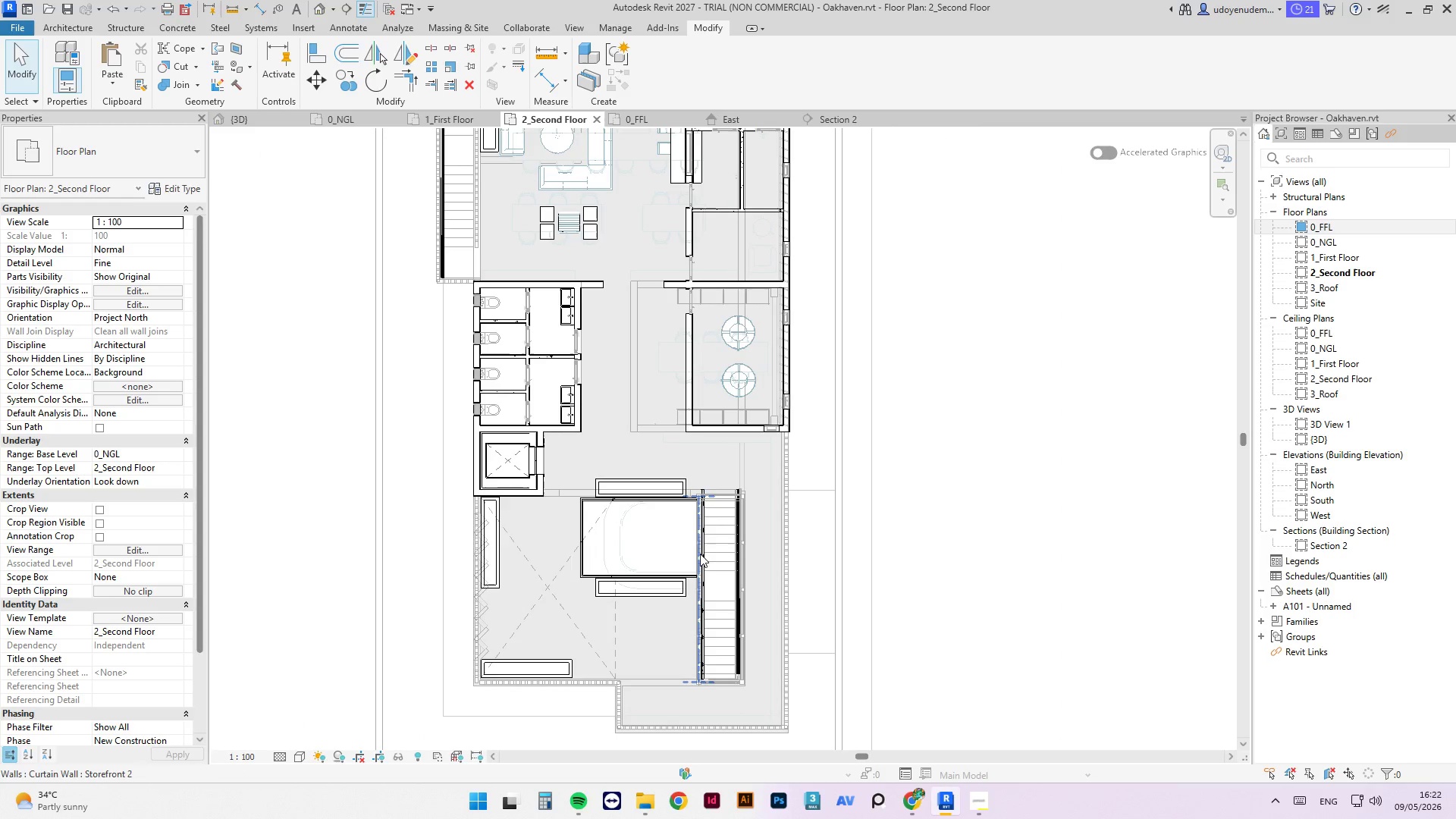 
scroll: coordinate [686, 538], scroll_direction: up, amount: 2.0
 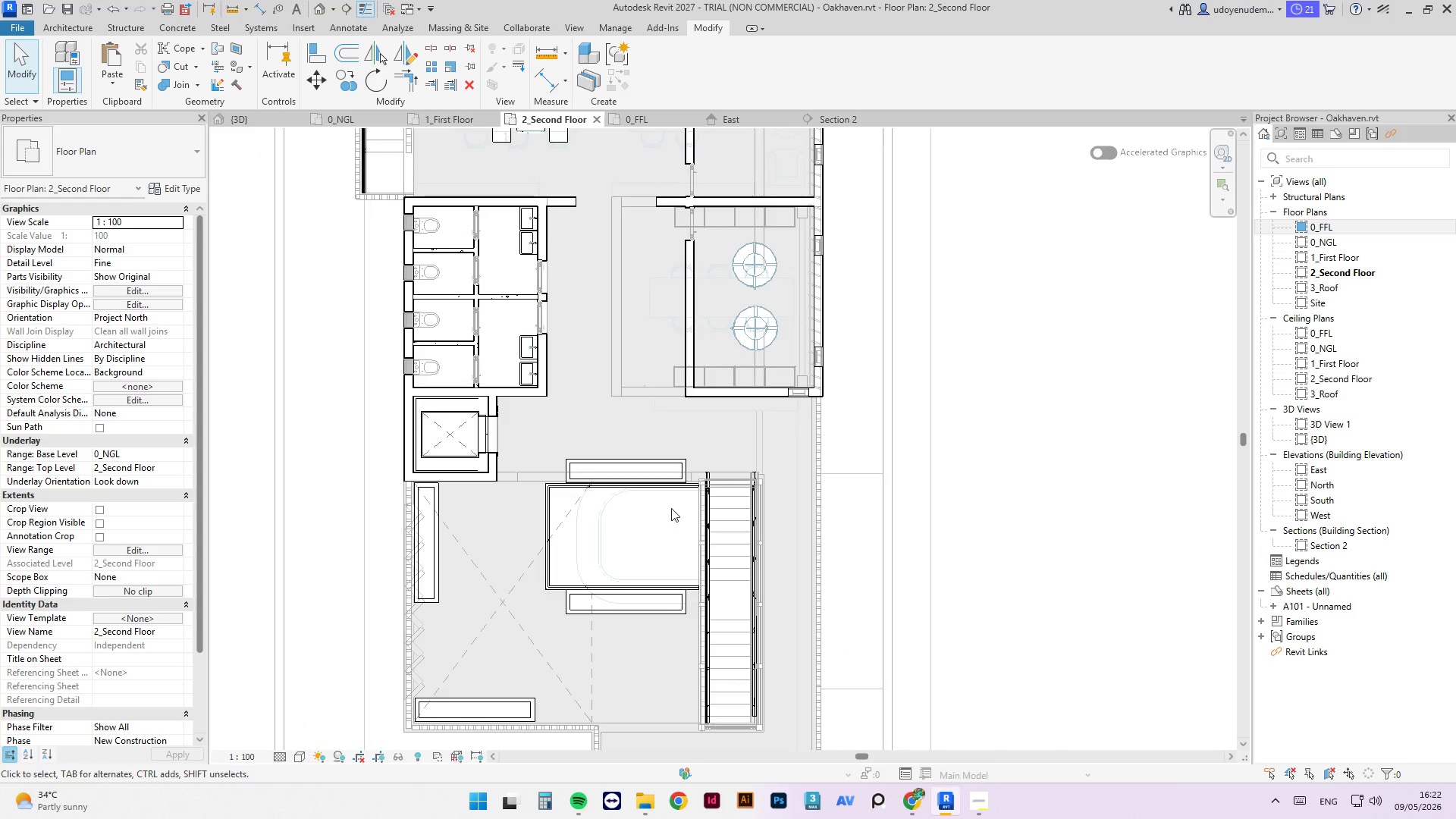 
scroll: coordinate [650, 513], scroll_direction: down, amount: 4.0
 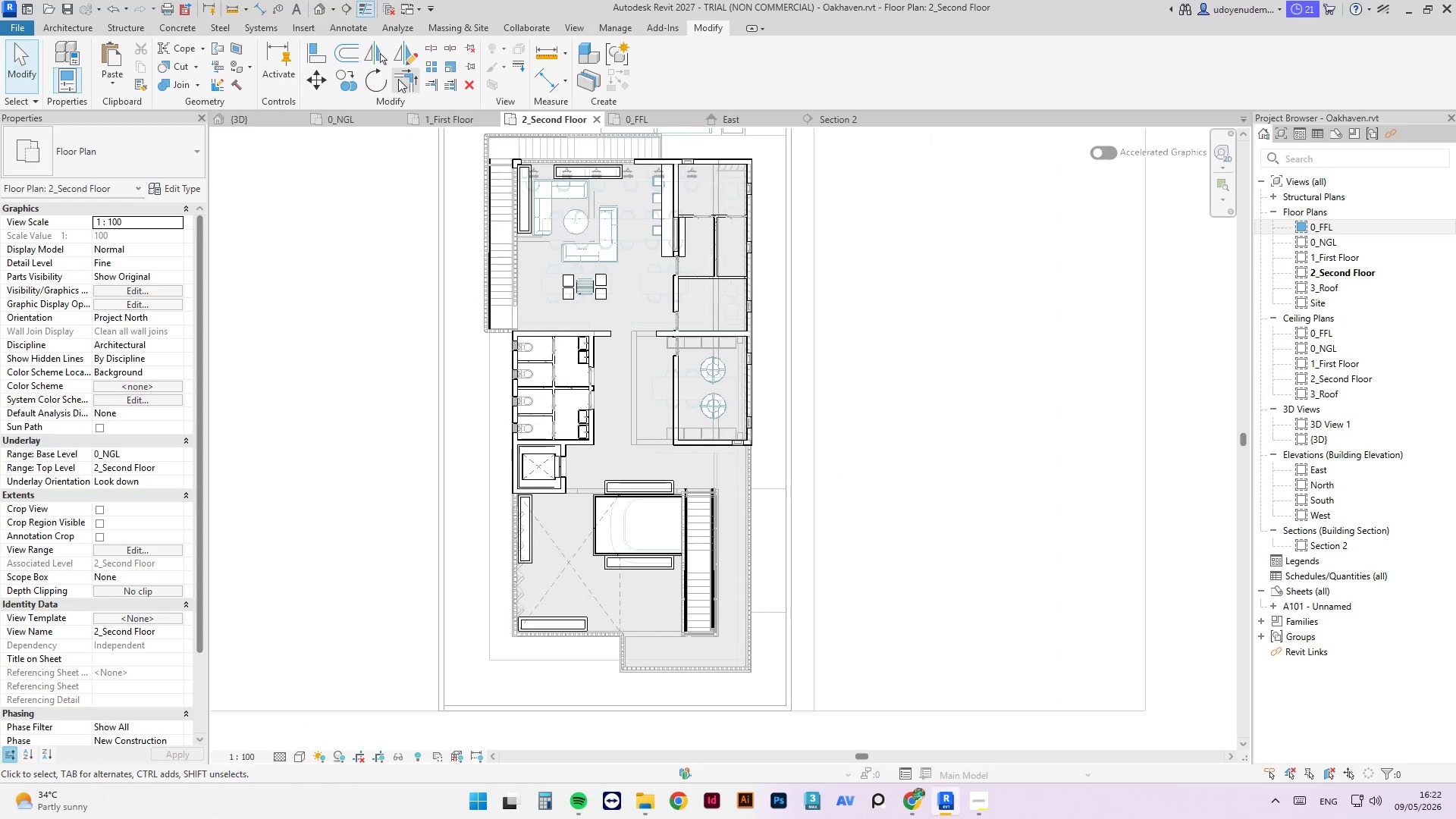 
left_click([284, 124])
 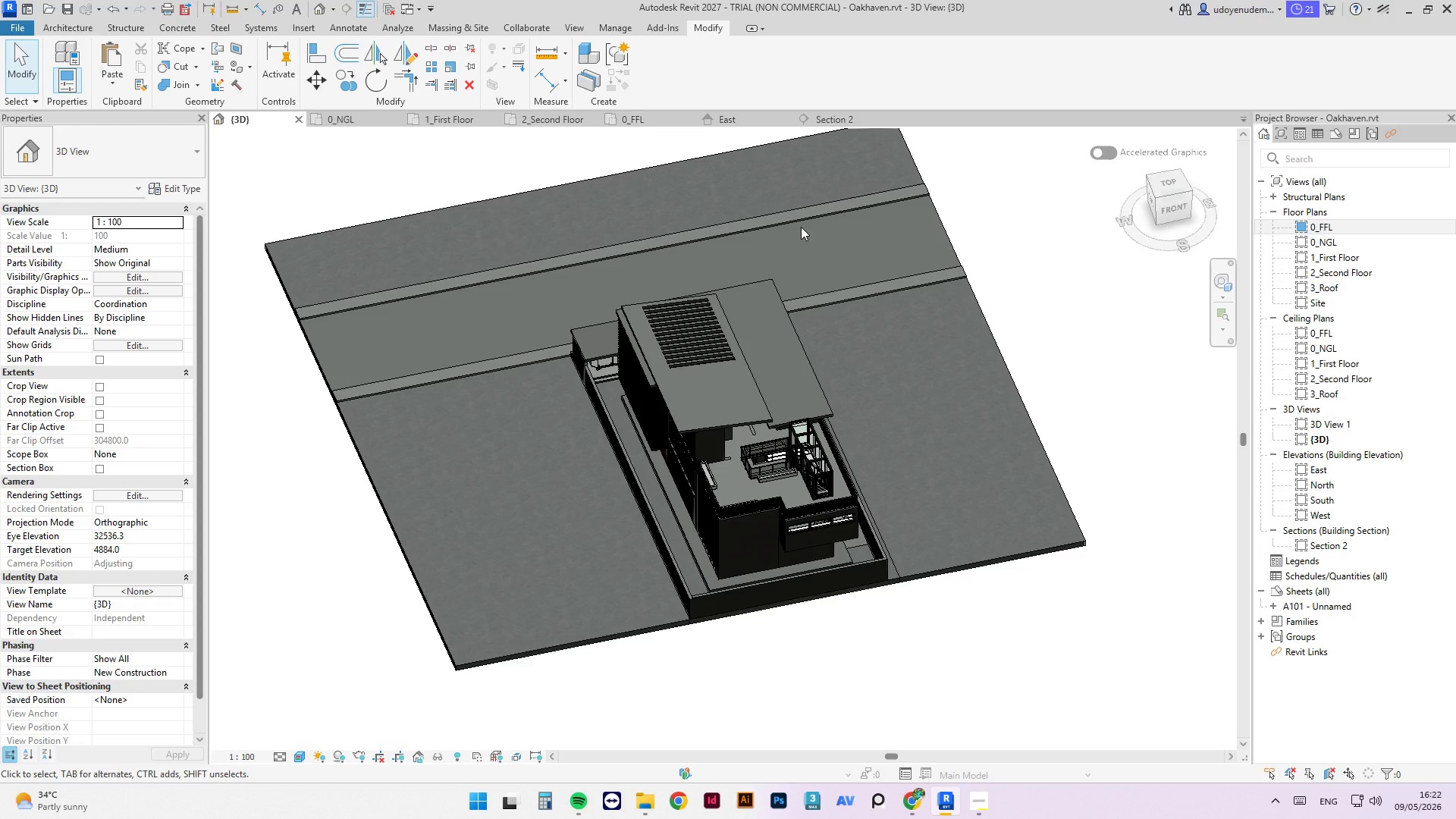 
scroll: coordinate [679, 438], scroll_direction: down, amount: 3.0
 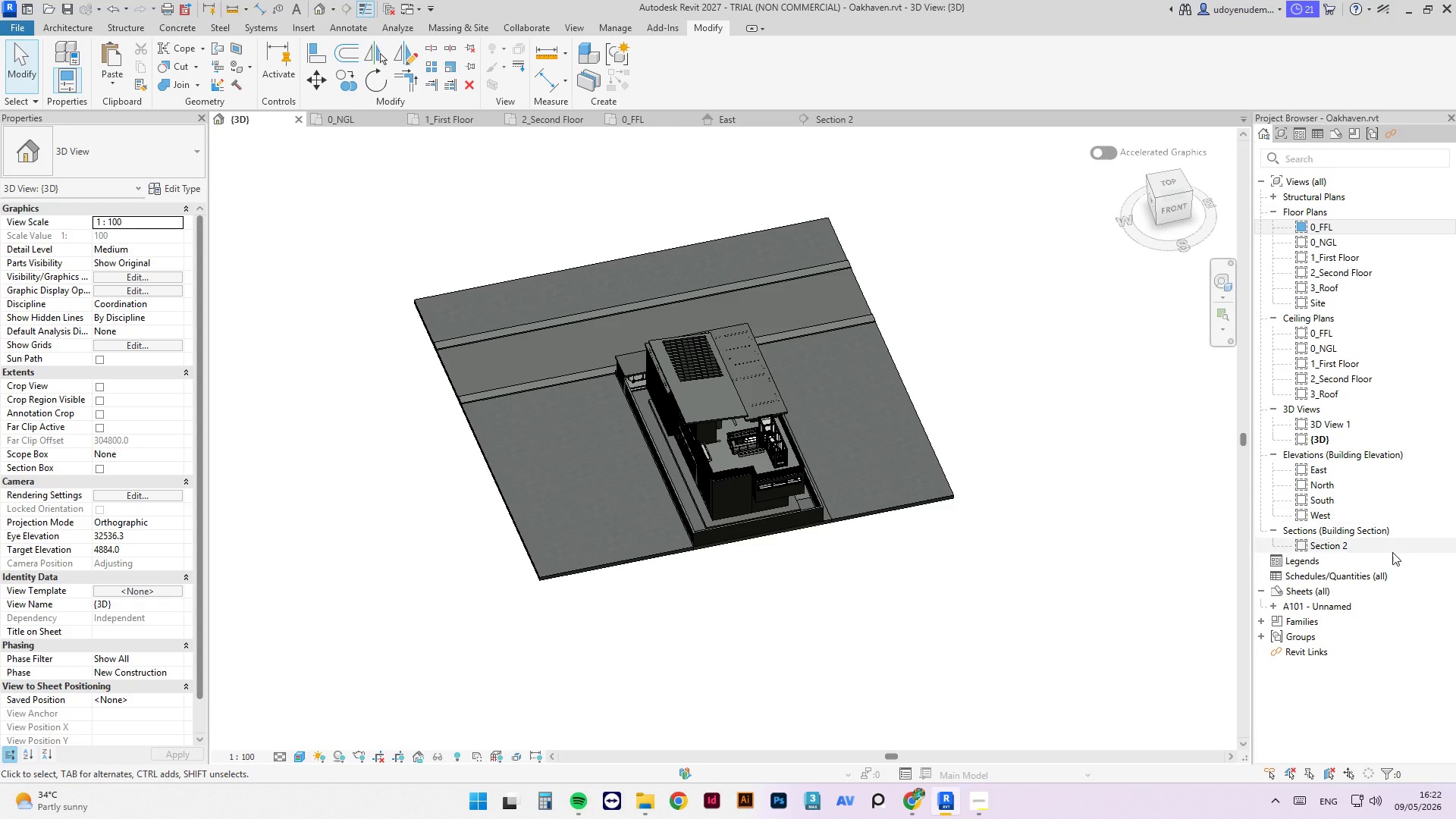 
double_click([1315, 601])
 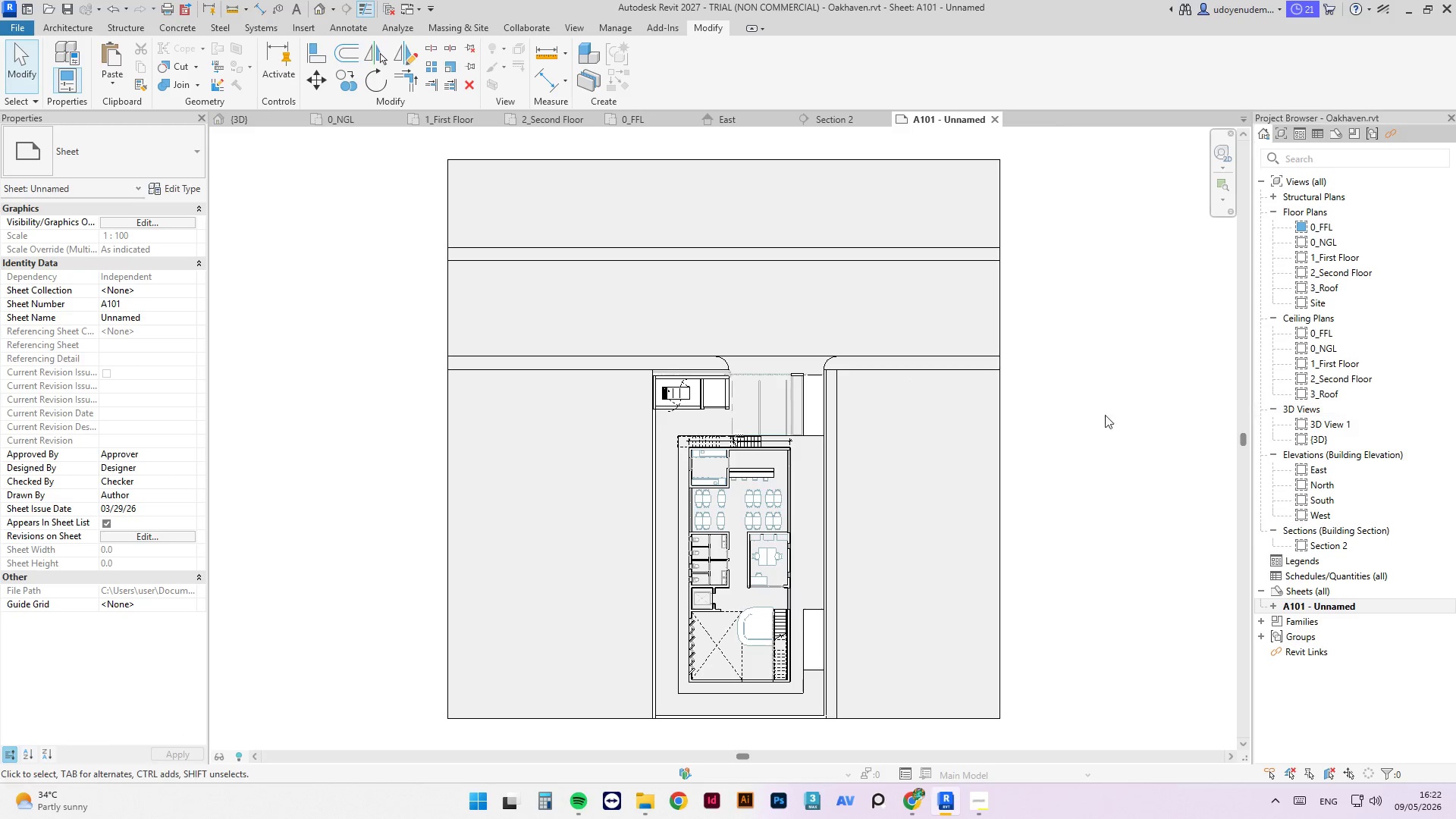 
scroll: coordinate [813, 490], scroll_direction: up, amount: 10.0
 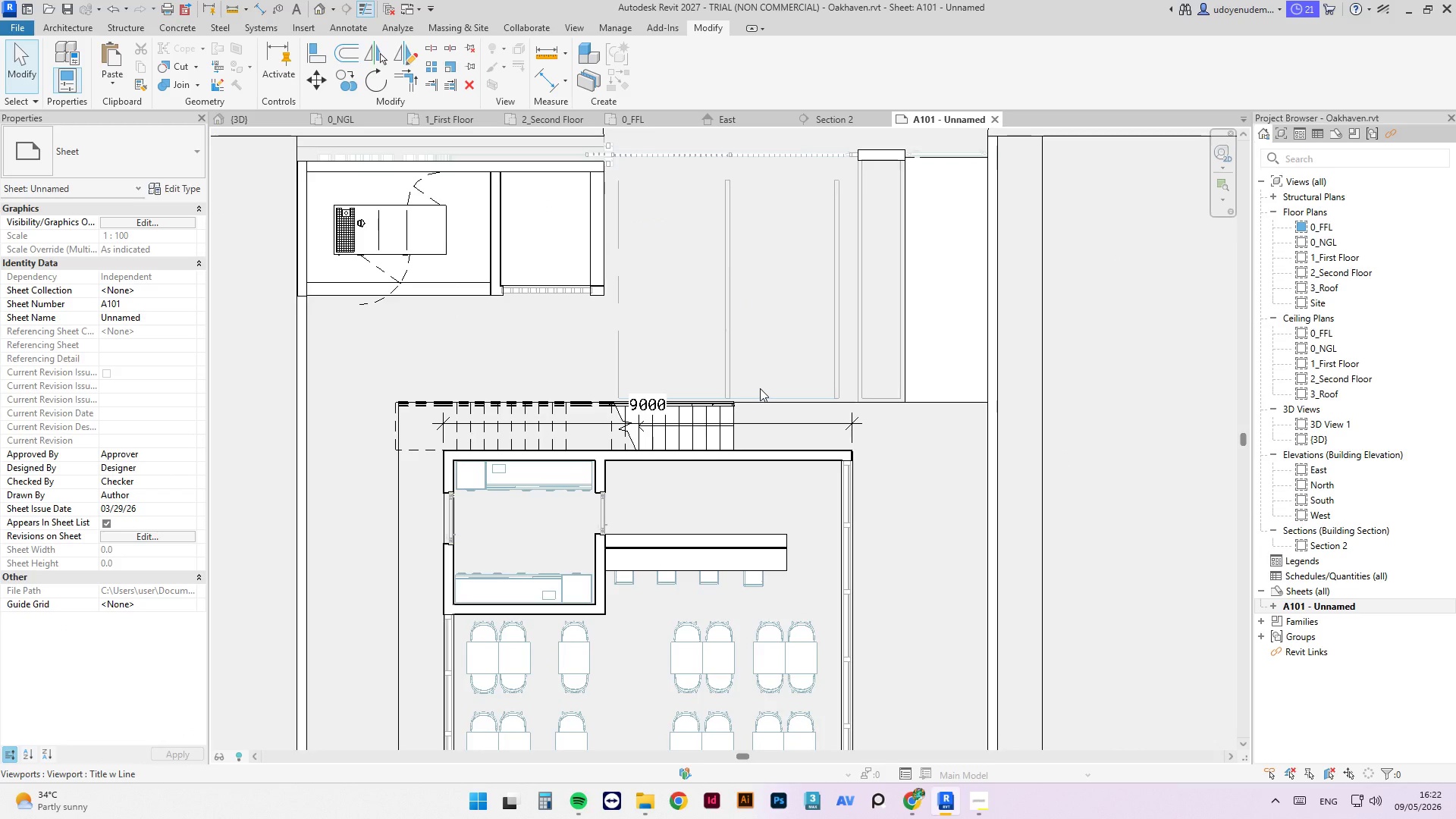 
scroll: coordinate [761, 386], scroll_direction: down, amount: 5.0
 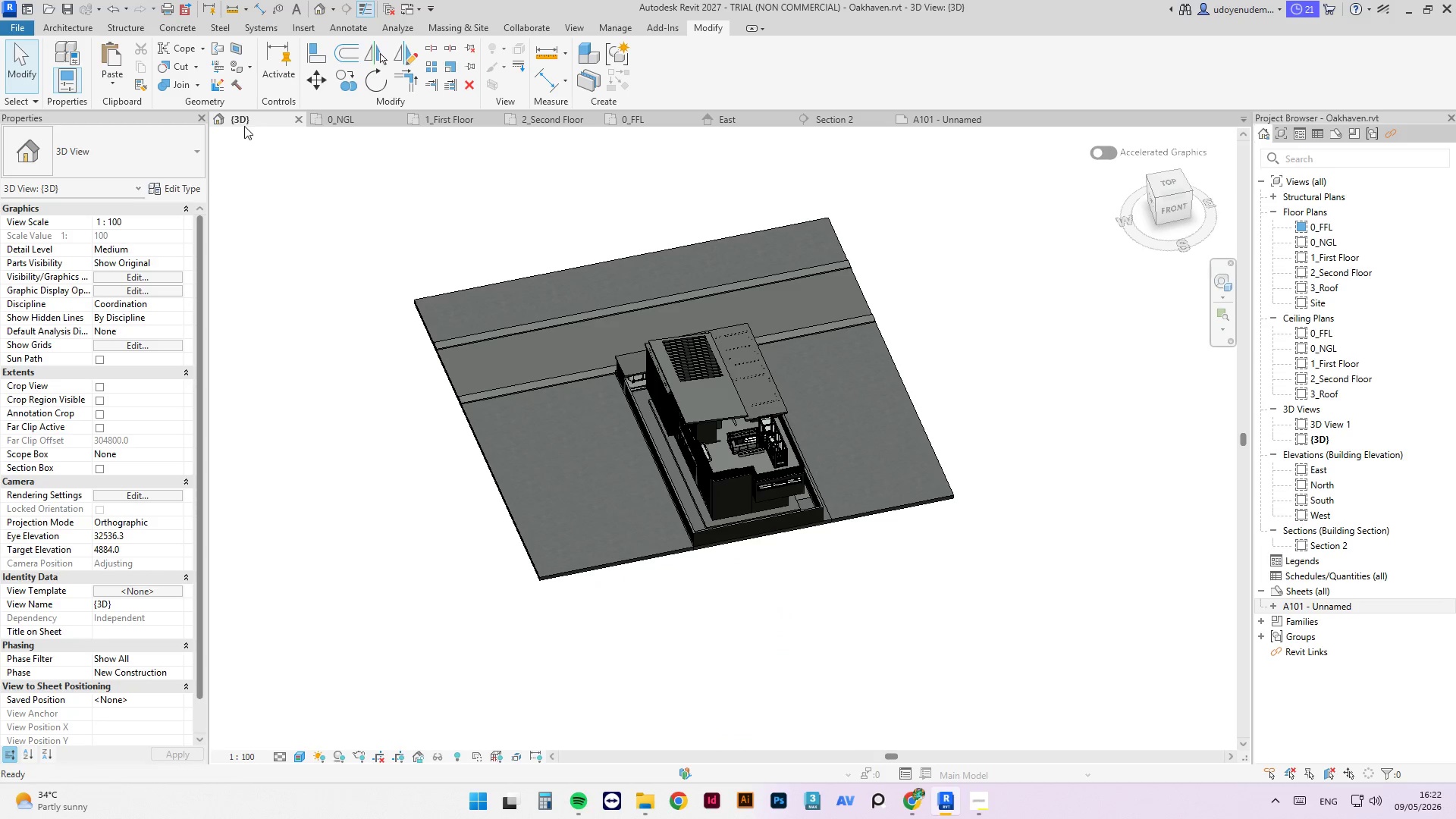 
hold_key(key=ShiftLeft, duration=1.78)
 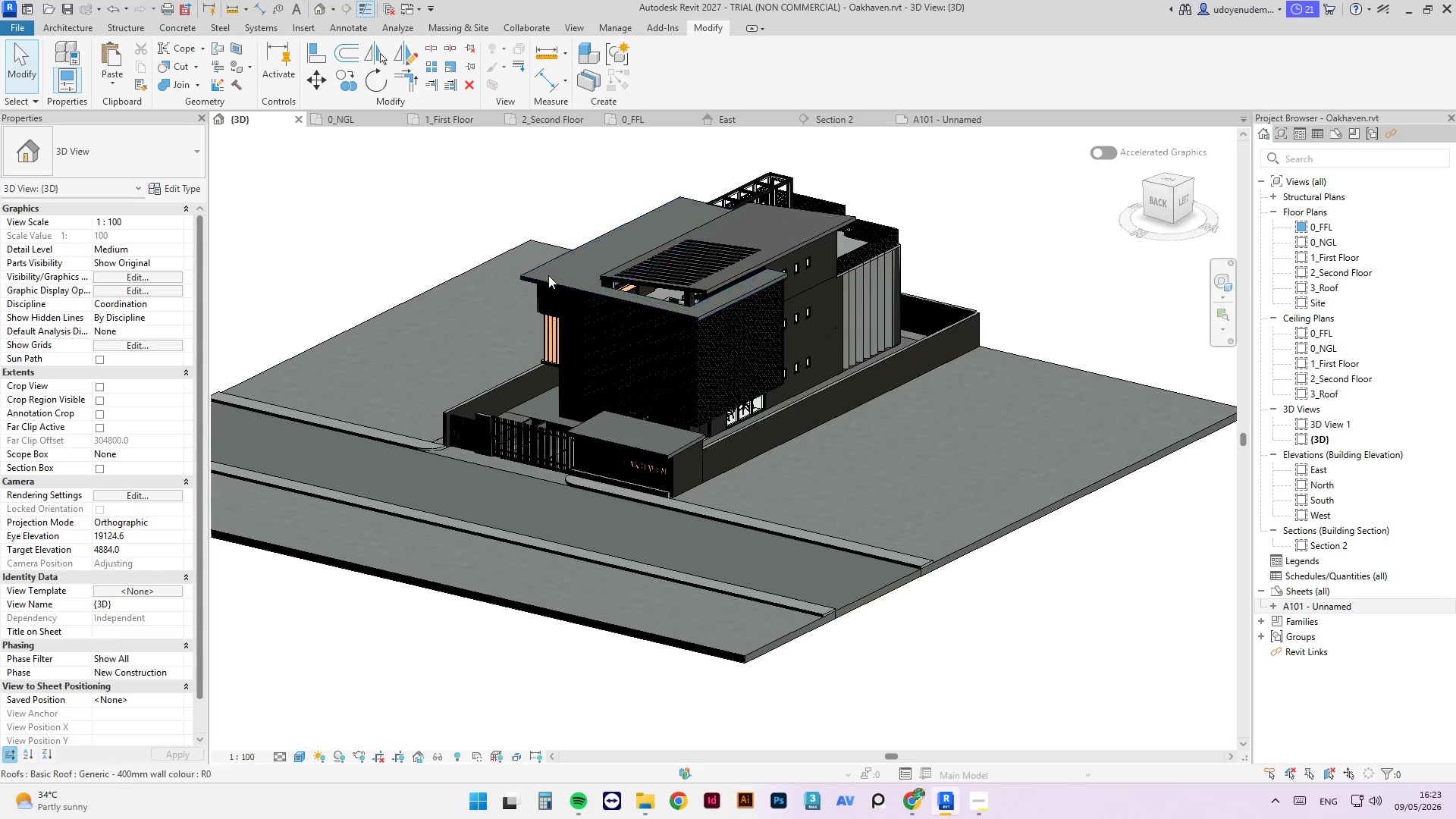 
scroll: coordinate [708, 573], scroll_direction: up, amount: 13.0
 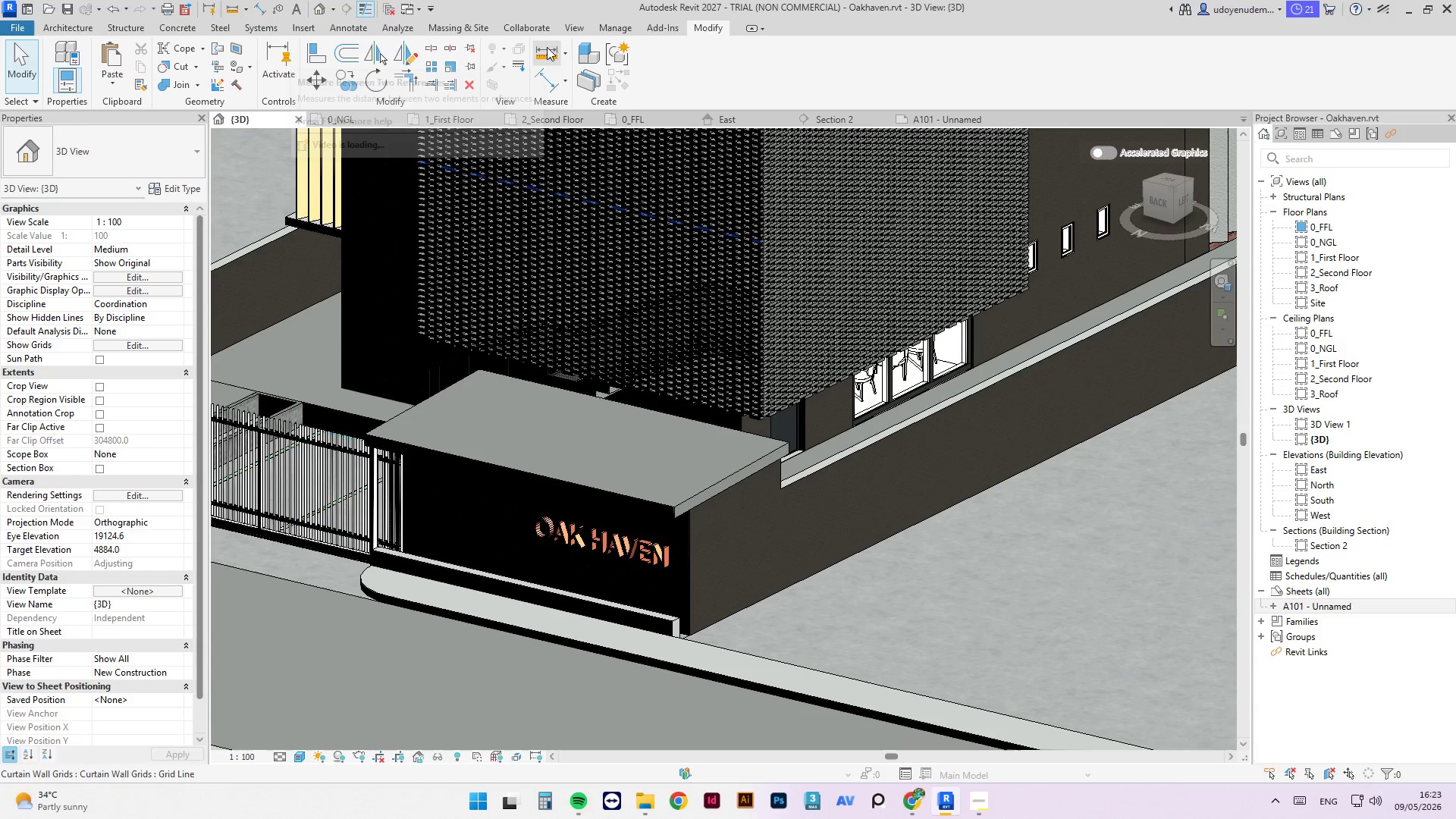 
left_click([573, 27])
 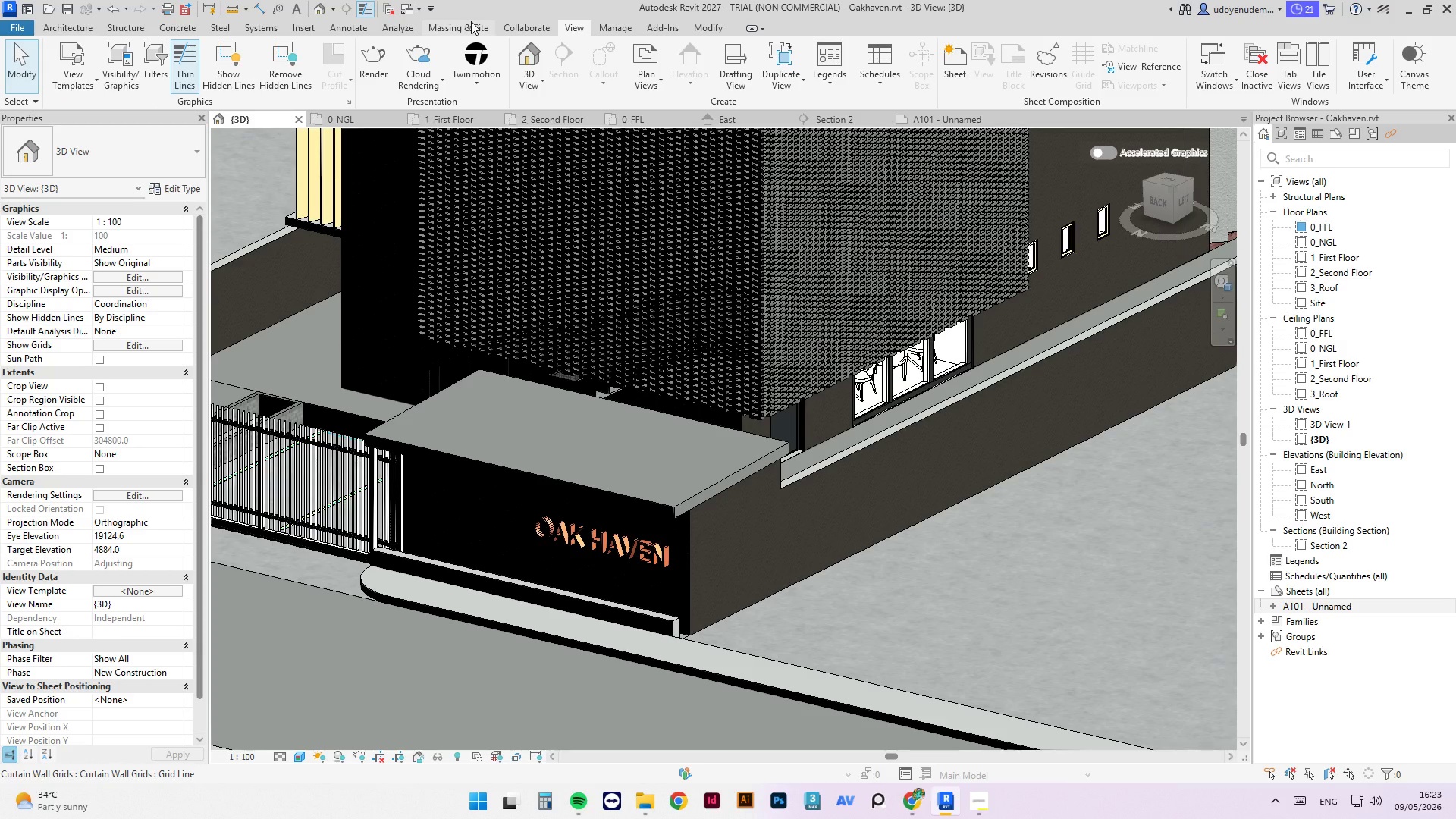 
wait(8.45)
 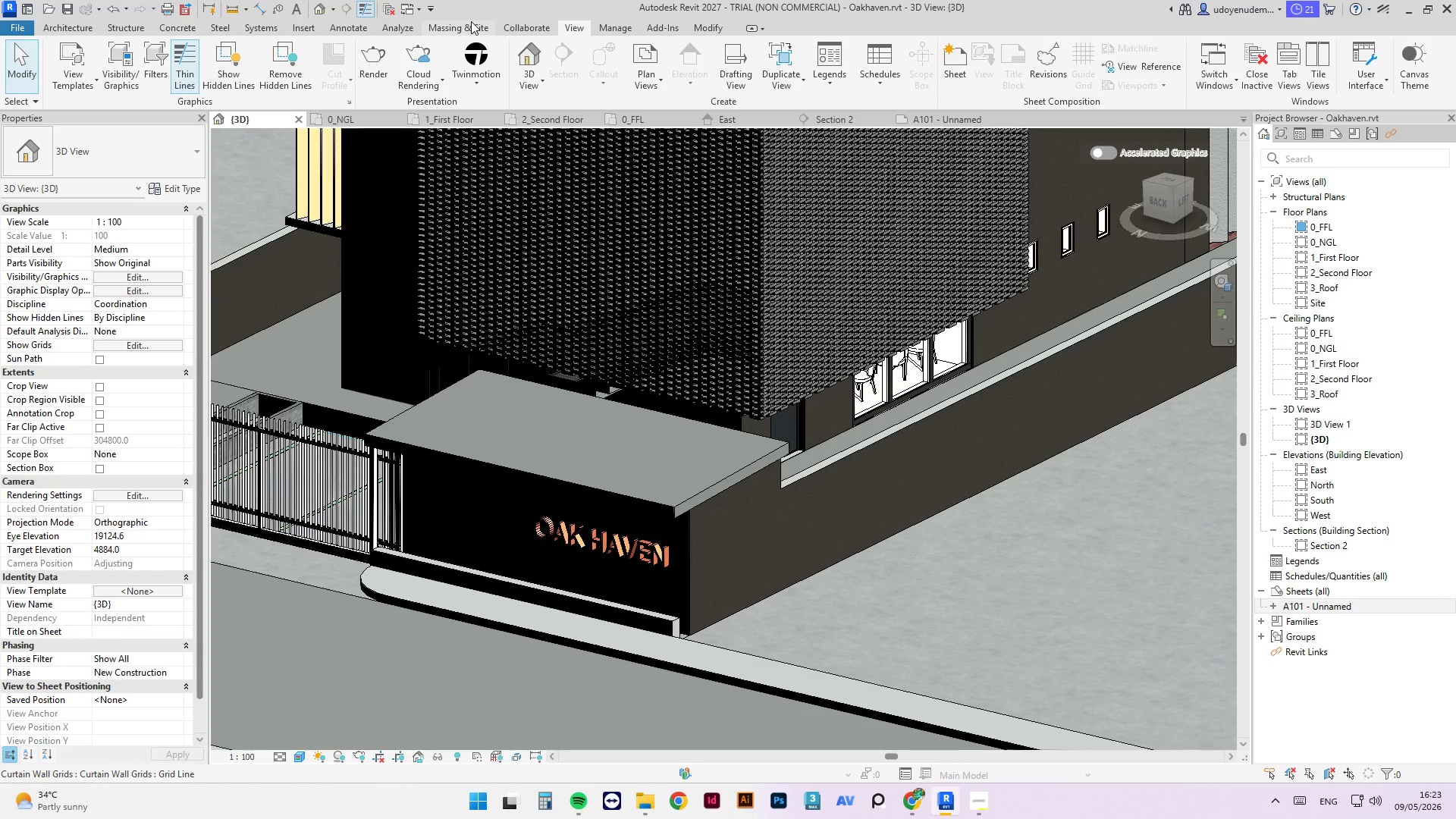 
scroll: coordinate [821, 349], scroll_direction: down, amount: 8.0
 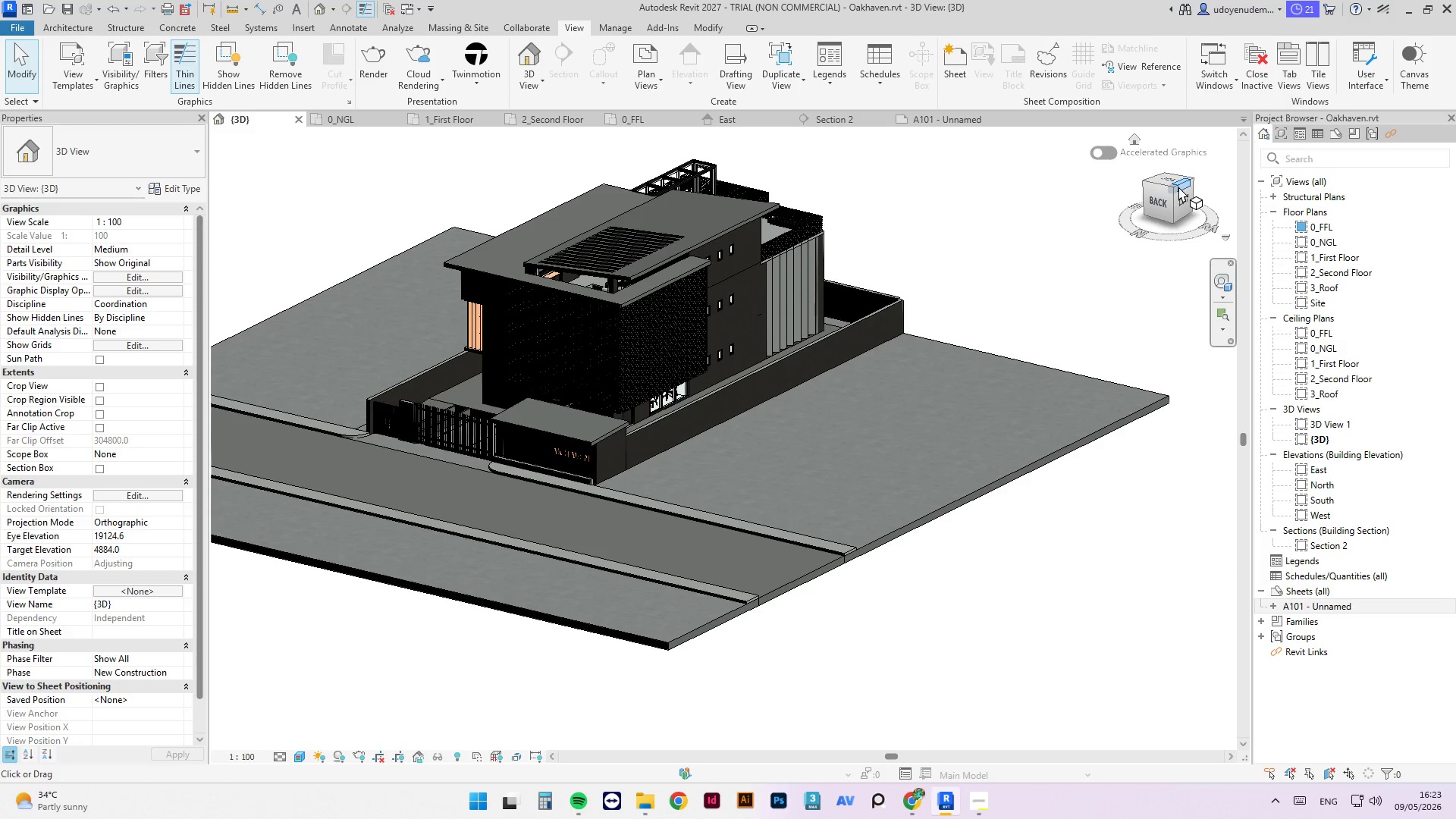 
left_click_drag(start_coordinate=[1175, 187], to_coordinate=[1172, 276])
 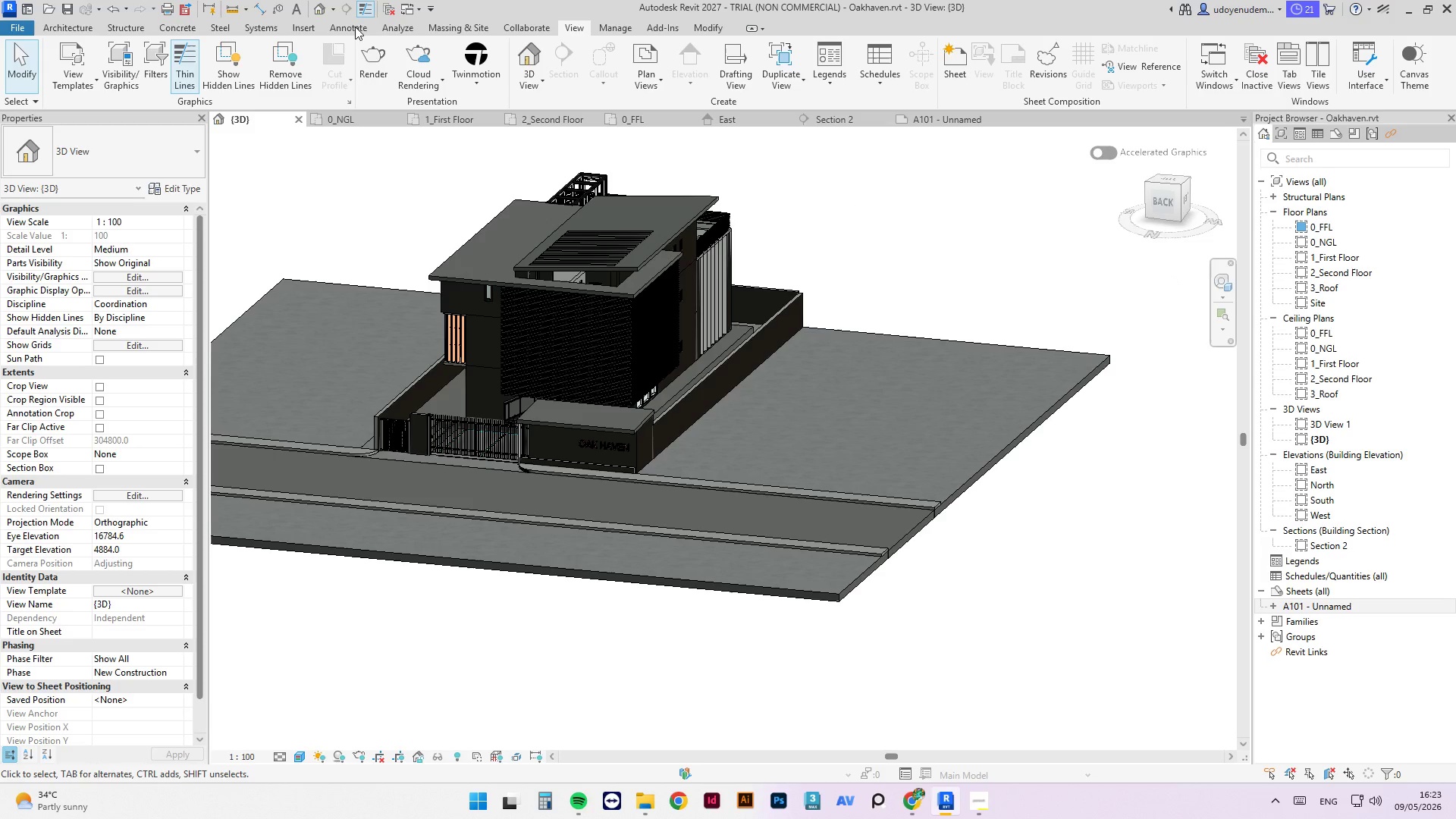 
scroll: coordinate [522, 341], scroll_direction: up, amount: 4.0
 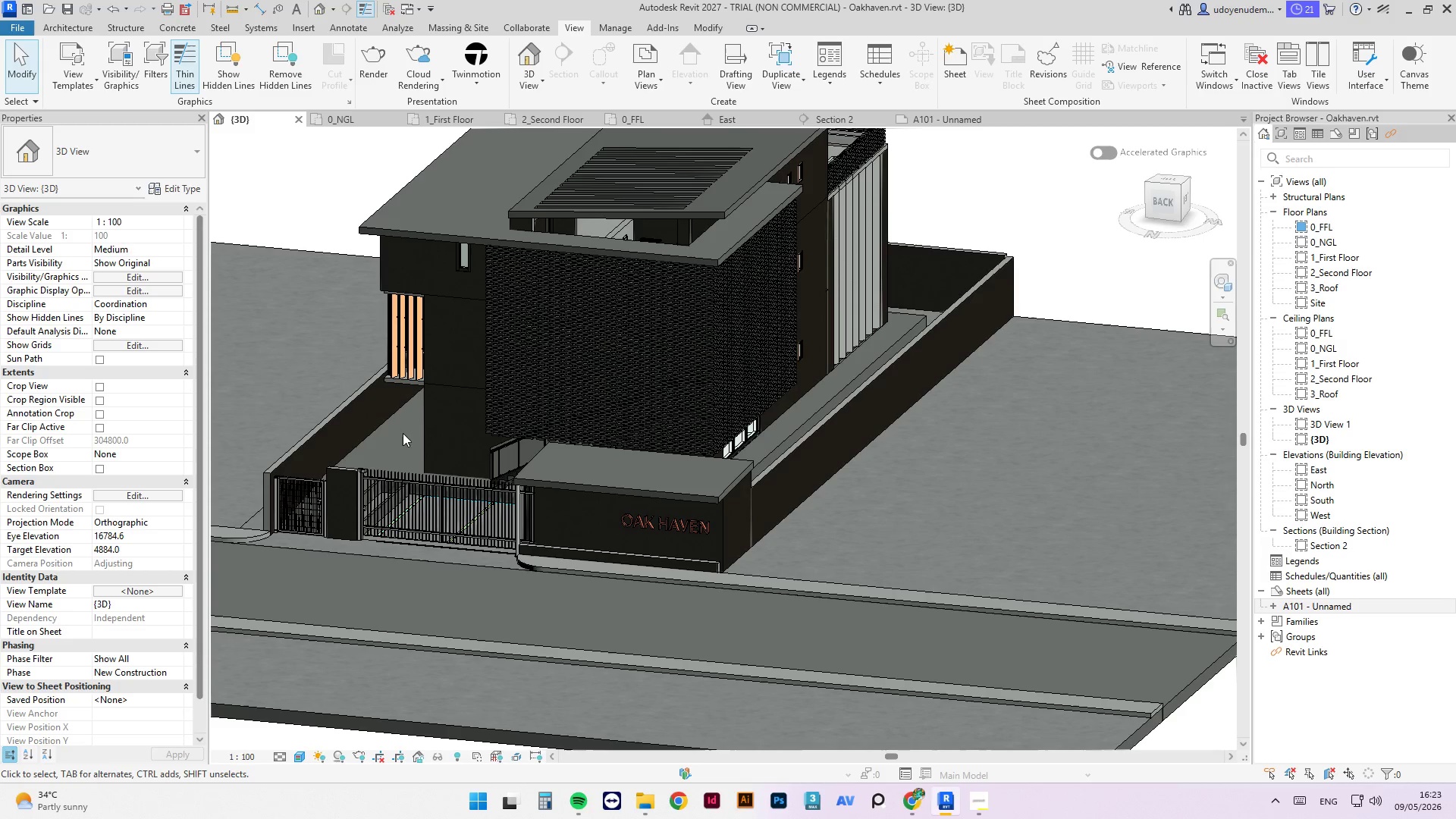 
hold_key(key=ShiftLeft, duration=4.2)
 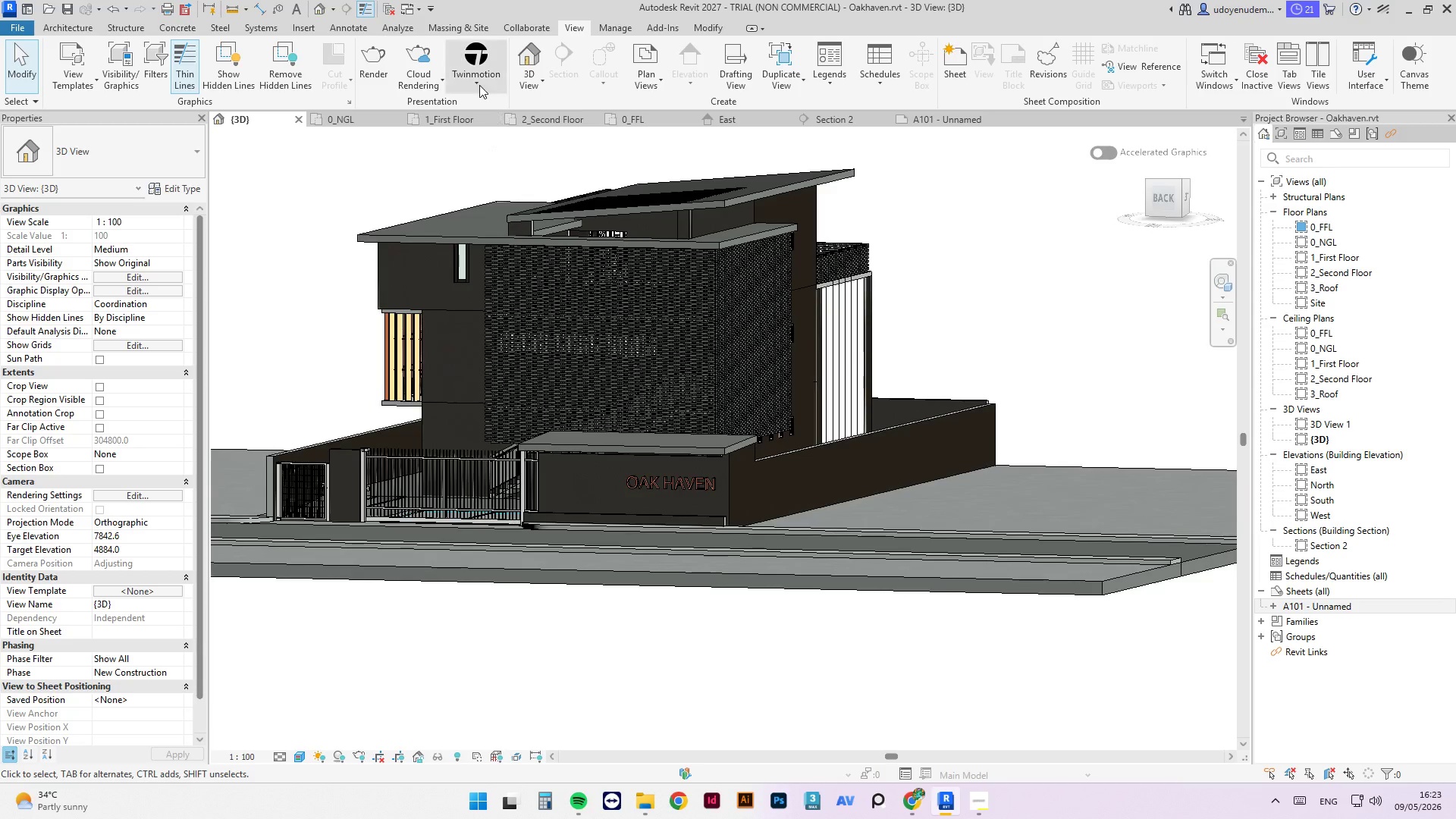 
left_click([479, 84])
 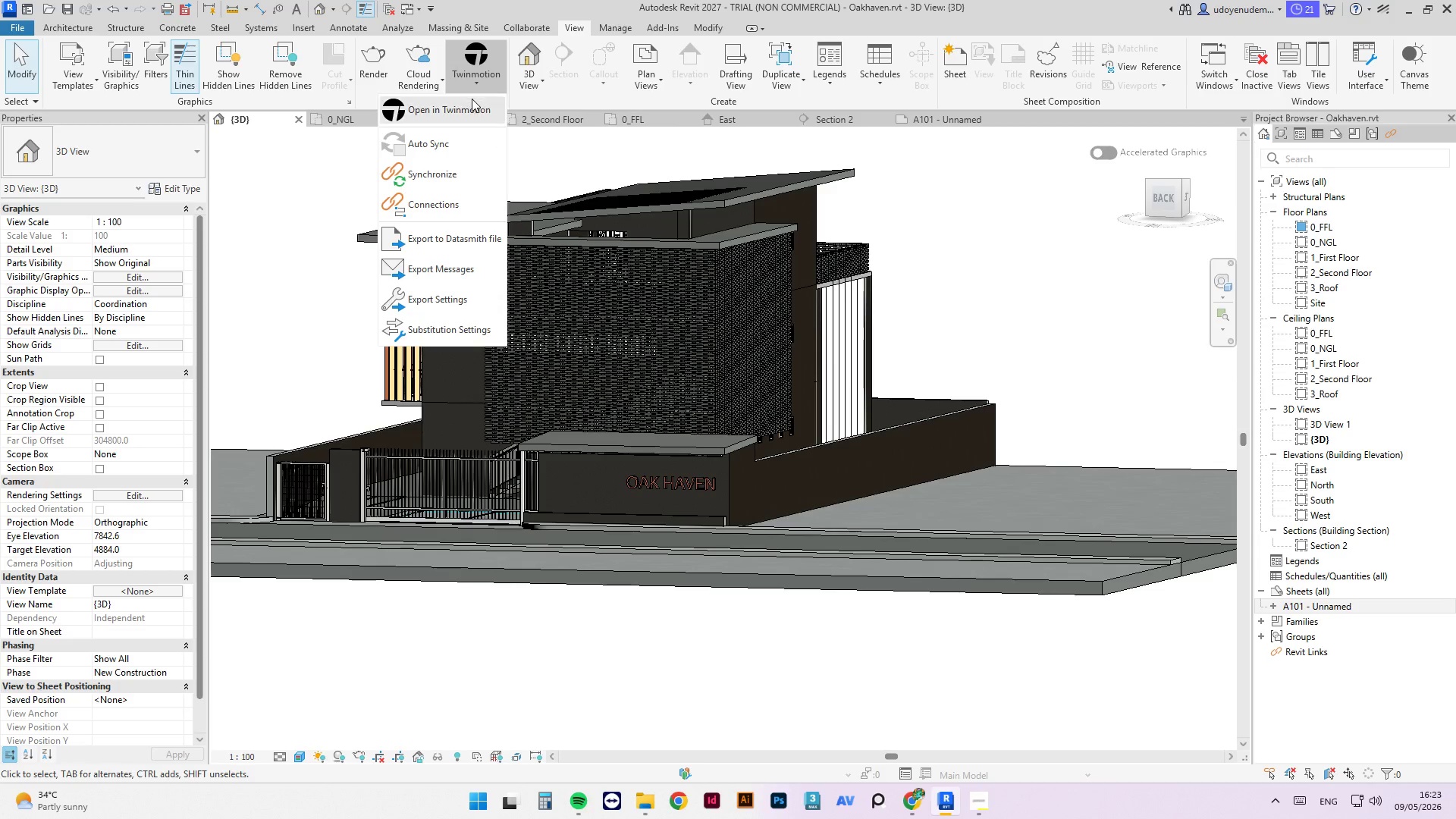 
left_click([472, 99])
 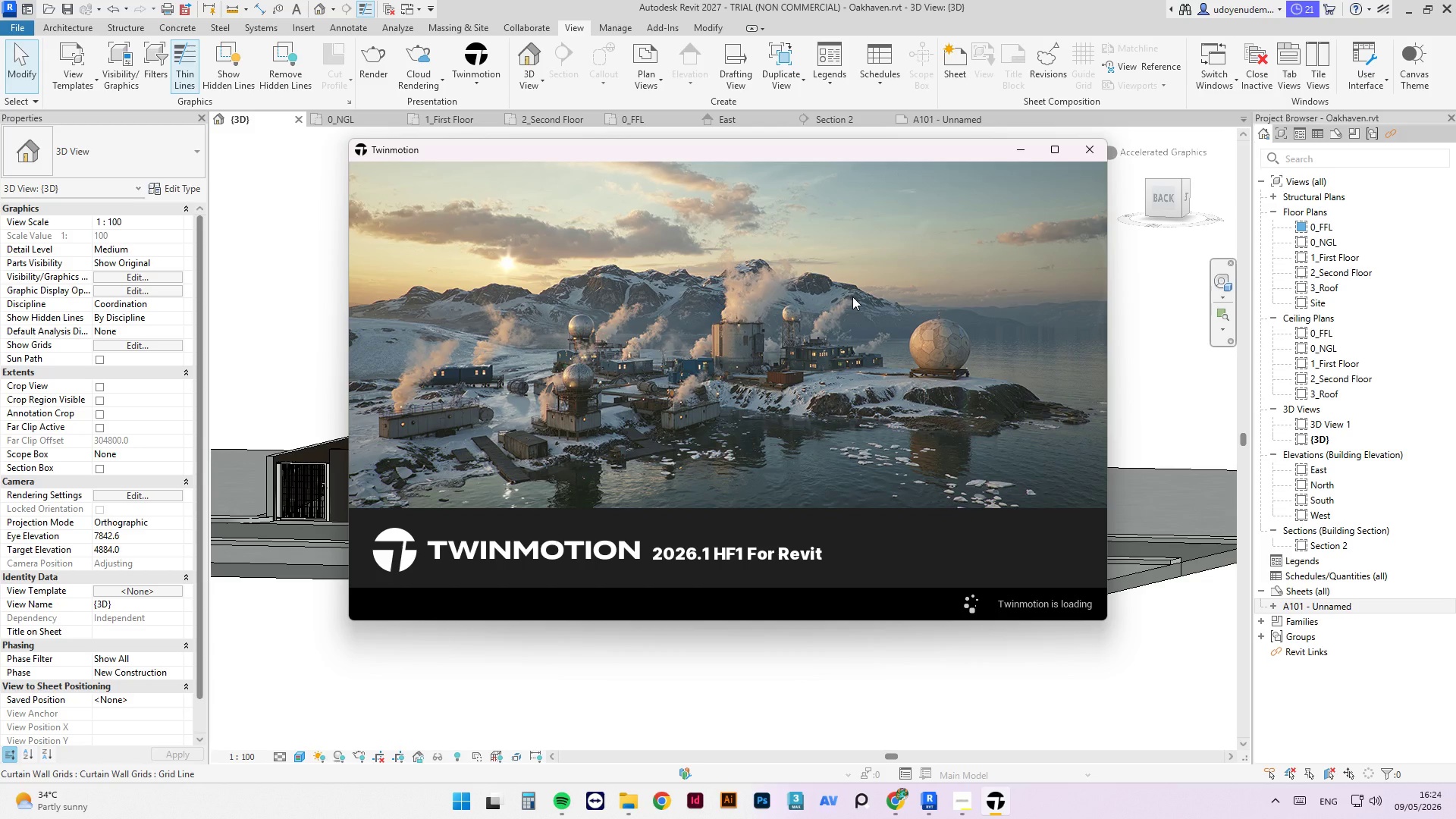 
wait(34.08)
 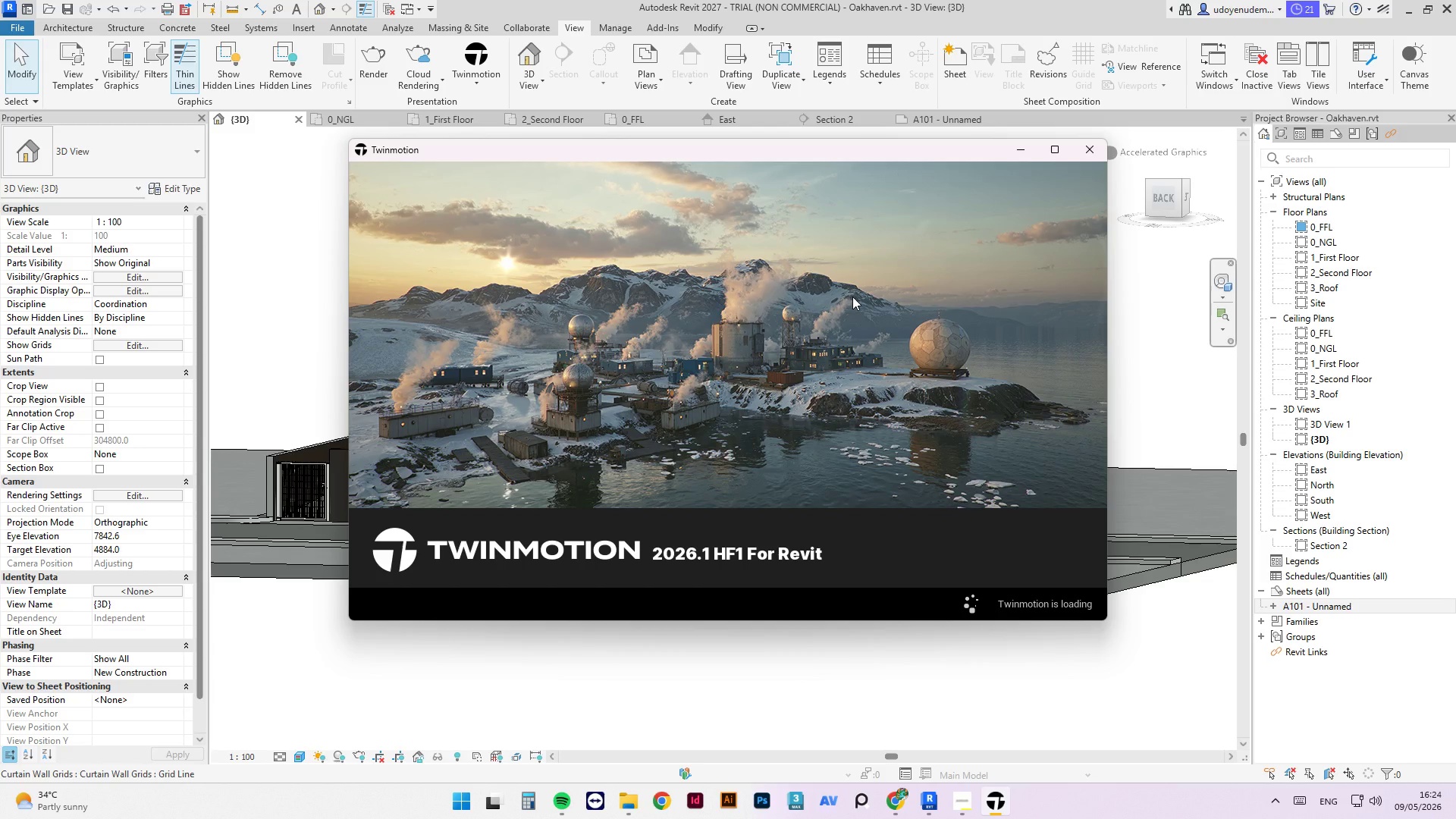 
left_click([798, 619])
 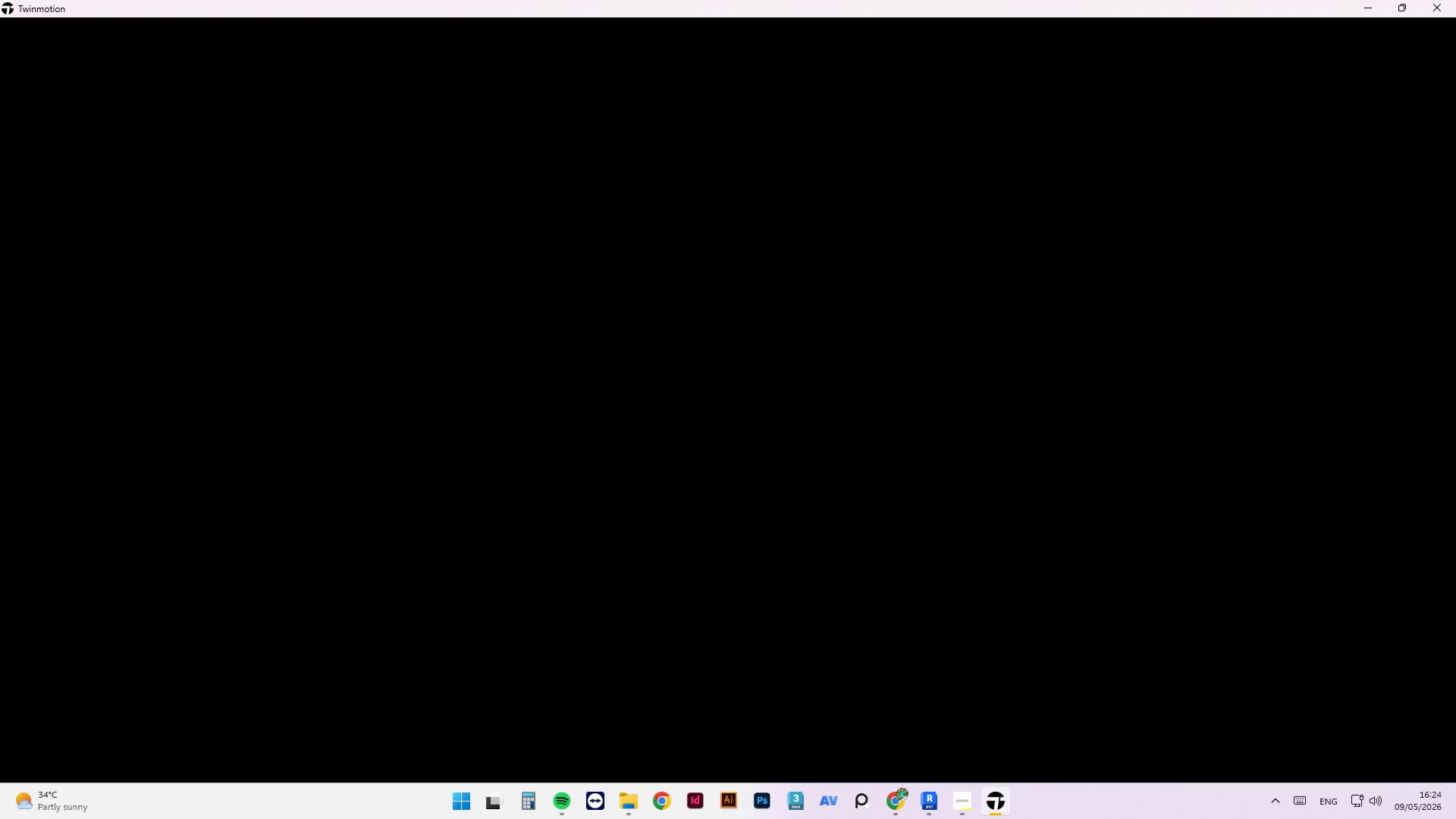 
mouse_move([6, 75])
 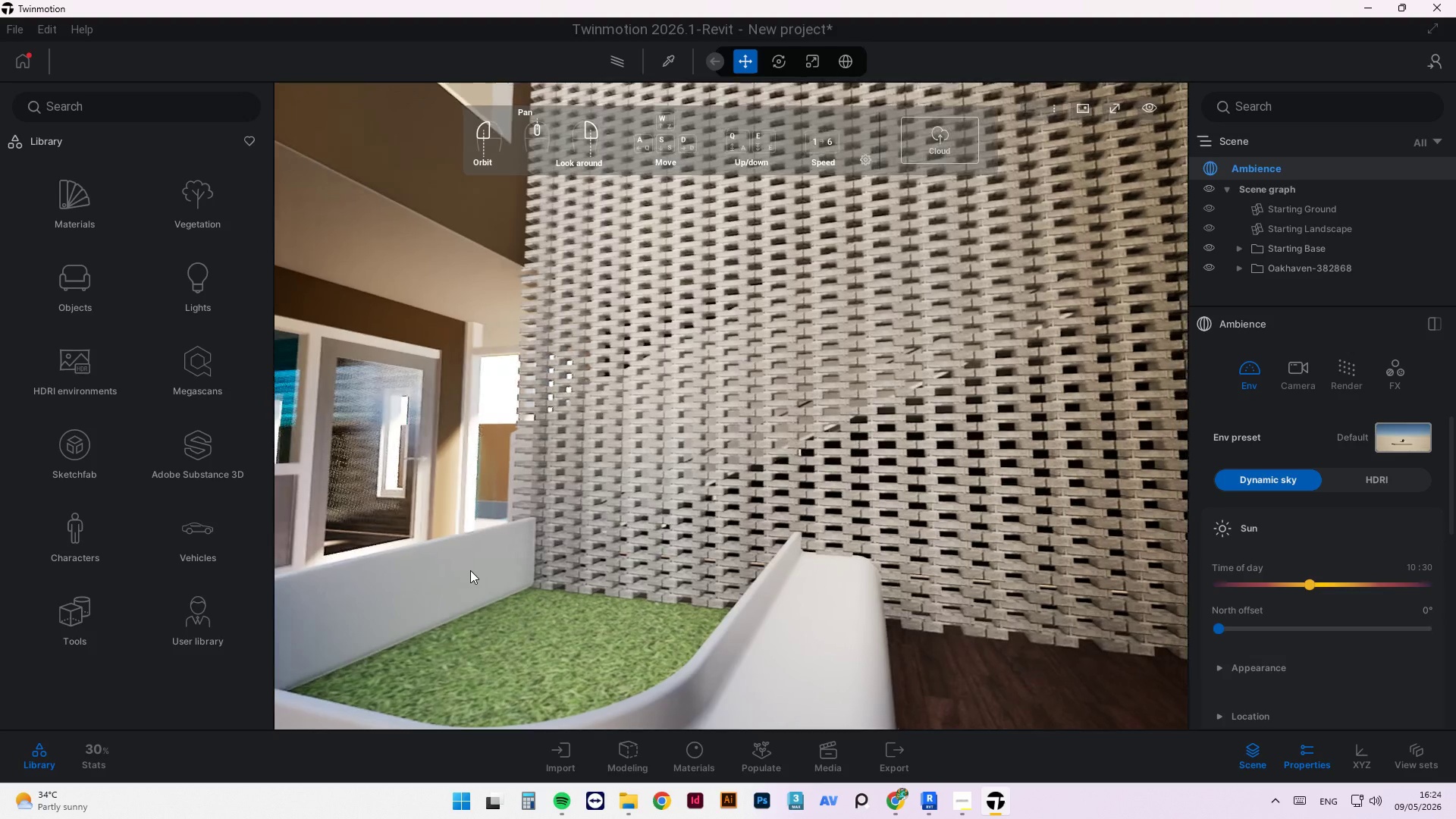 
wait(36.15)
 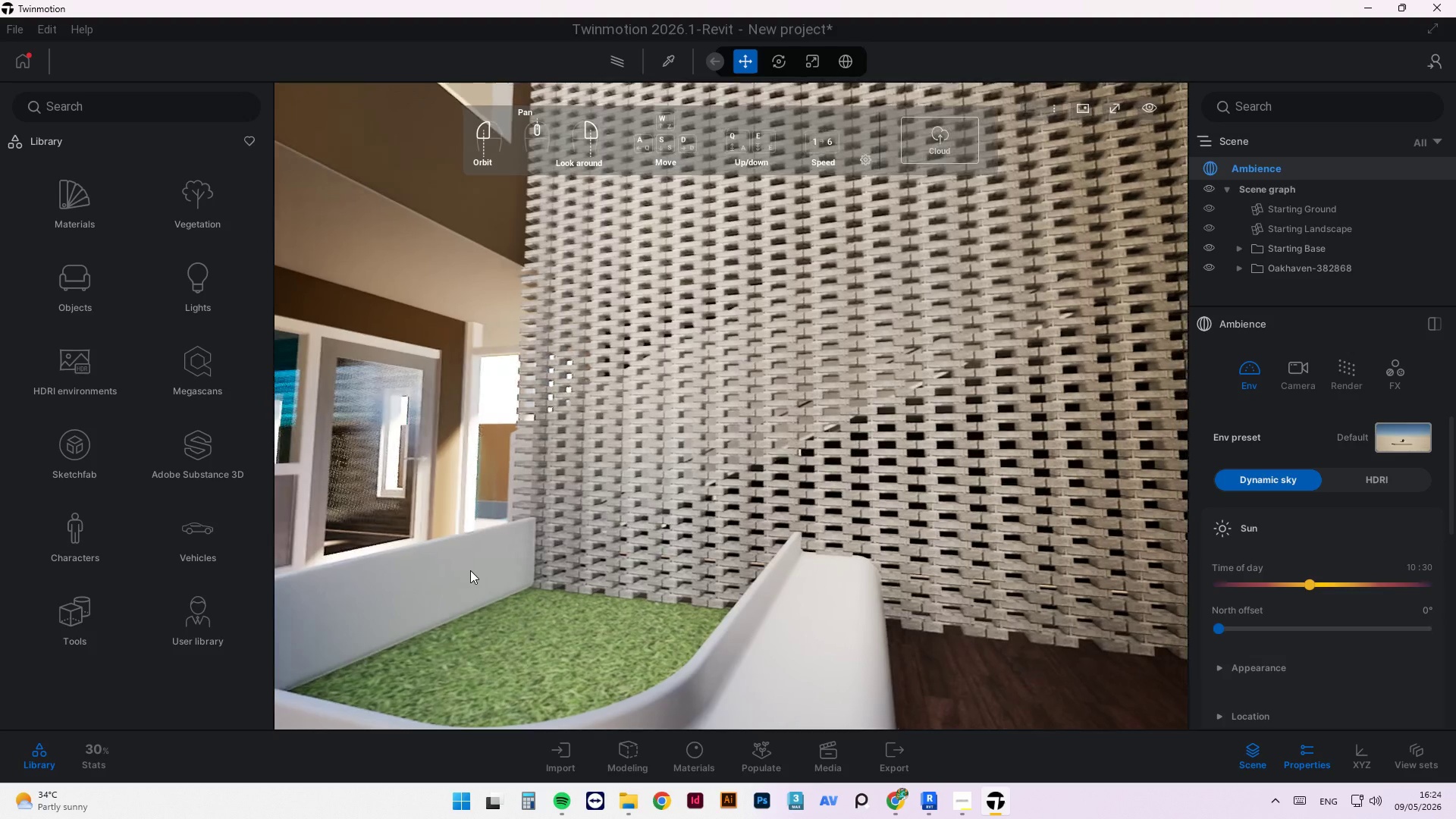 
double_click([782, 218])
 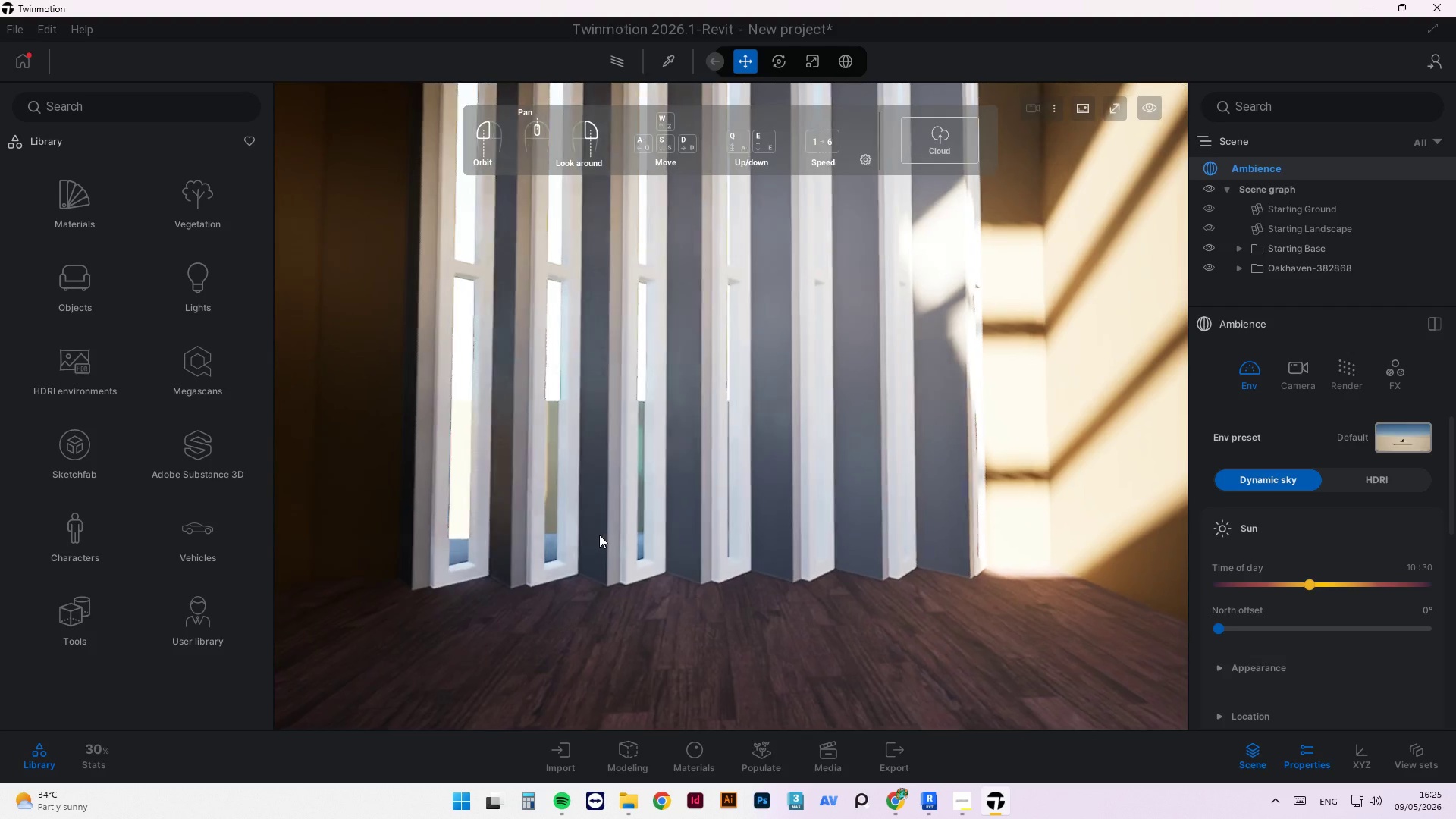 
wait(14.62)
 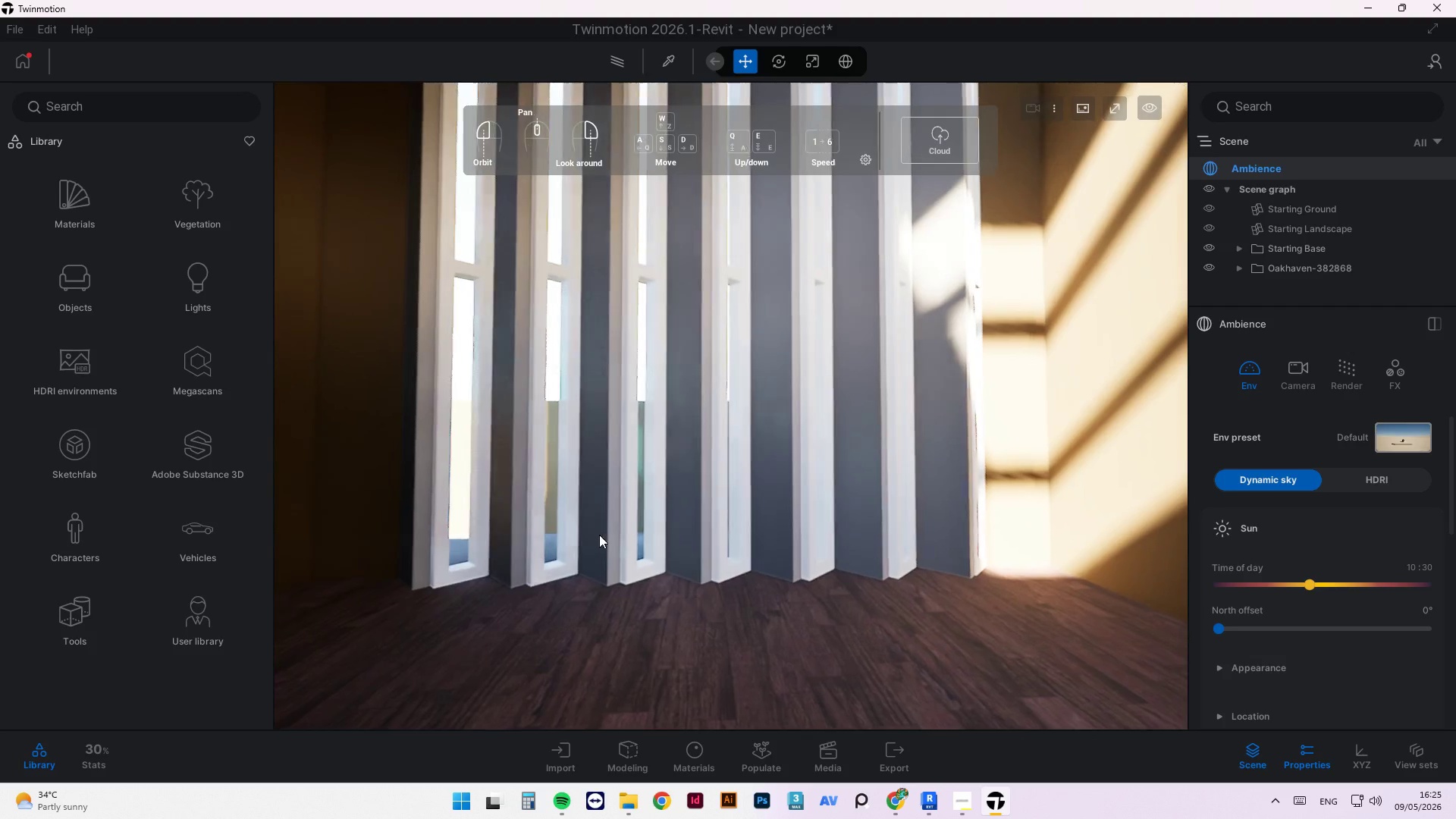 
scroll: coordinate [921, 415], scroll_direction: down, amount: 8.0
 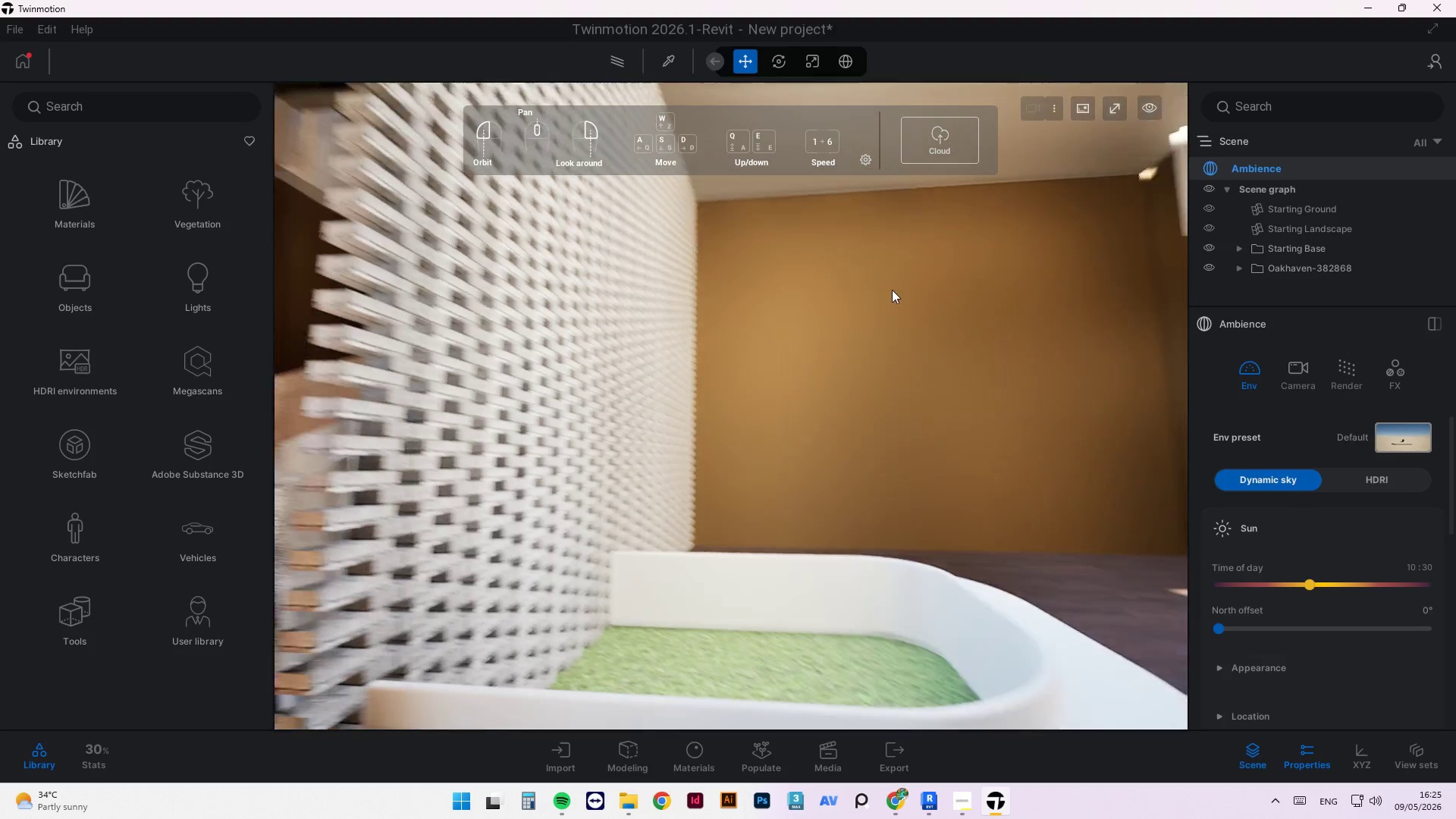 
wait(5.4)
 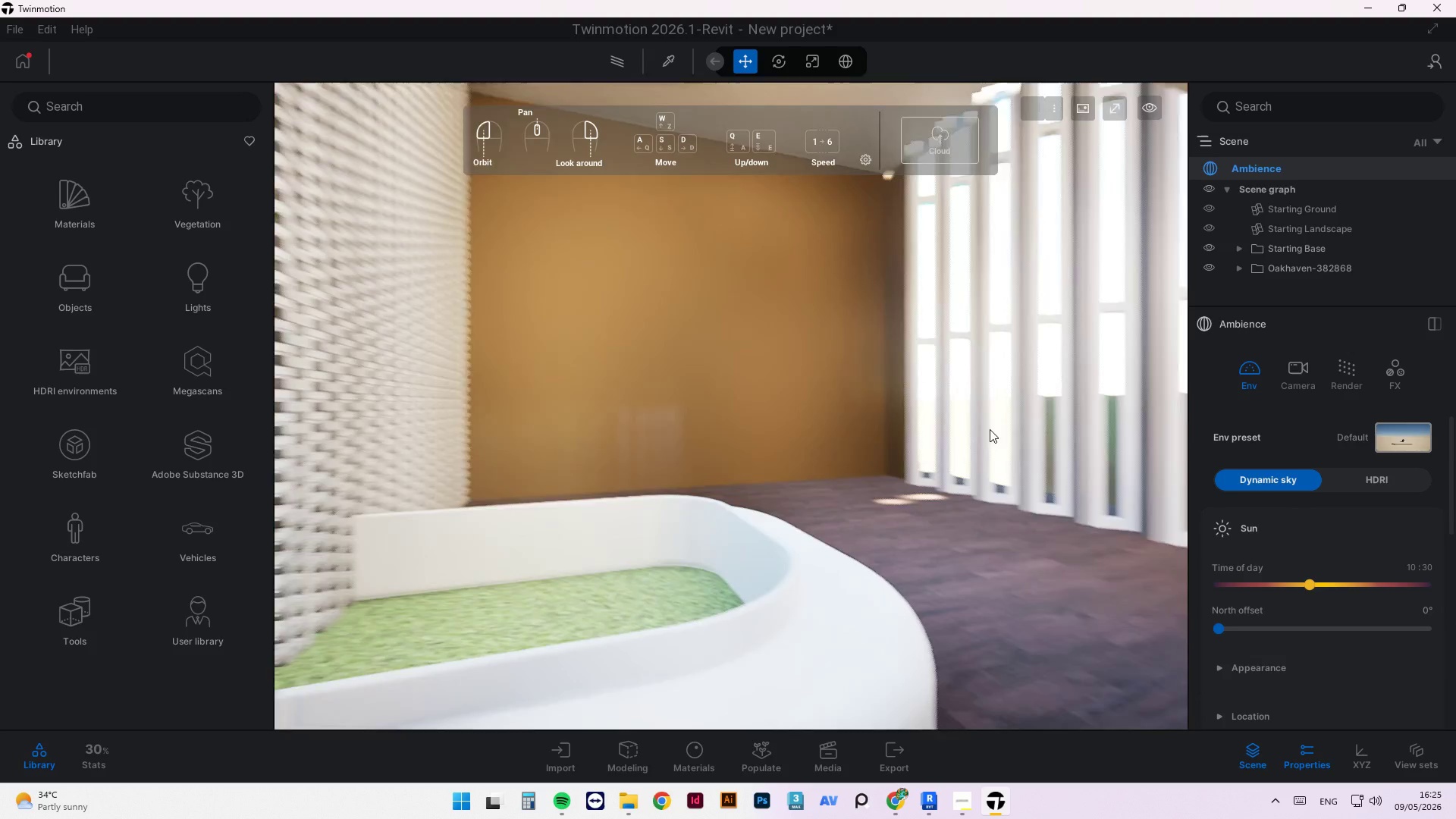 
scroll: coordinate [1006, 359], scroll_direction: down, amount: 2.0
 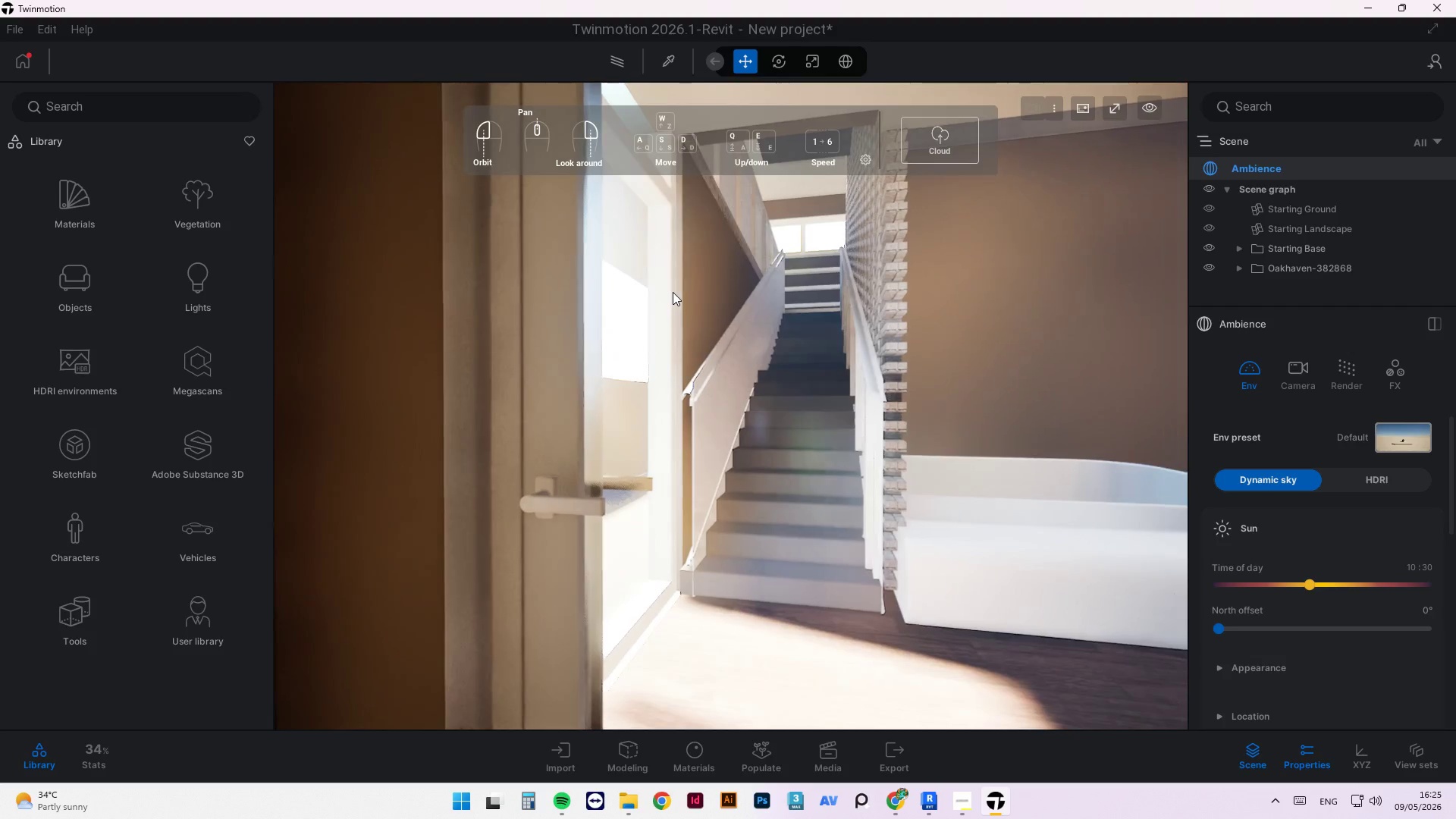 
wait(8.5)
 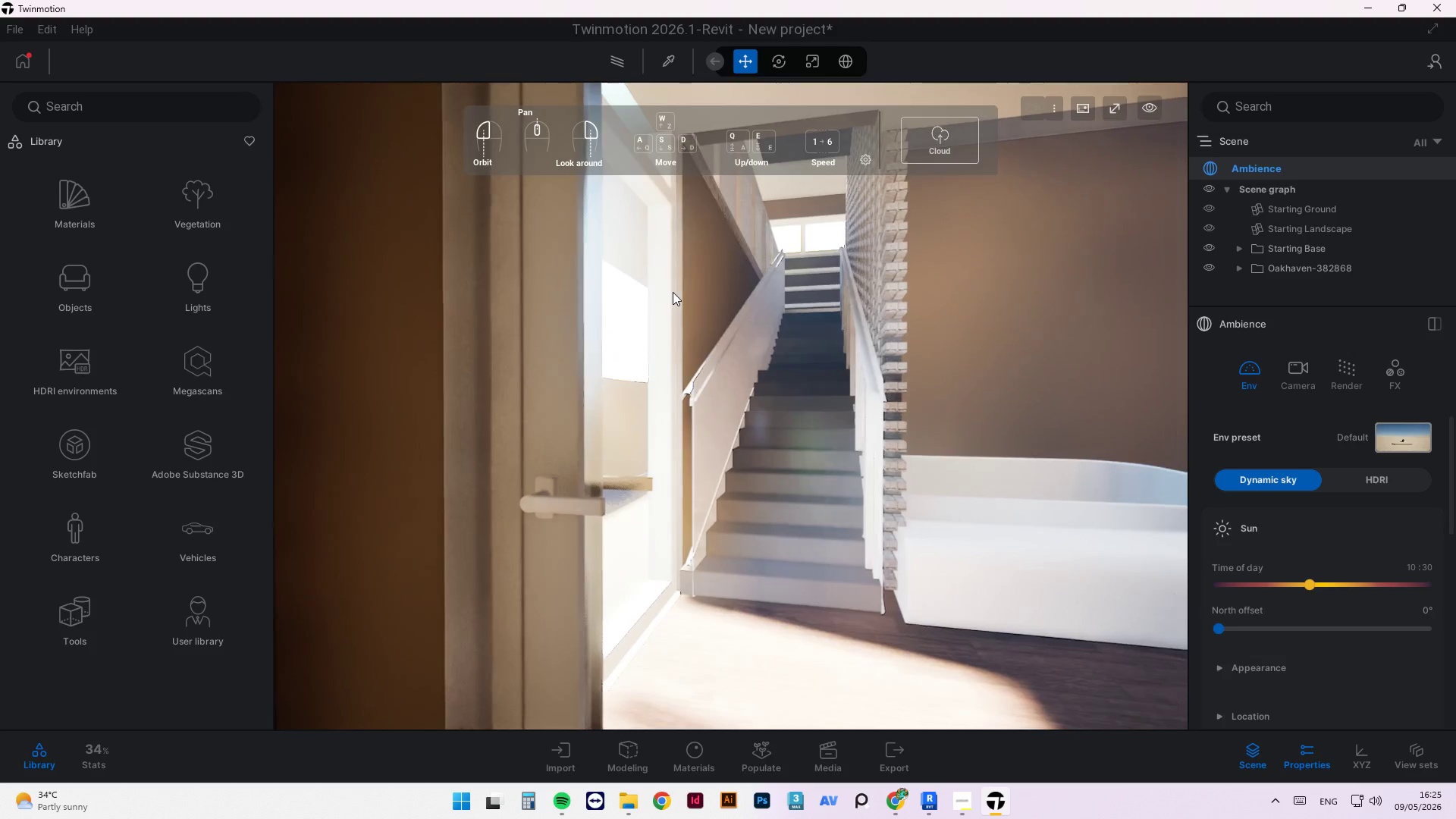 
scroll: coordinate [877, 247], scroll_direction: up, amount: 5.0
 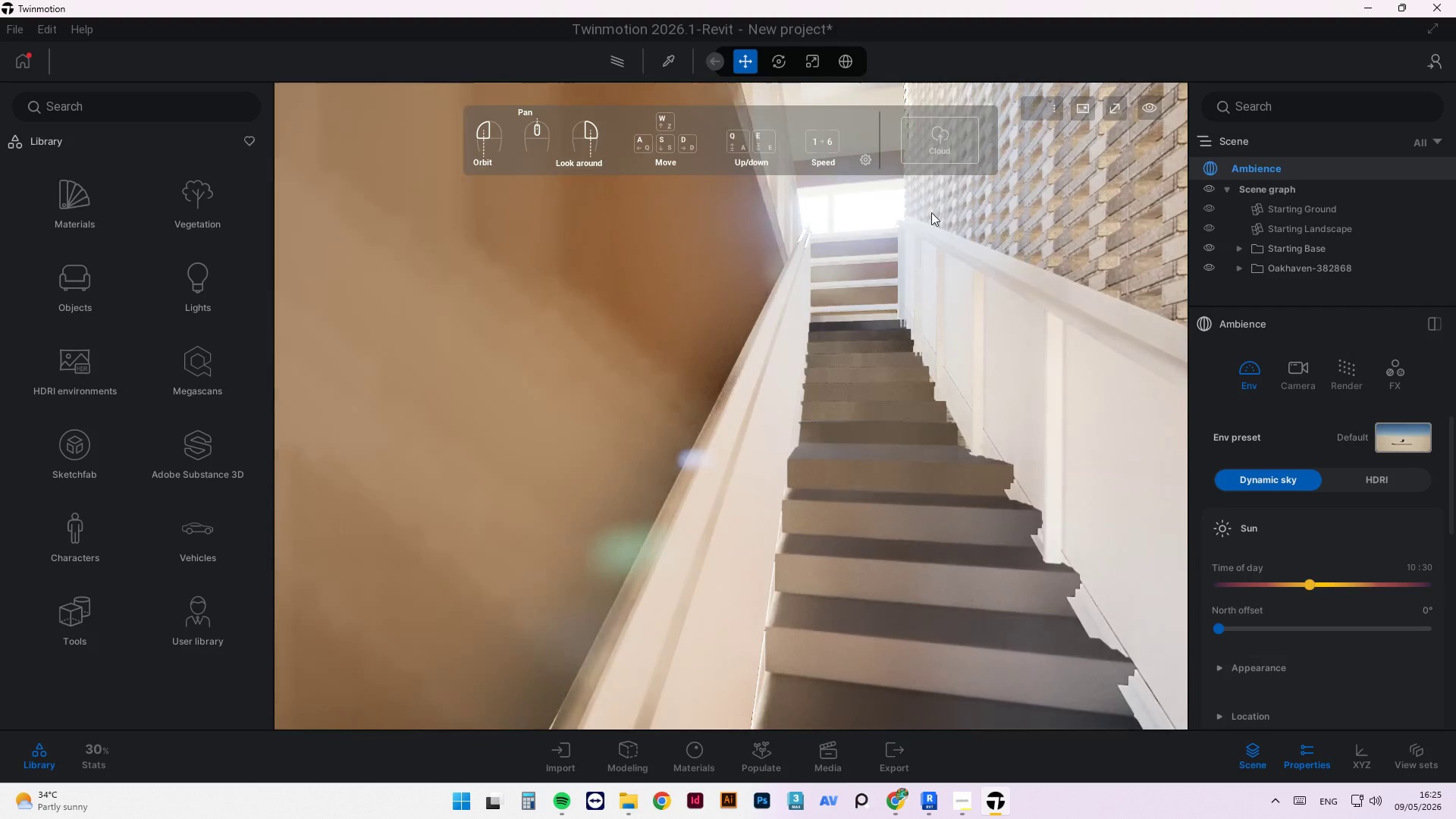 
mouse_move([896, 246])
 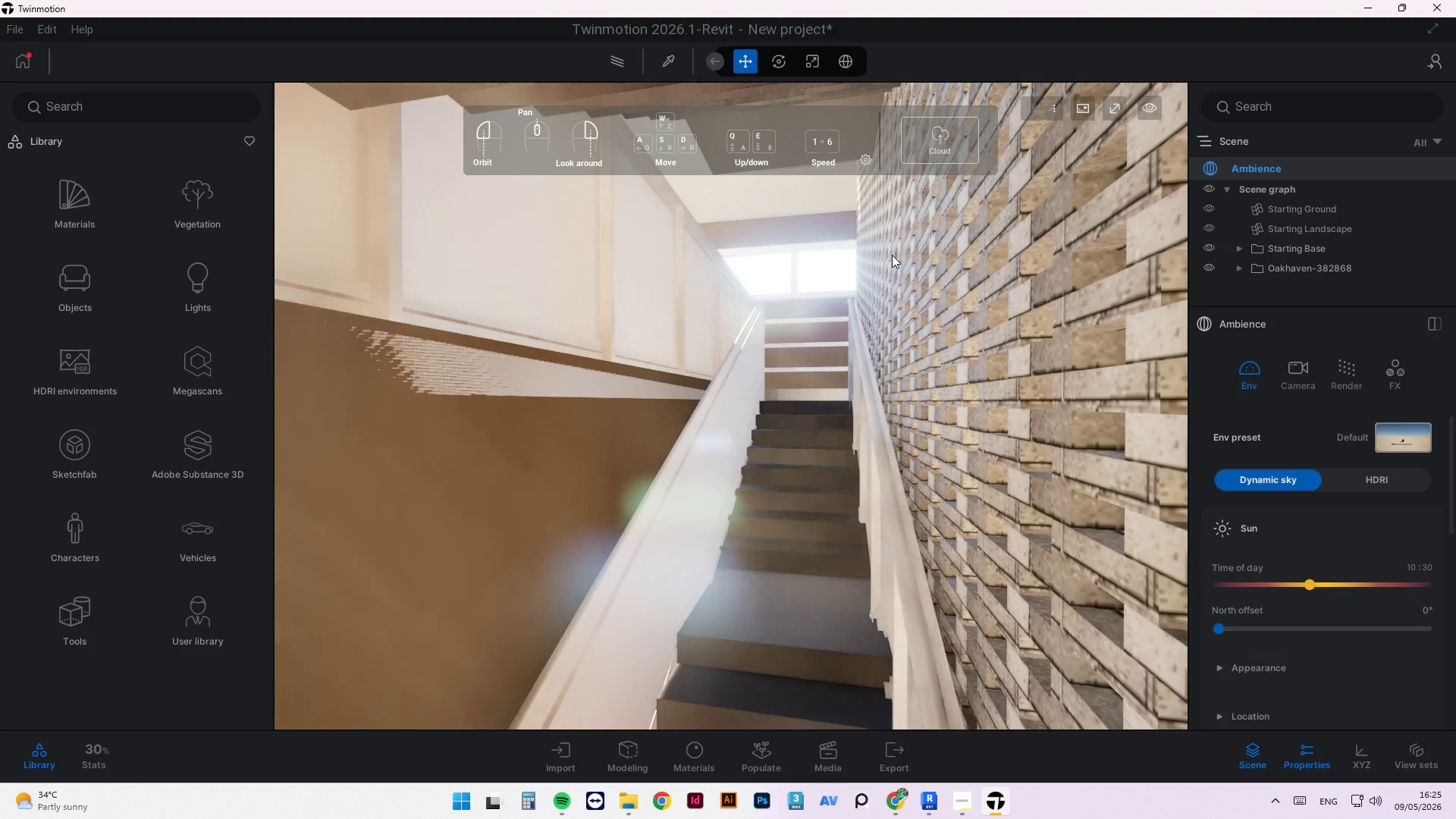 
scroll: coordinate [924, 282], scroll_direction: up, amount: 3.0
 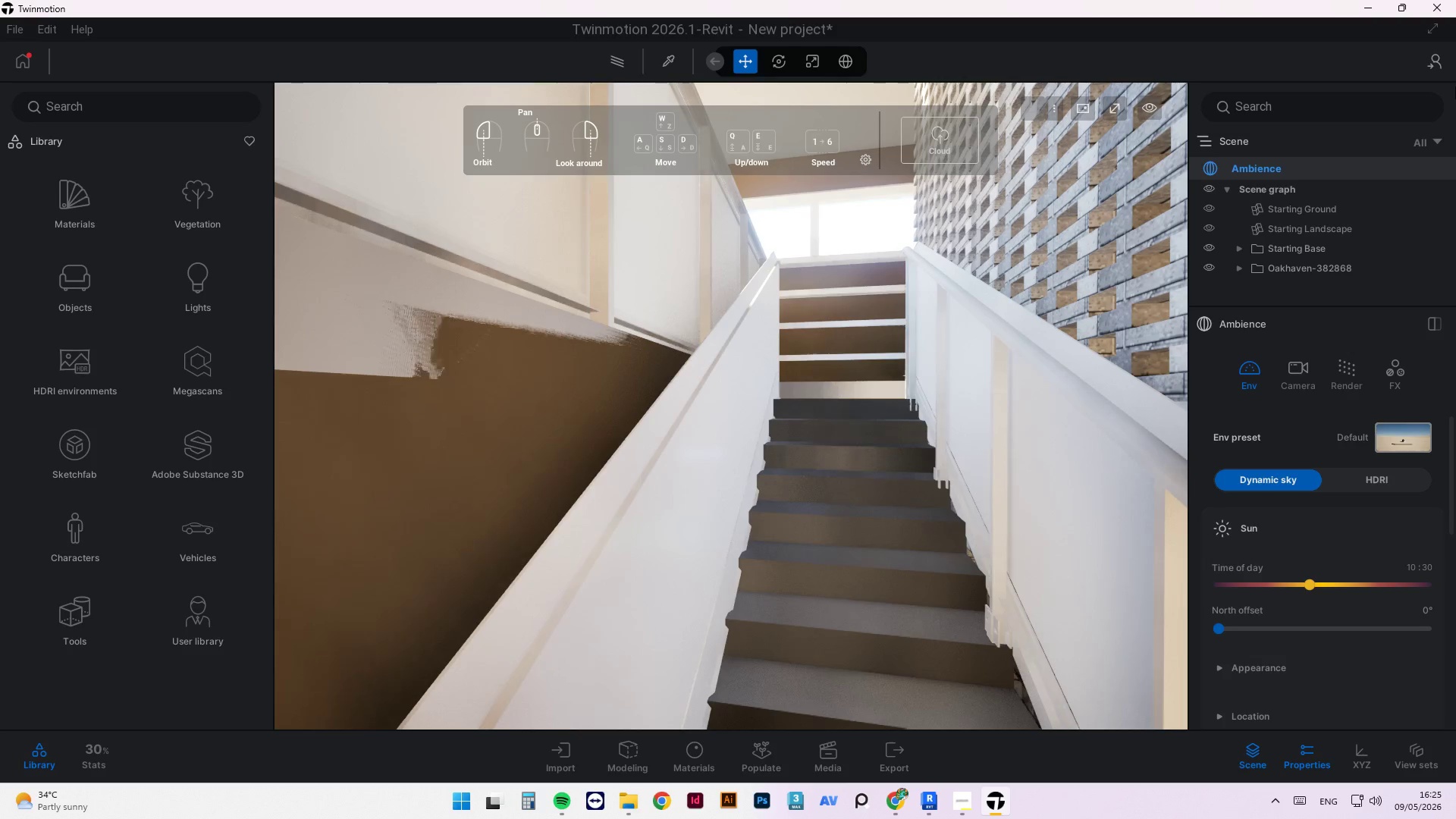 
wait(5.49)
 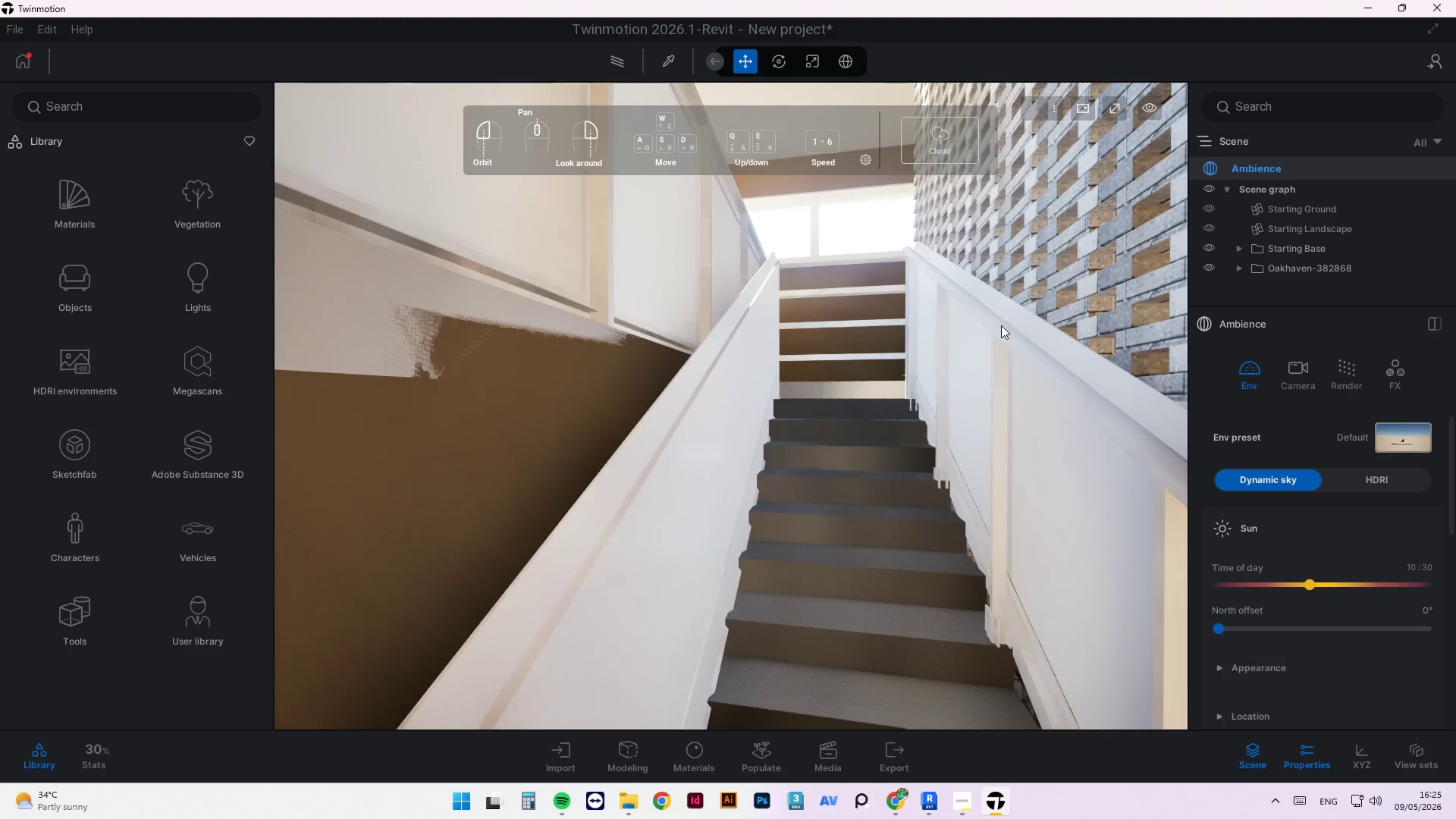 
scroll: coordinate [794, 265], scroll_direction: up, amount: 1.0
 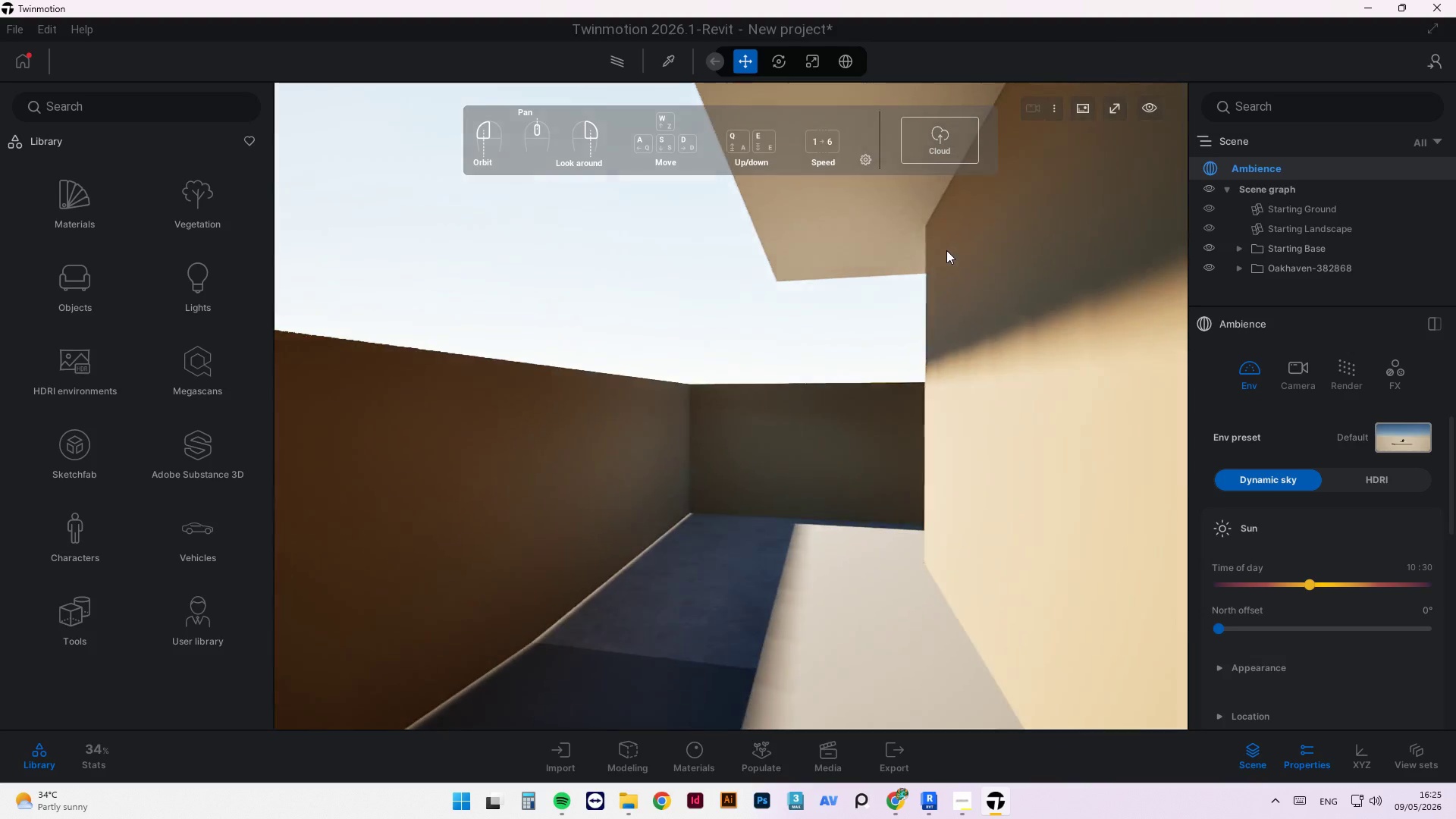 
wait(18.72)
 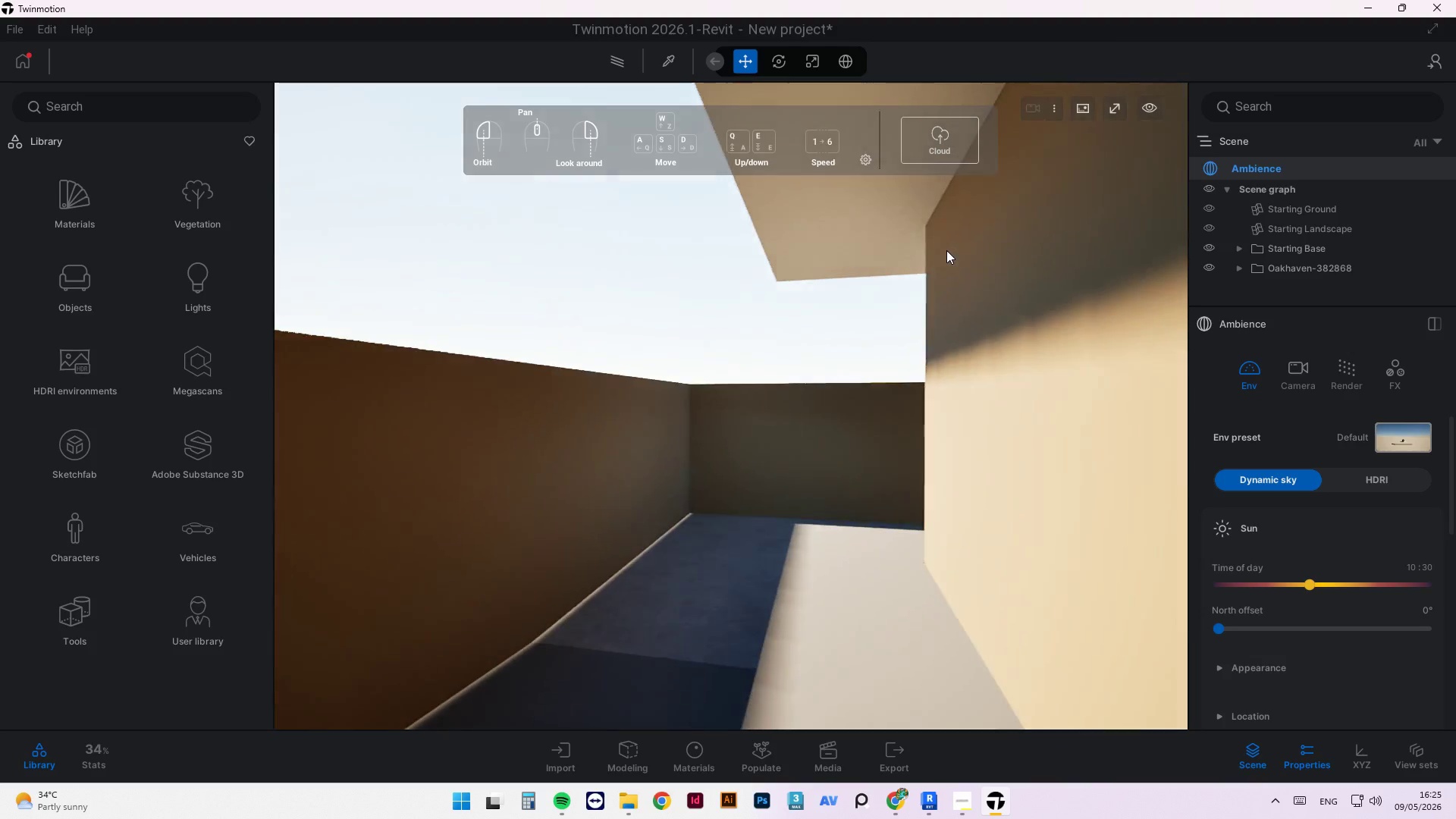 
left_click([640, 123])
 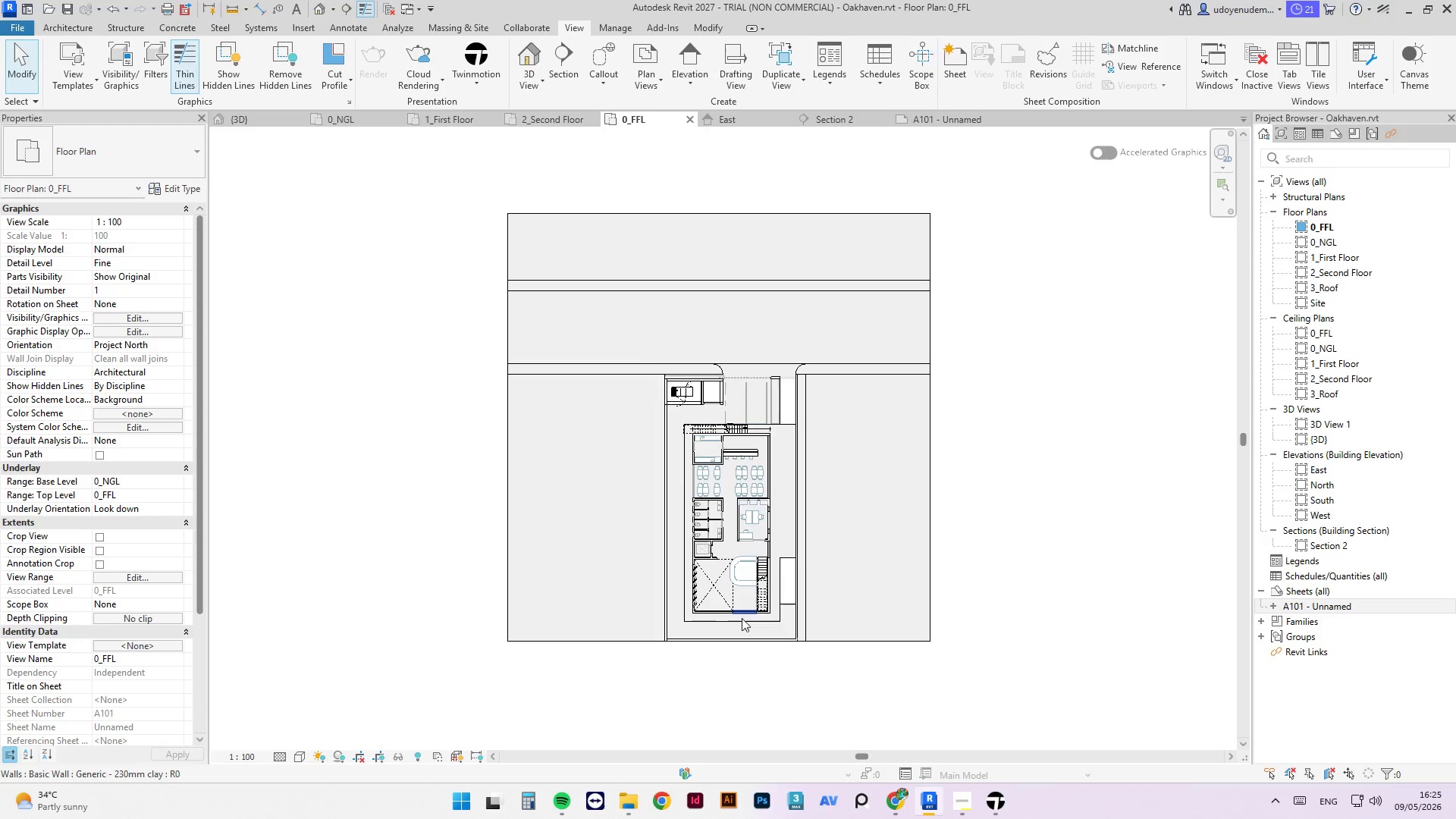 
scroll: coordinate [723, 629], scroll_direction: up, amount: 12.0
 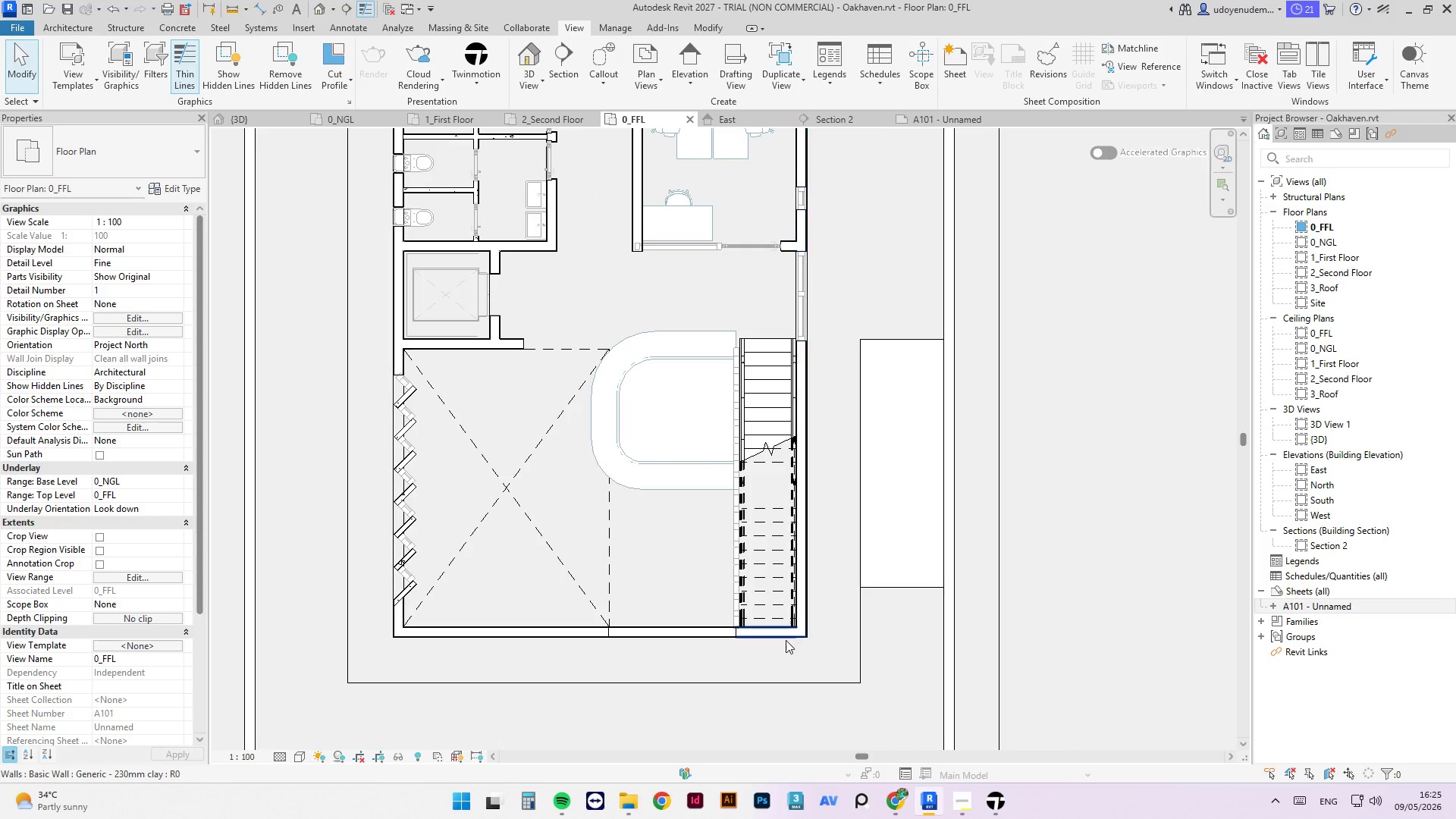 
left_click([786, 640])
 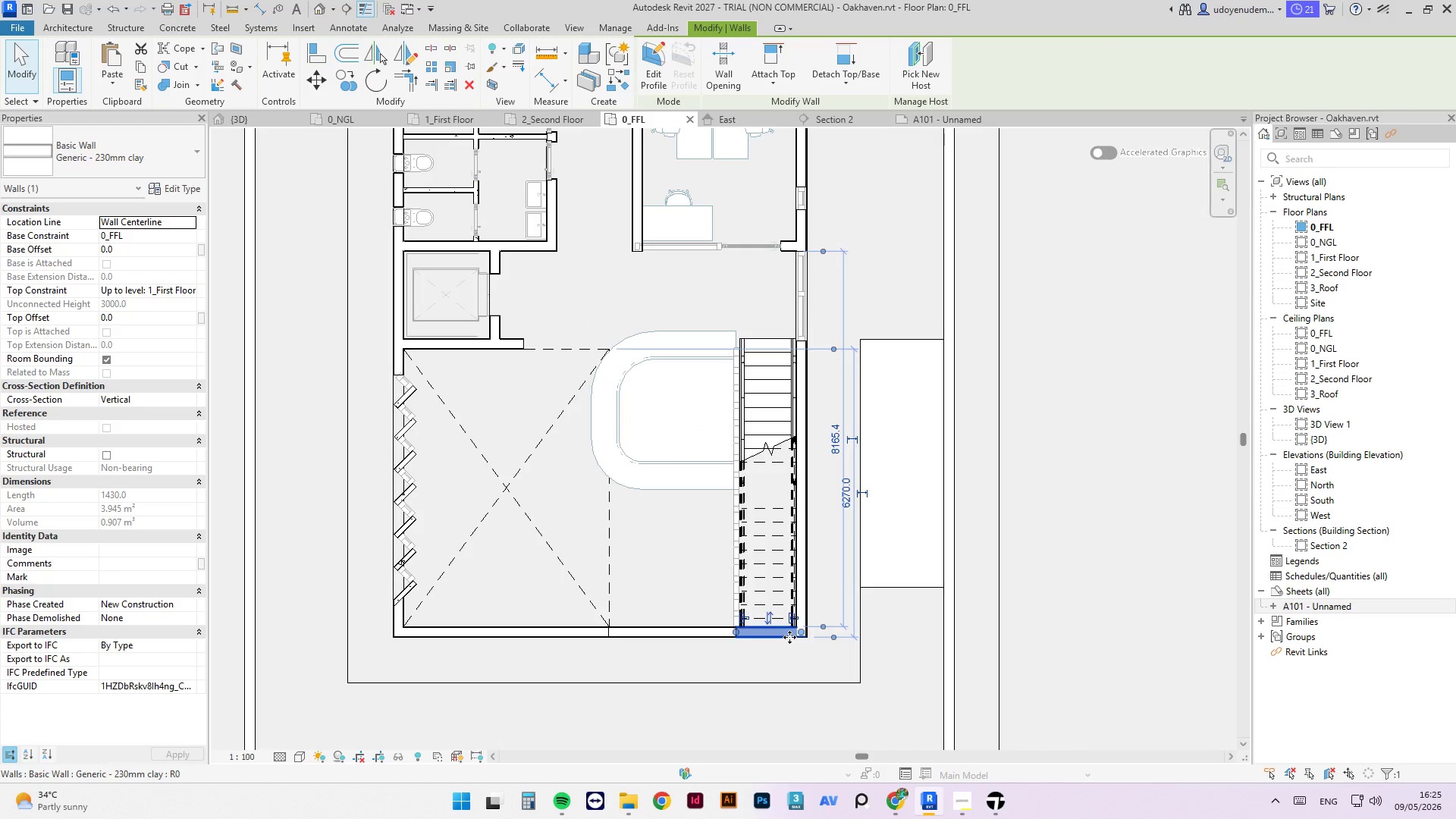 
type(dr)
 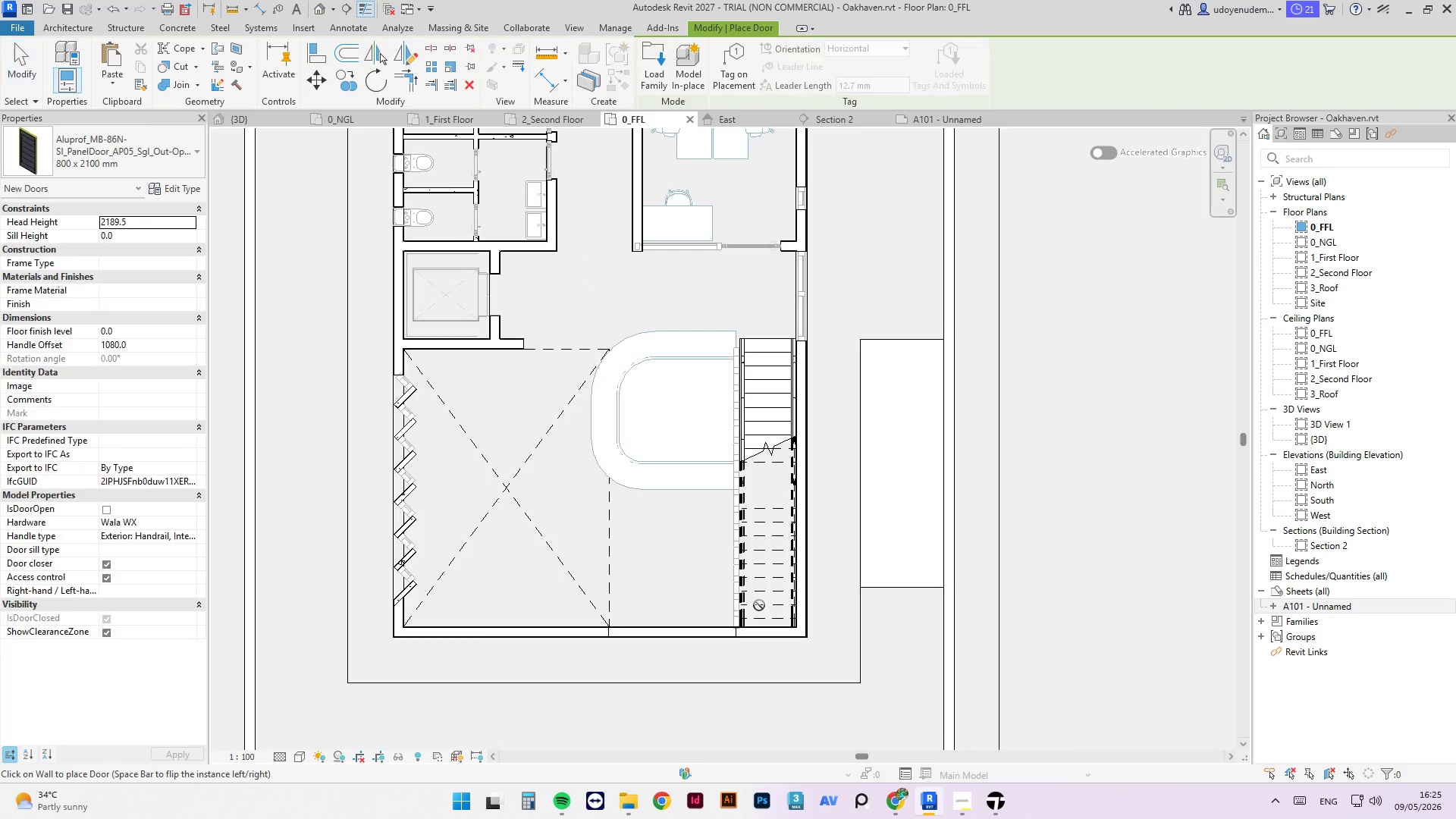 
scroll: coordinate [752, 615], scroll_direction: up, amount: 5.0
 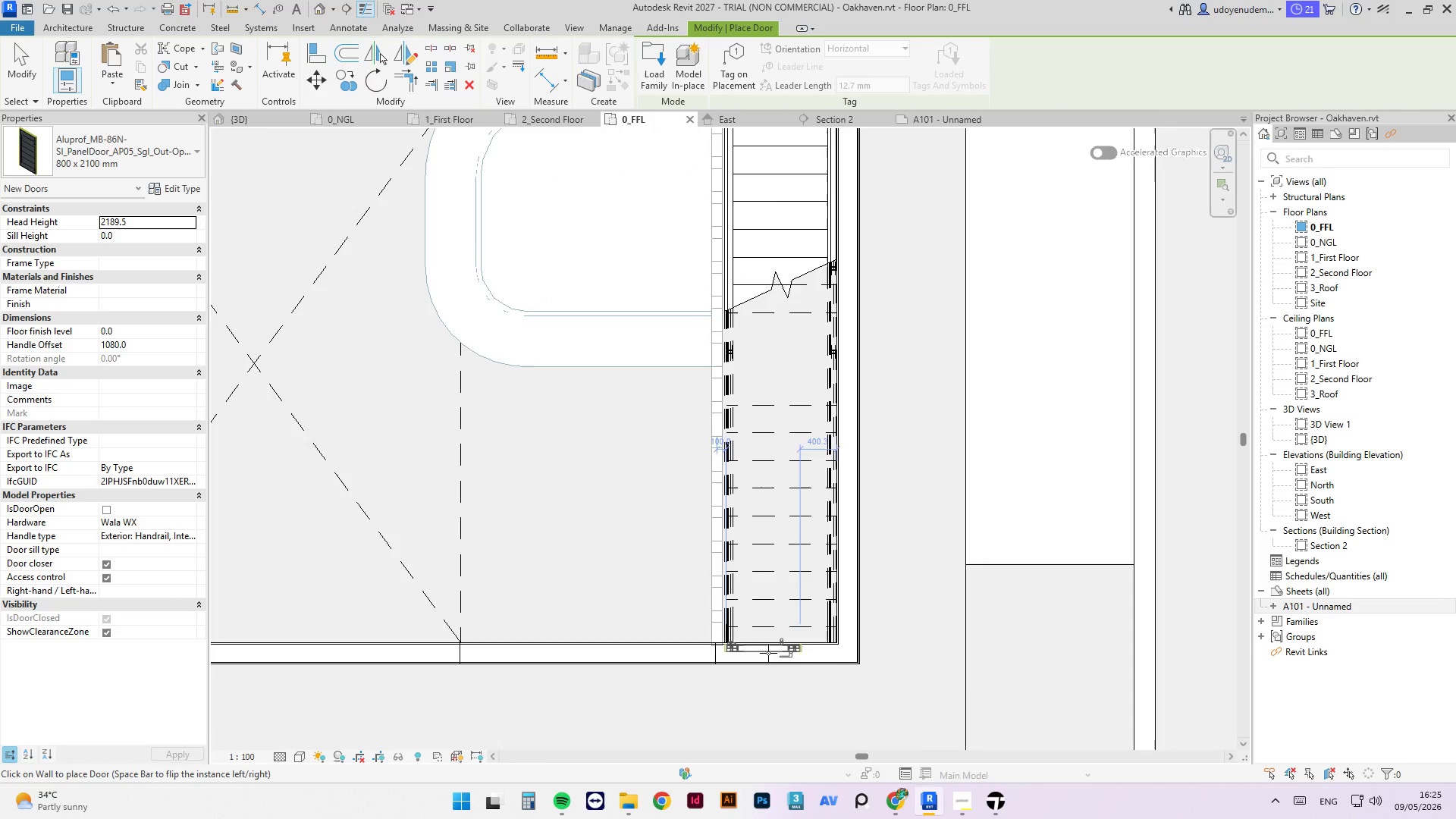 
mouse_move([779, 635])
 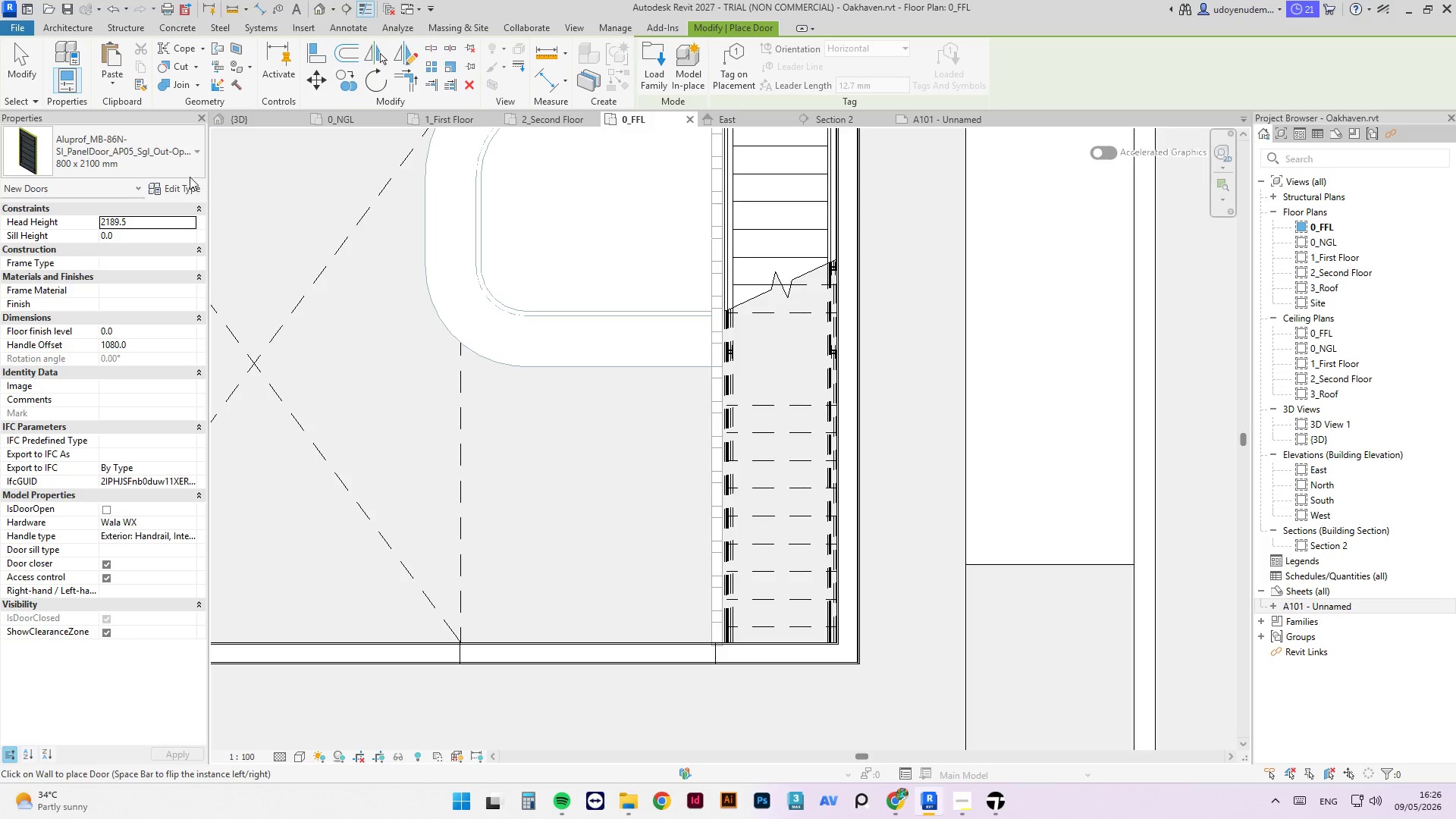 
left_click([171, 148])
 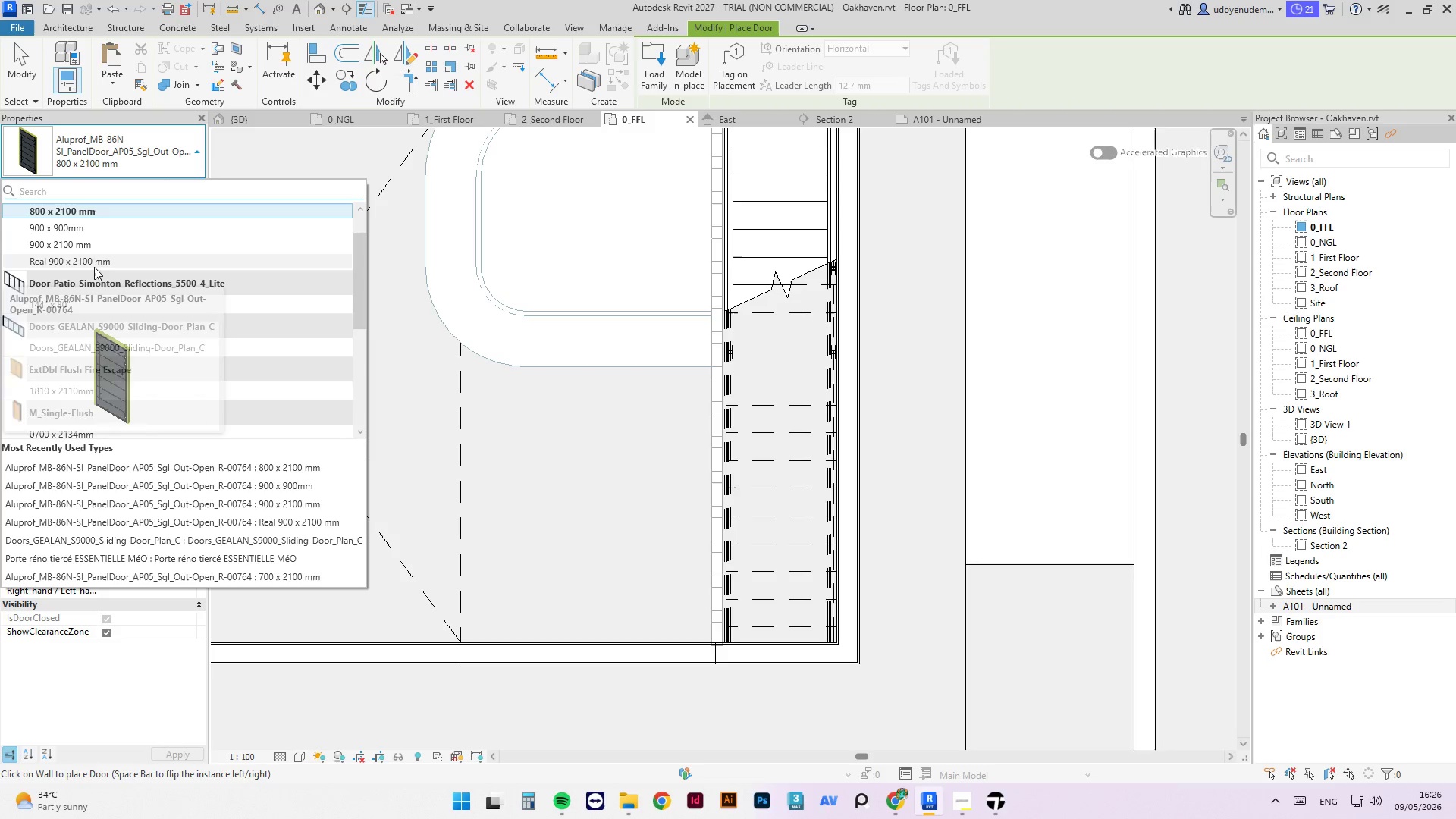 
left_click([94, 266])
 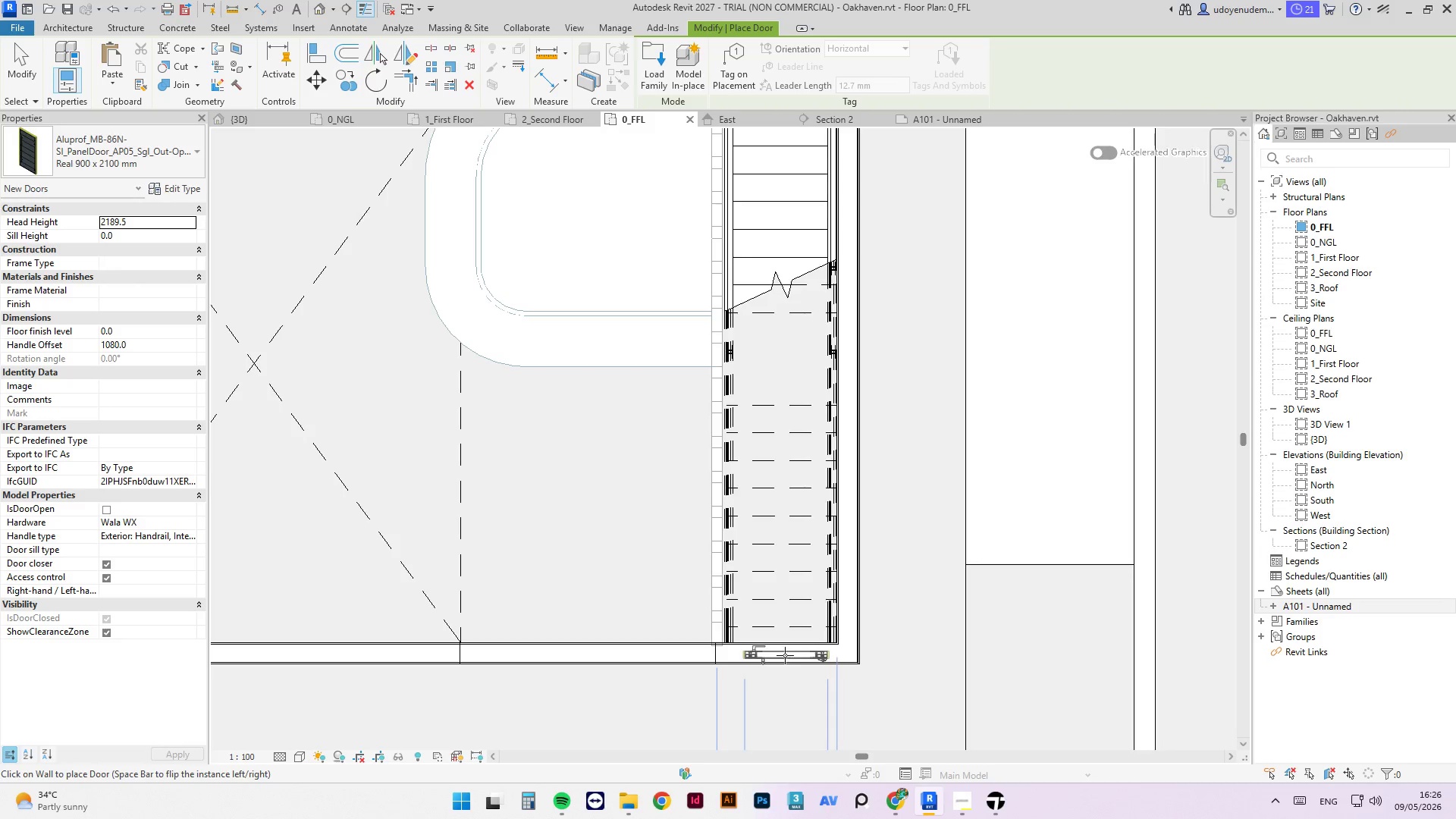 
scroll: coordinate [780, 664], scroll_direction: down, amount: 1.0
 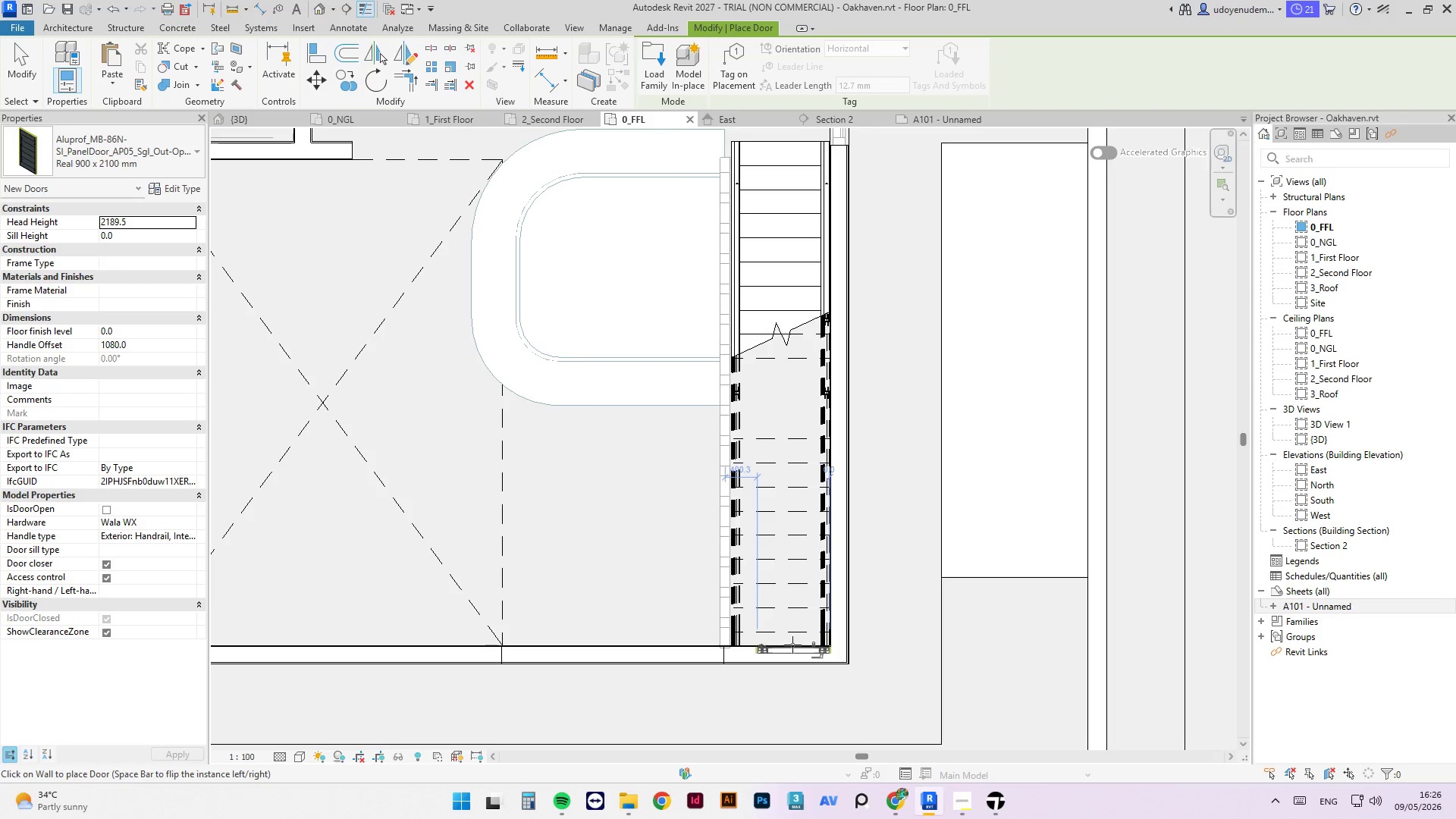 
scroll: coordinate [785, 648], scroll_direction: up, amount: 3.0
 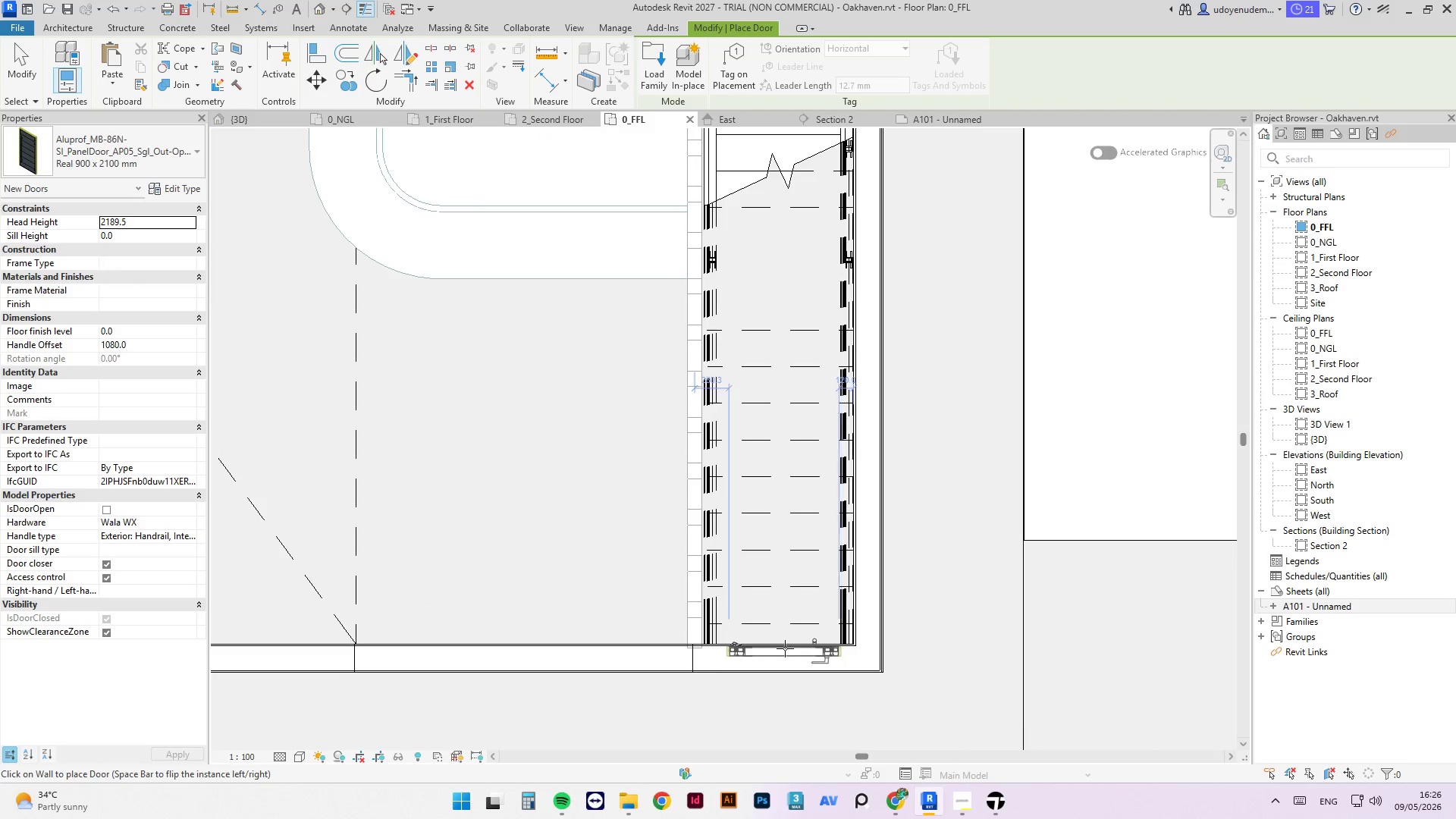 
key(Space)
 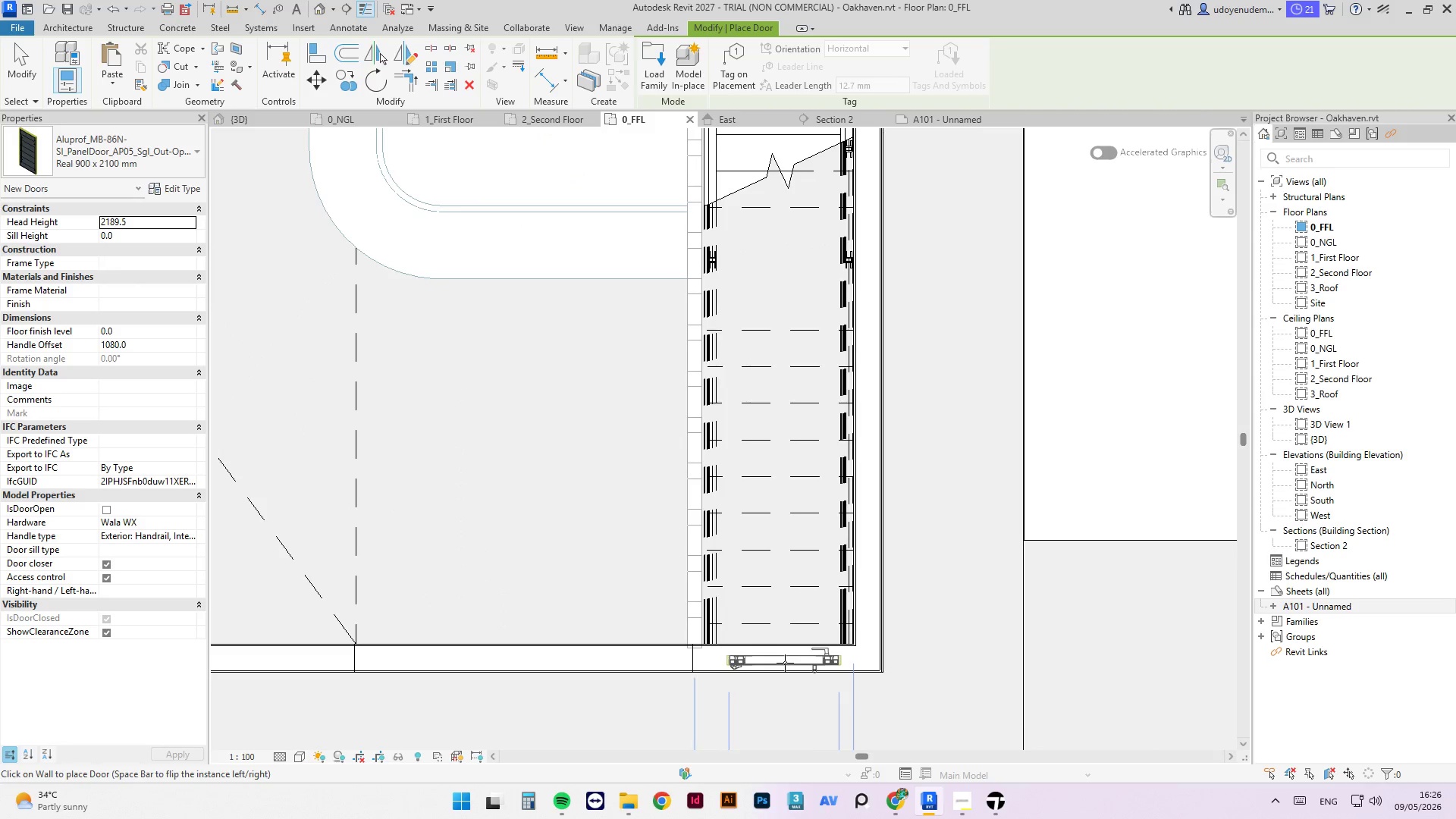 
scroll: coordinate [792, 660], scroll_direction: down, amount: 11.0
 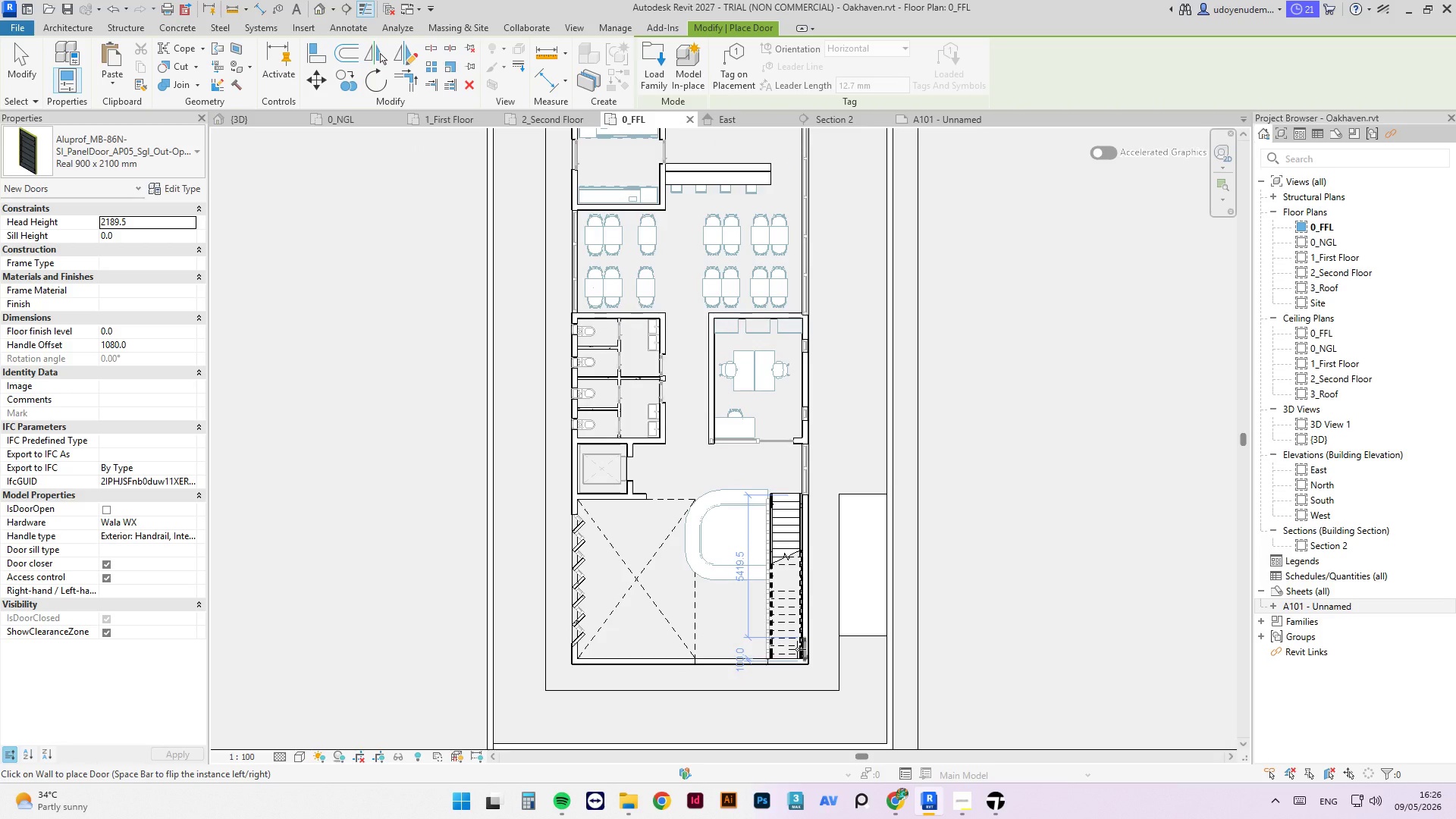 
scroll: coordinate [783, 649], scroll_direction: up, amount: 11.0
 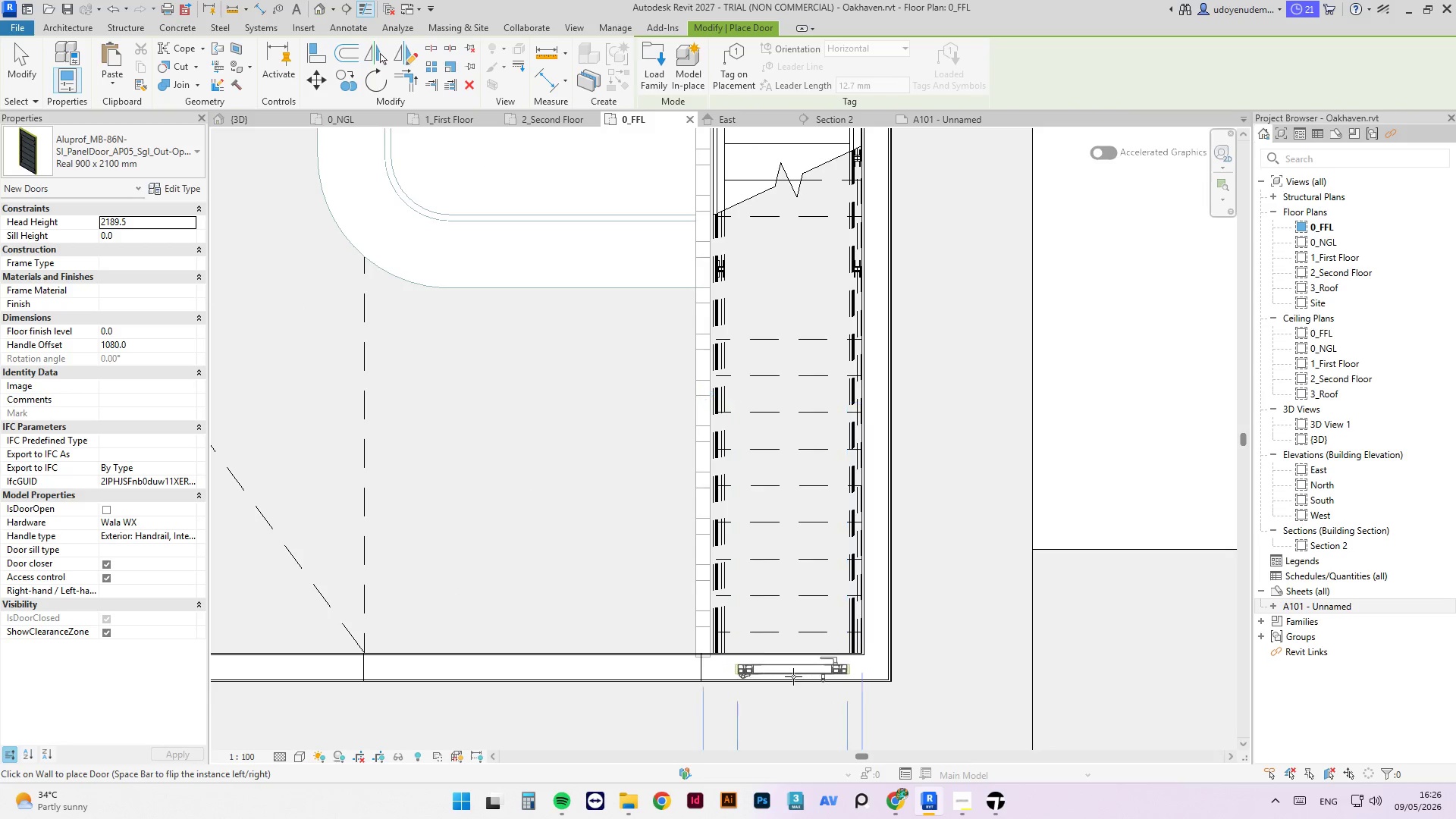 
scroll: coordinate [759, 723], scroll_direction: down, amount: 10.0
 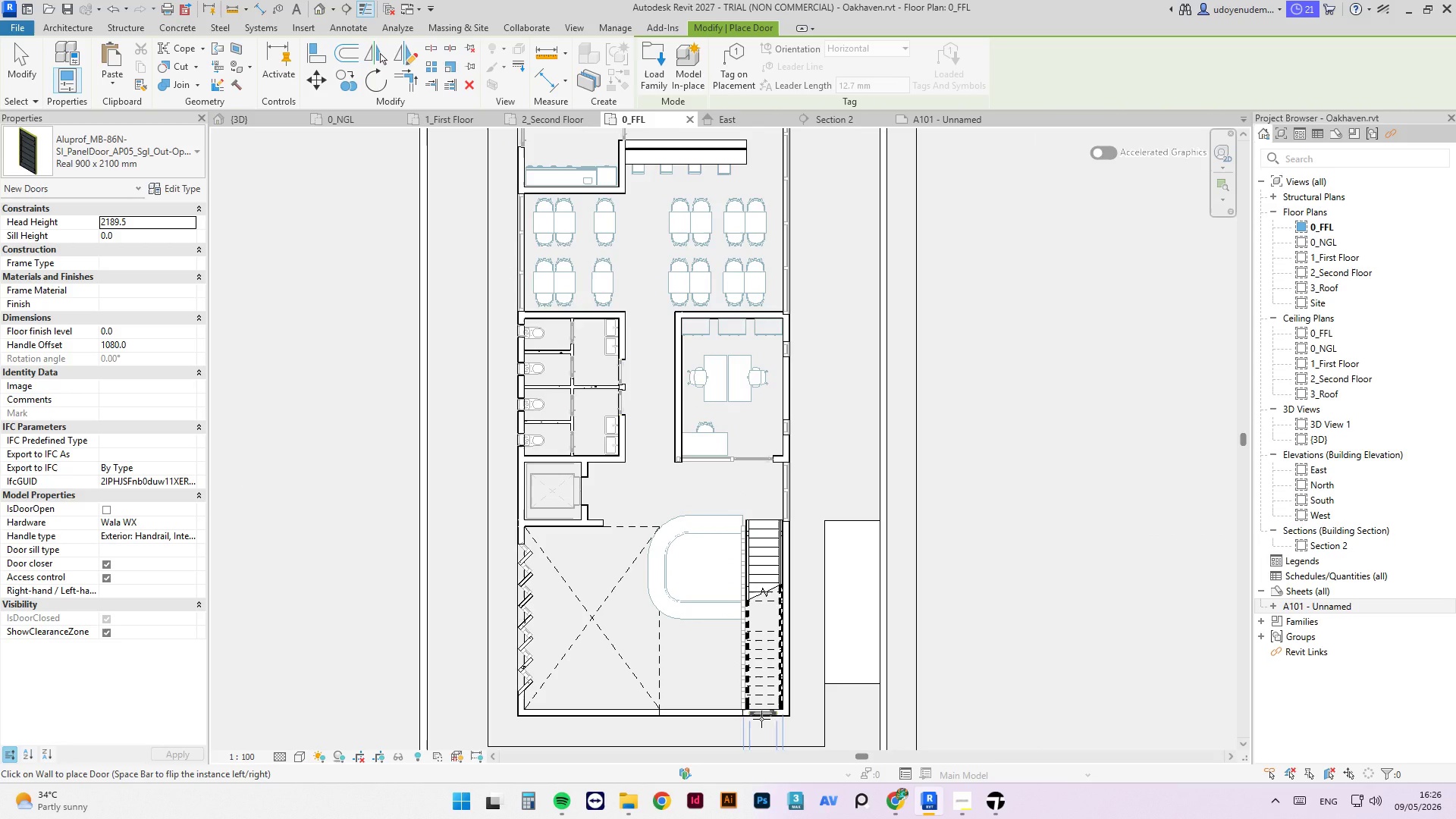 
wait(12.4)
 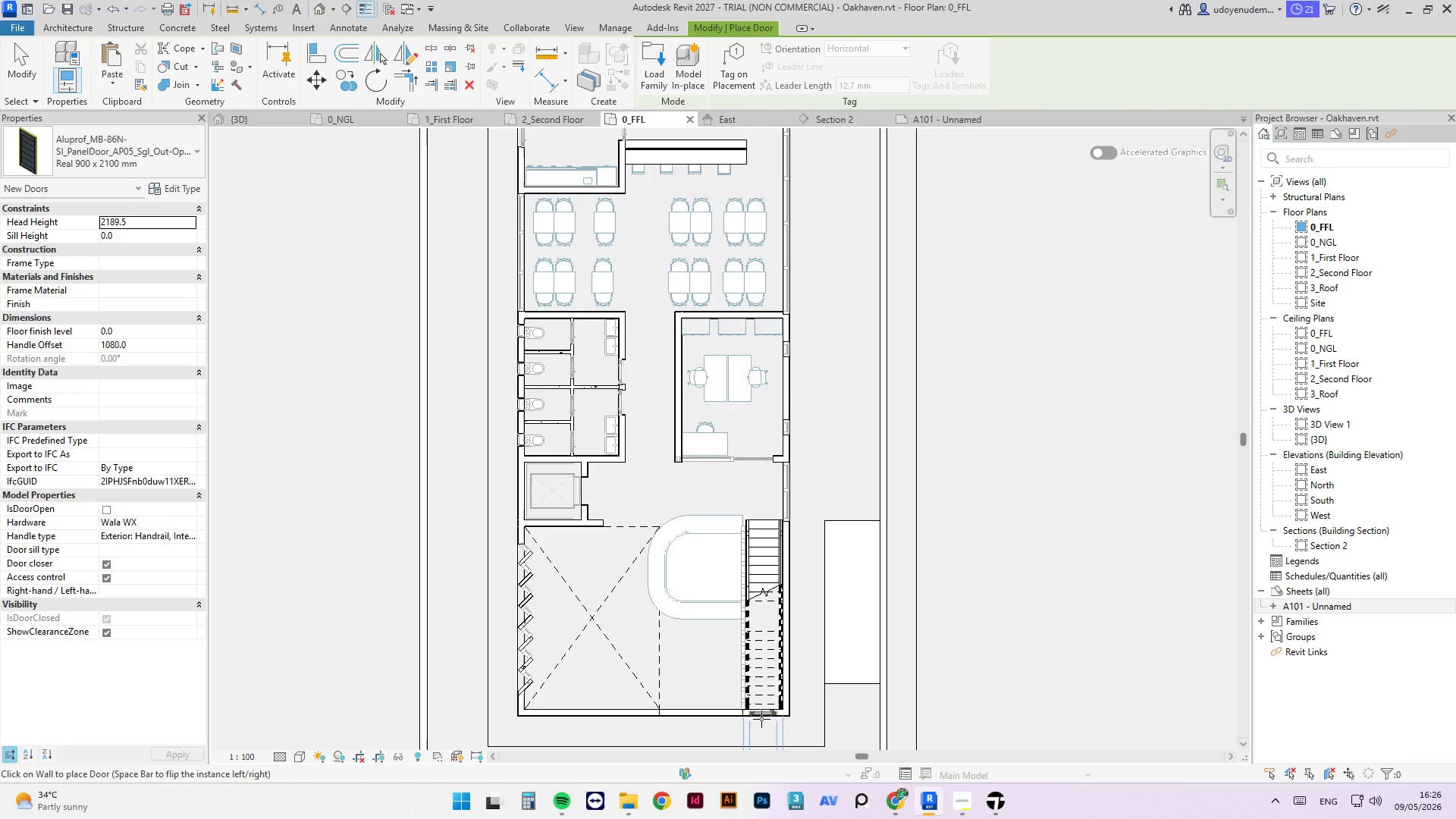 
scroll: coordinate [747, 661], scroll_direction: down, amount: 3.0
 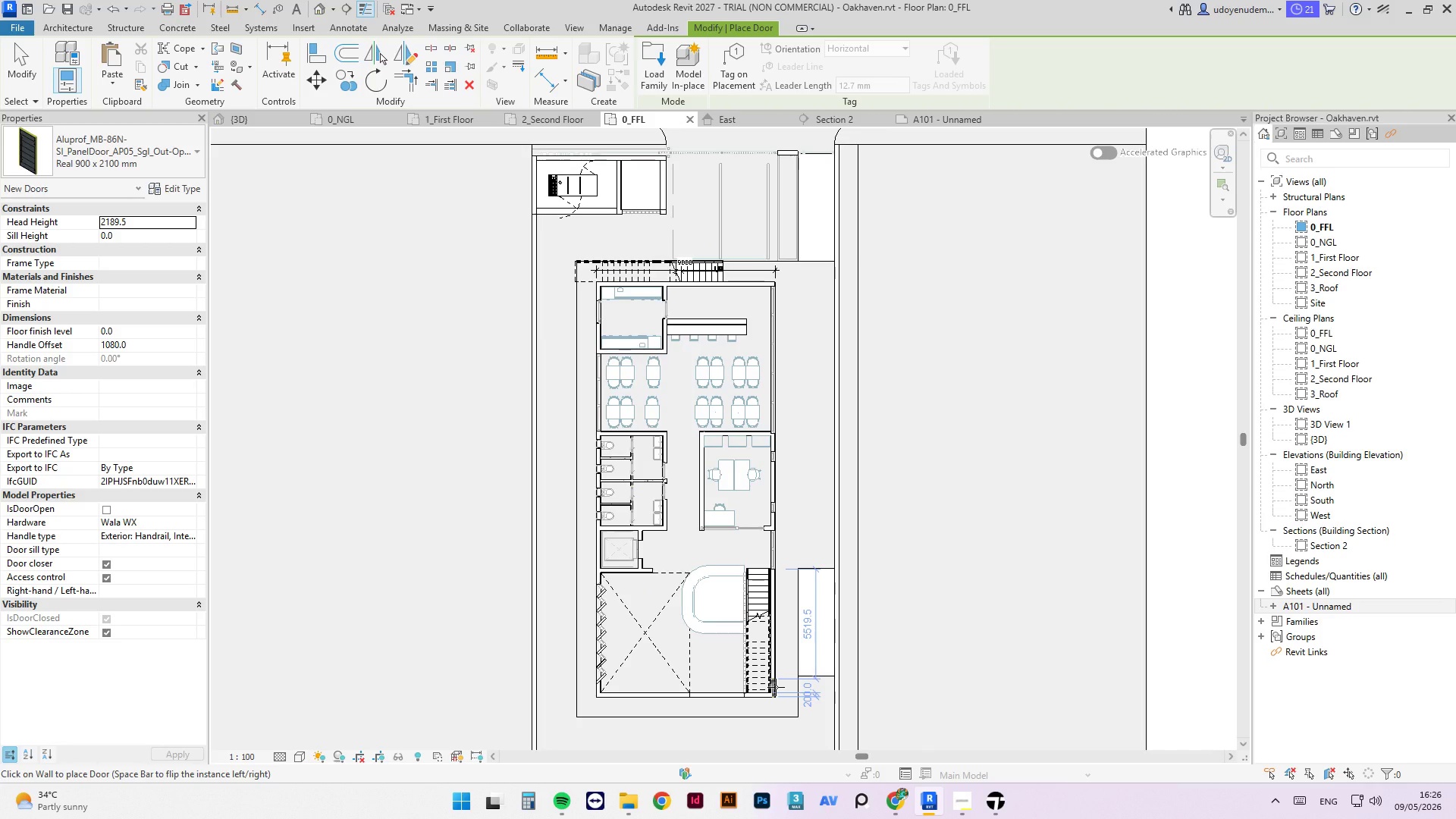 
wait(6.16)
 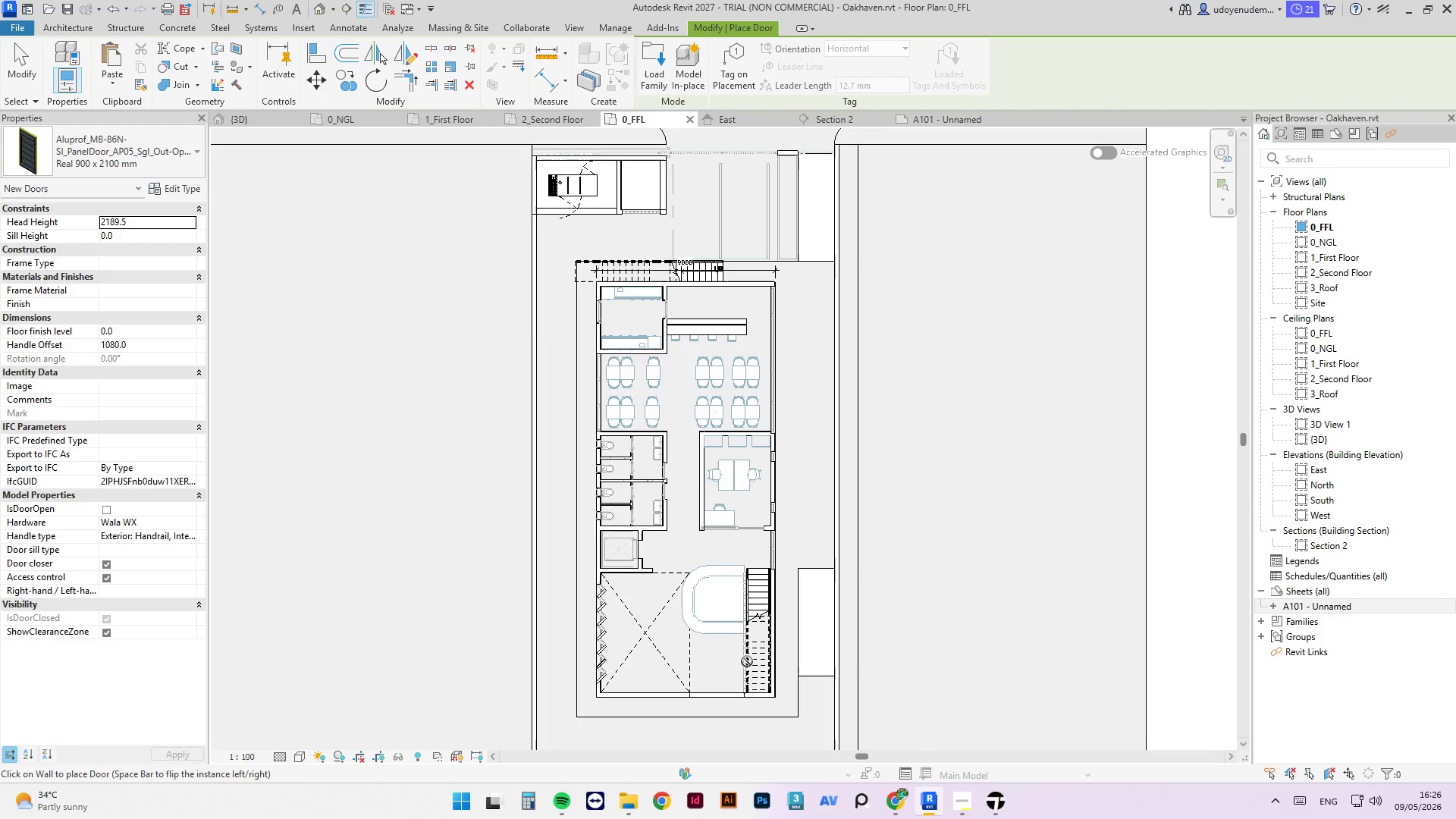 
scroll: coordinate [761, 690], scroll_direction: up, amount: 10.0
 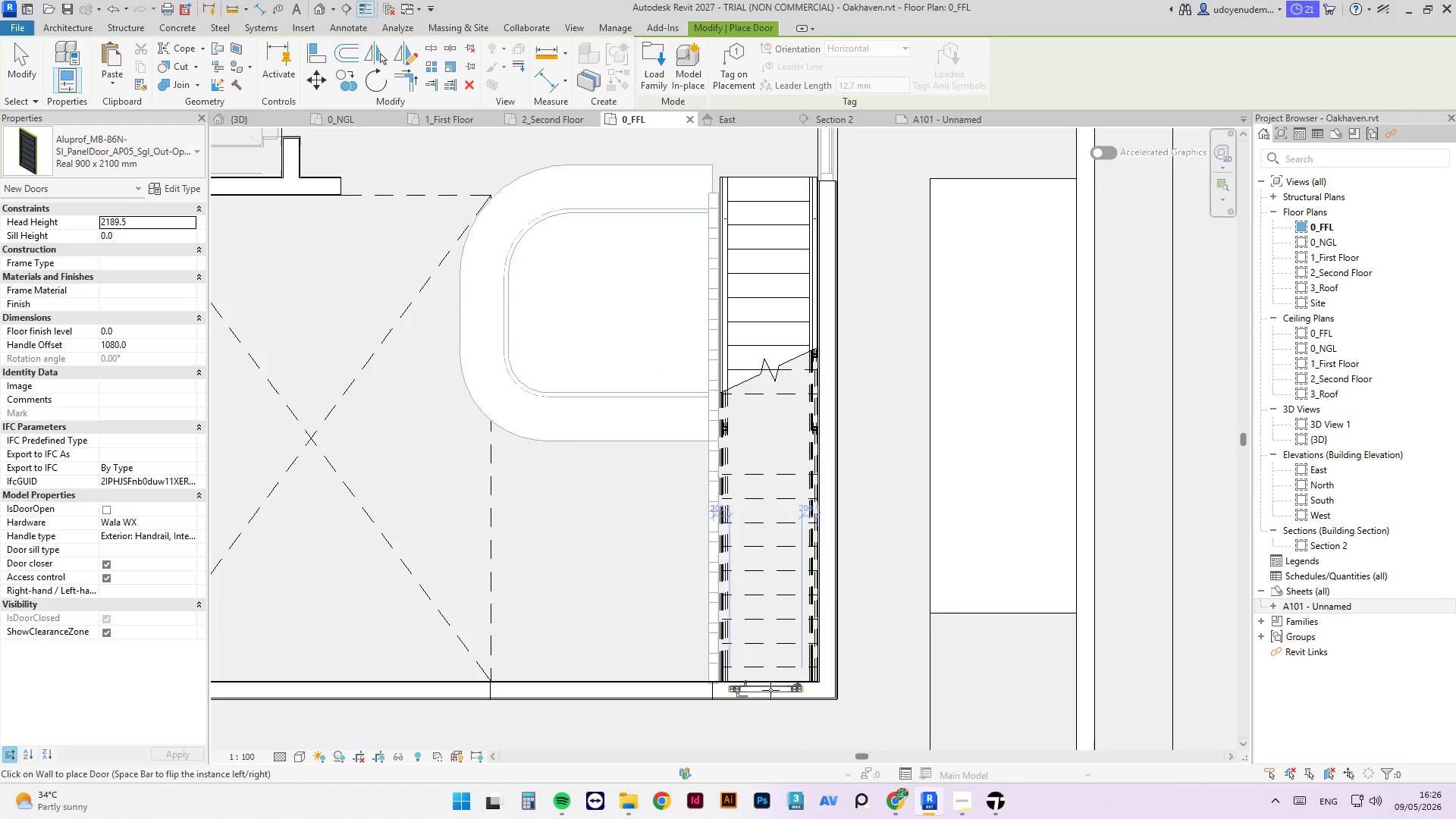 
left_click([770, 690])
 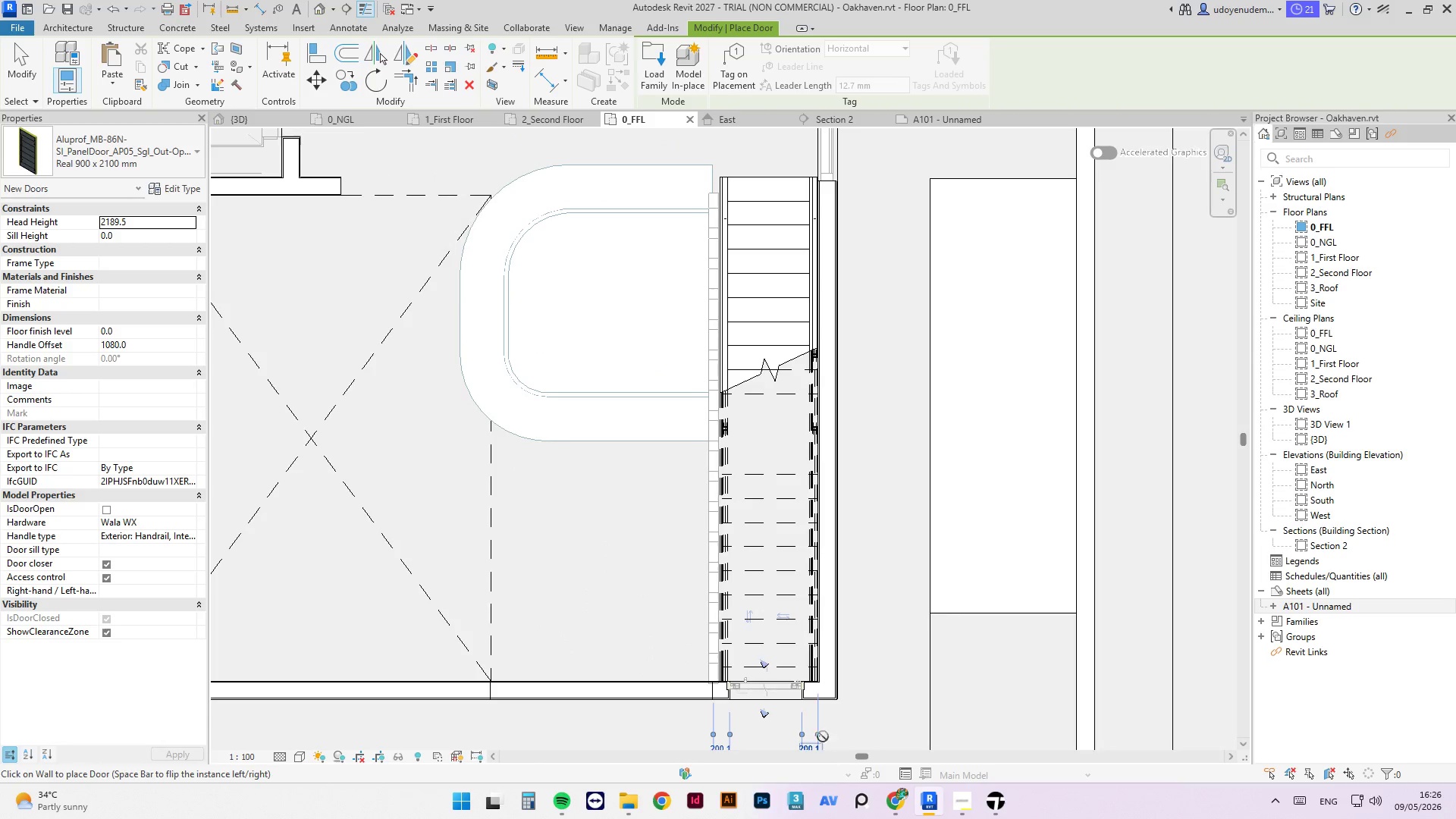 
key(Escape)
 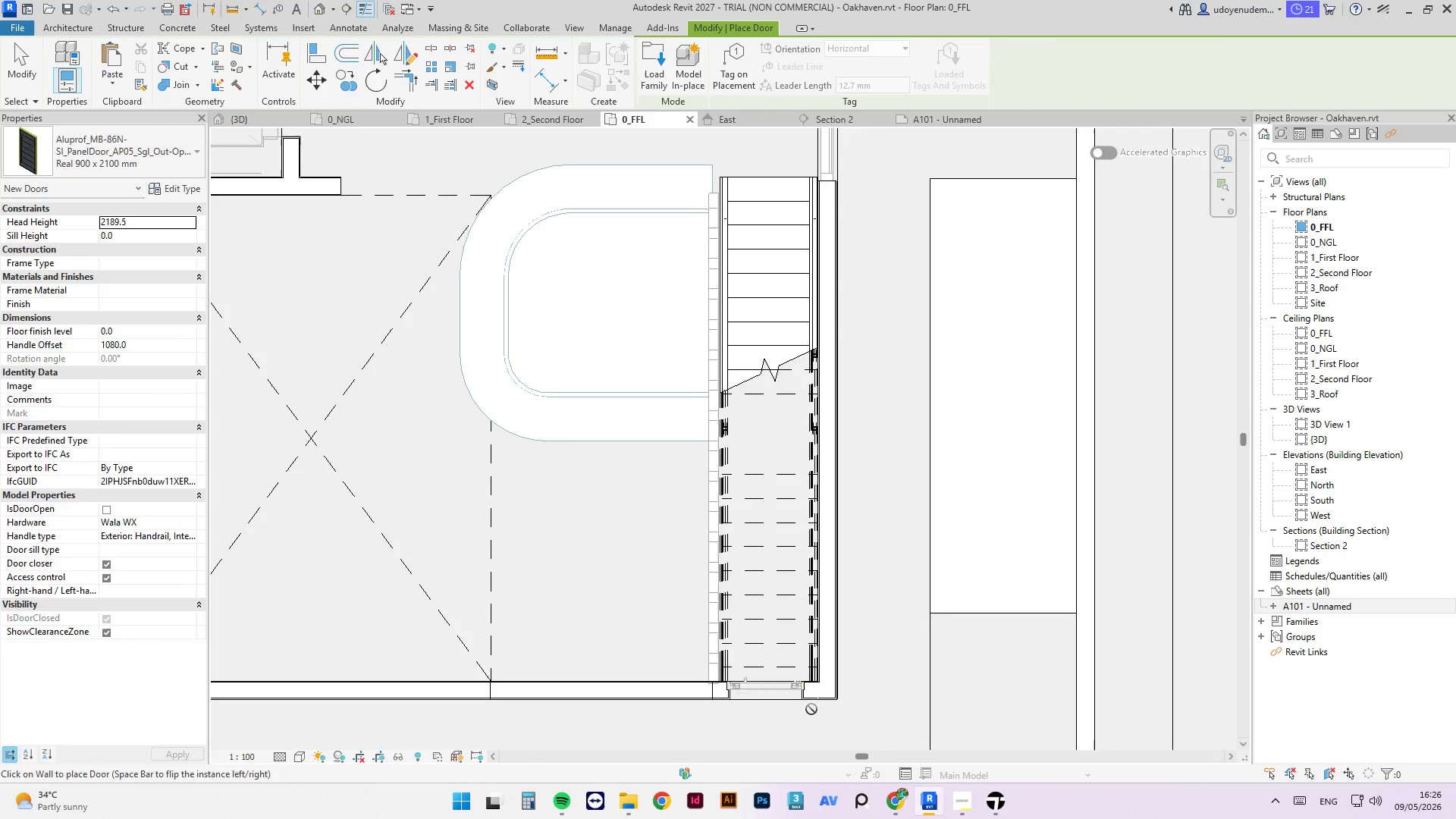 
key(Escape)
 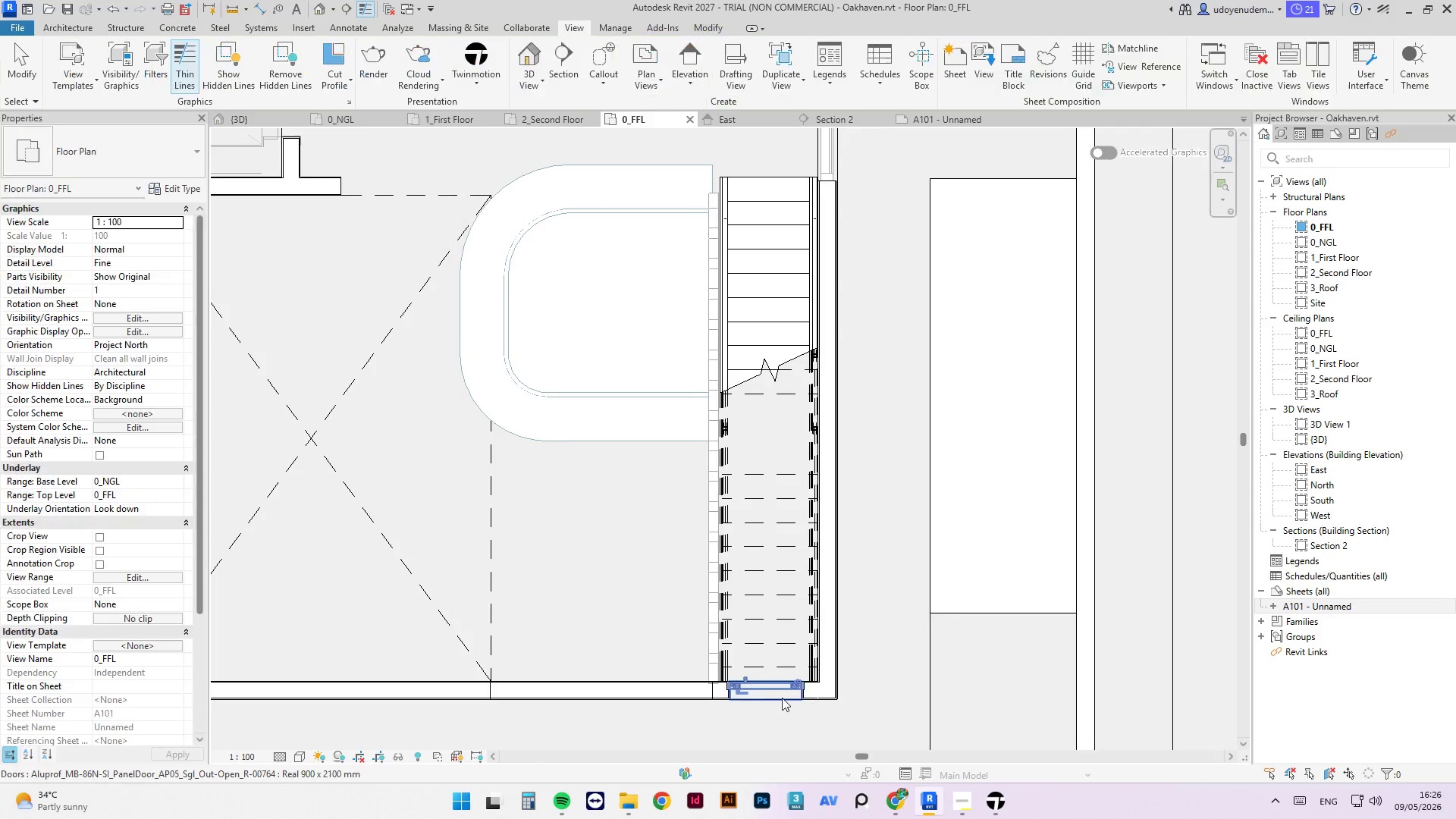 
key(Escape)
 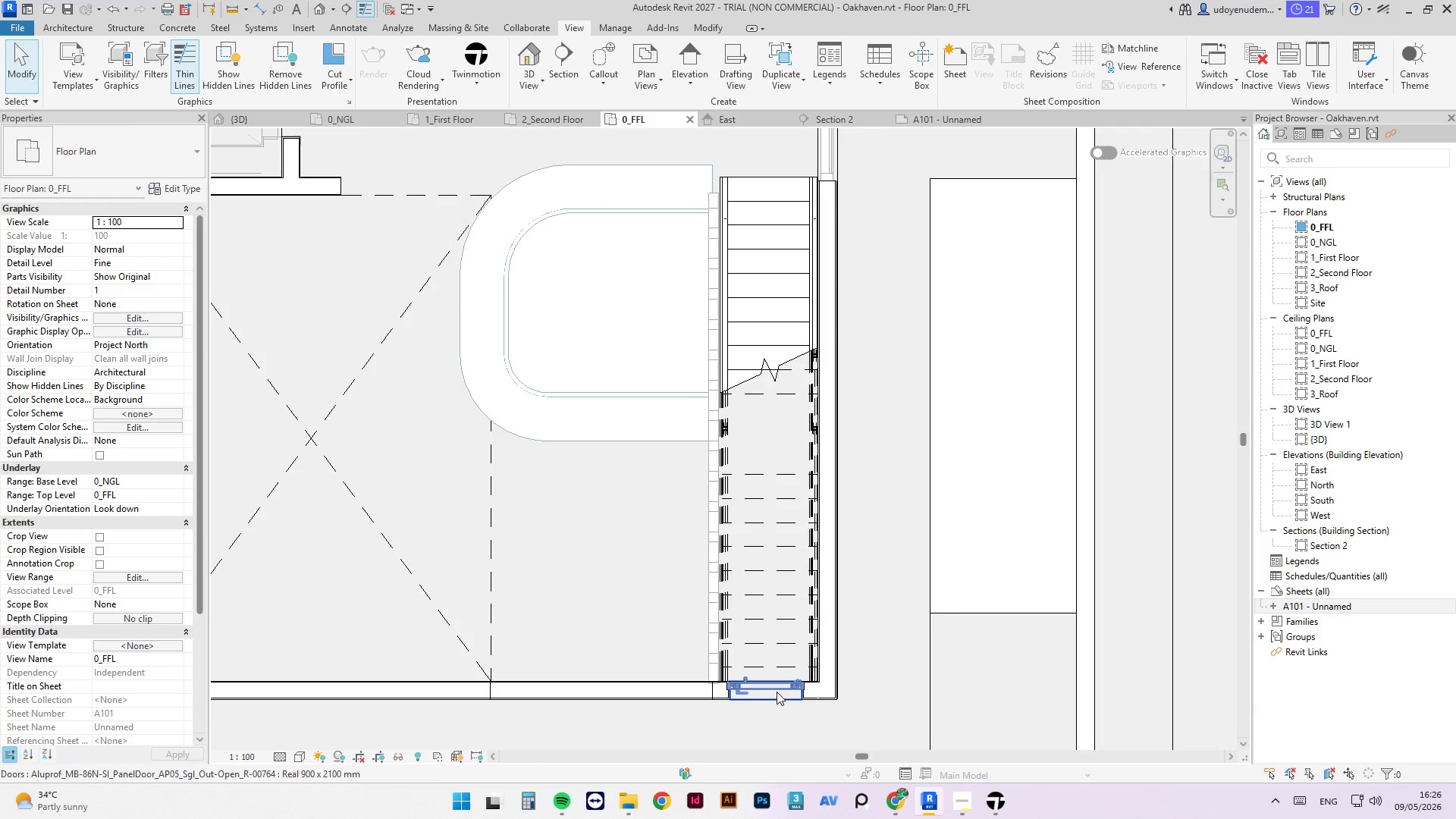 
left_click([778, 690])
 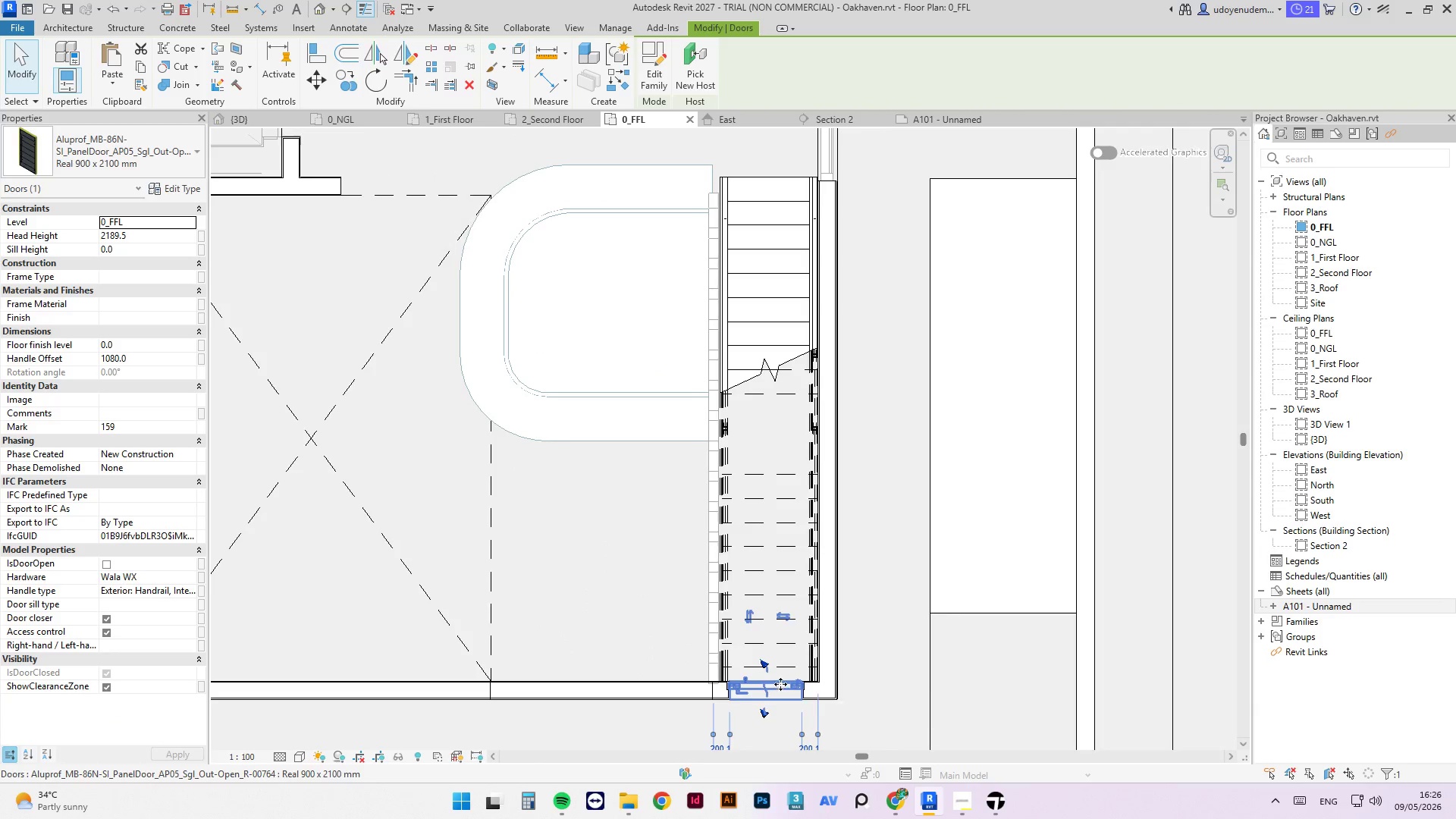 
key(ArrowRight)
 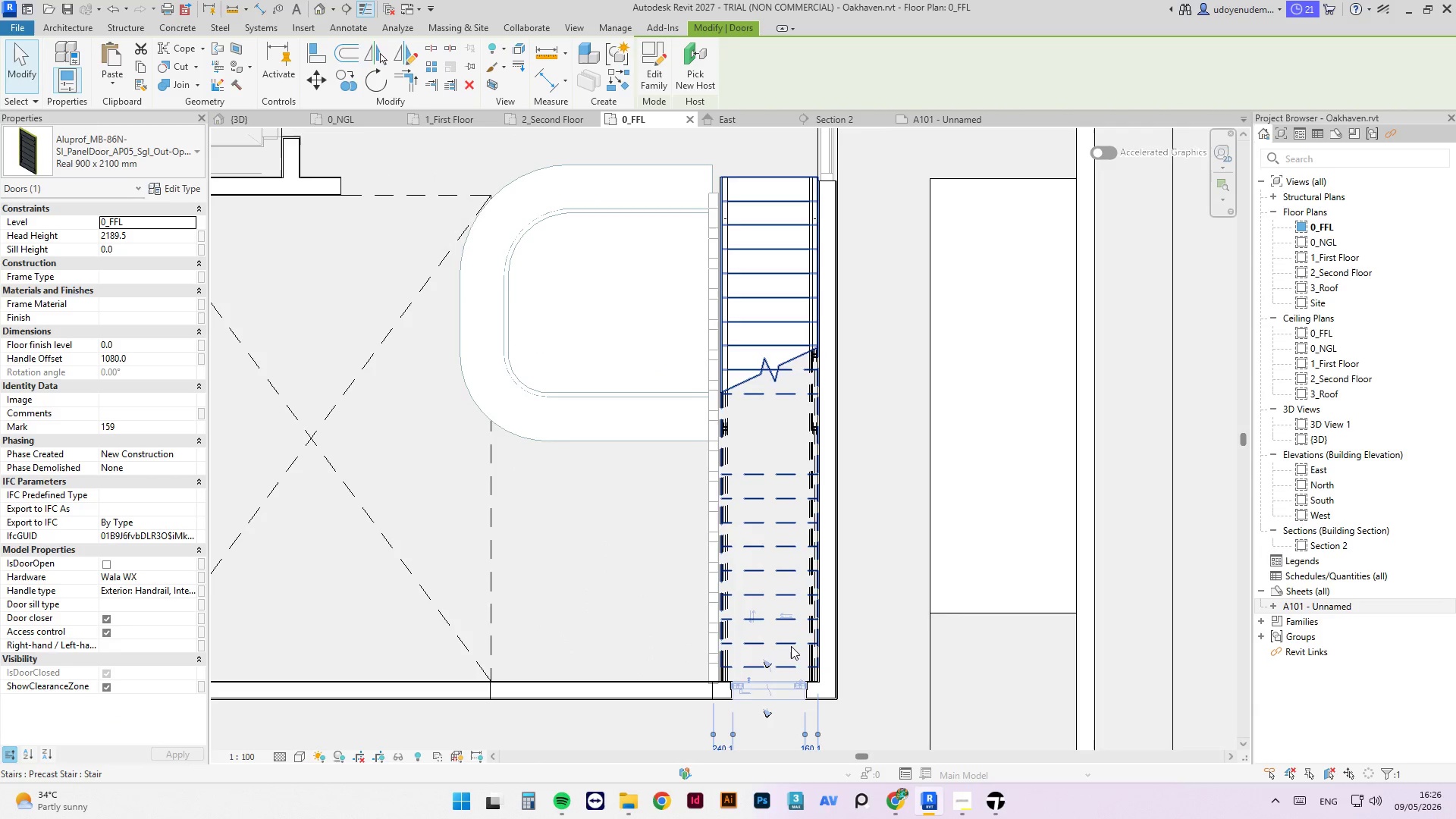 
key(ArrowRight)
 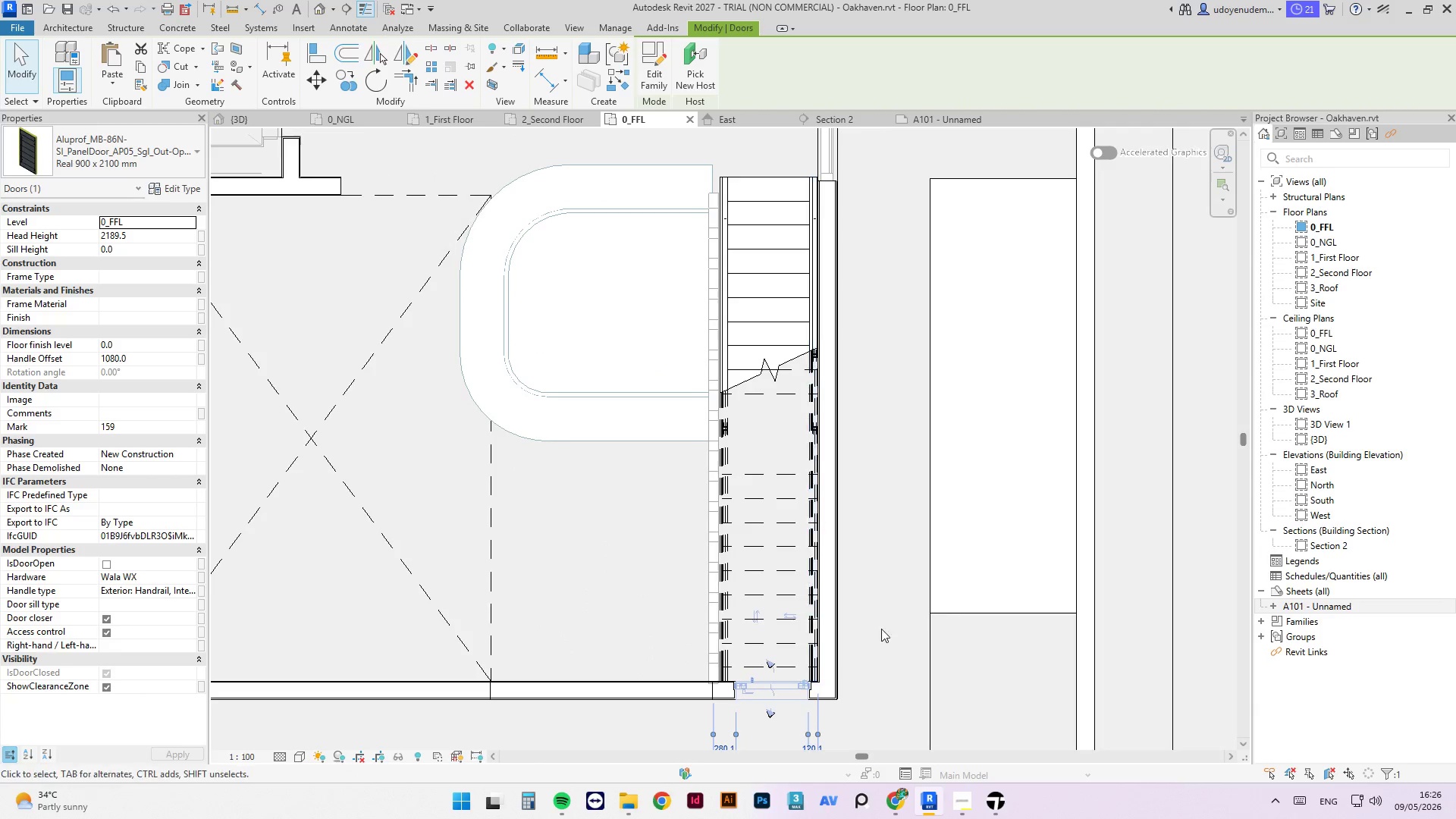 
scroll: coordinate [767, 714], scroll_direction: up, amount: 8.0
 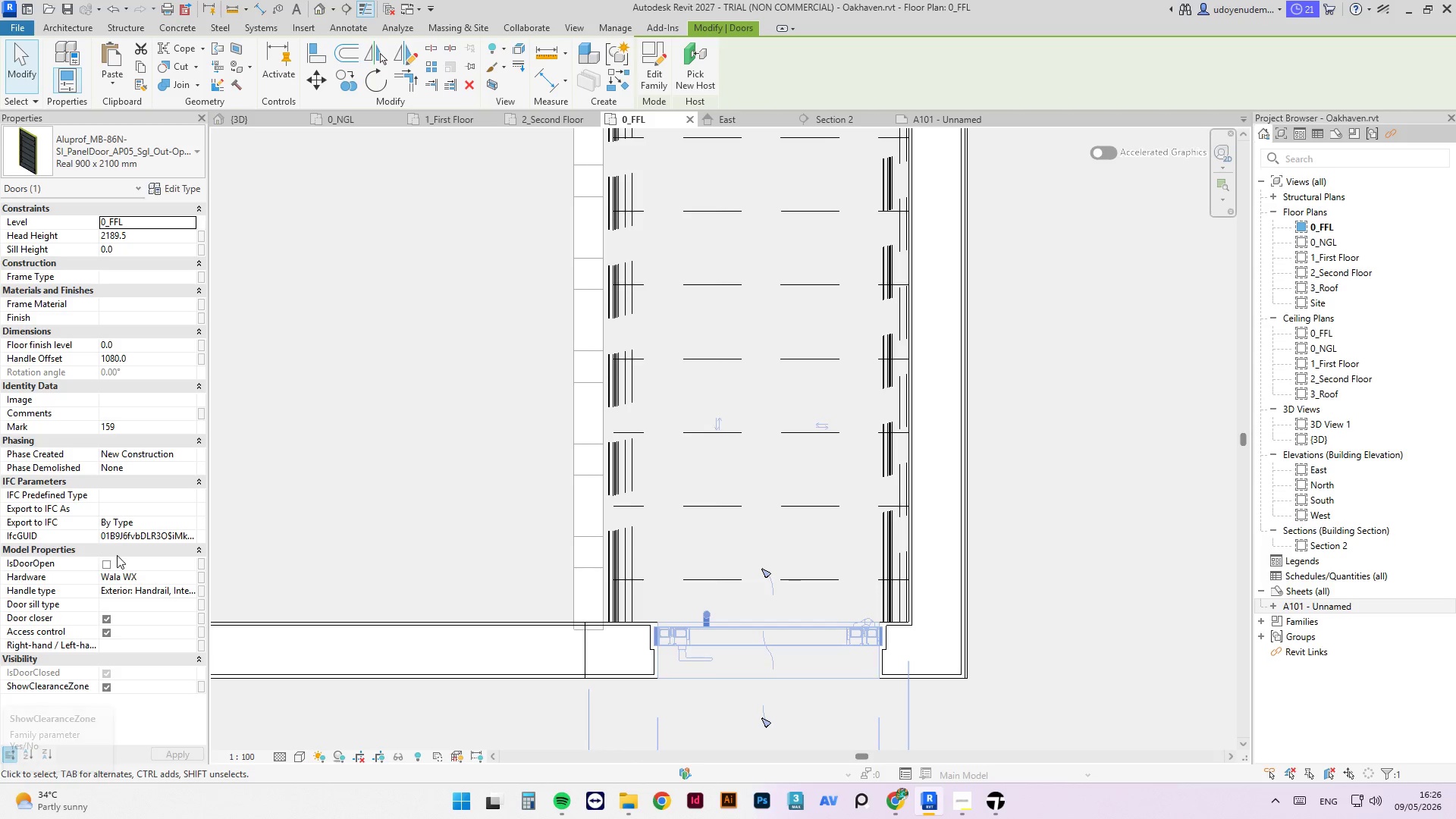 
left_click([105, 563])
 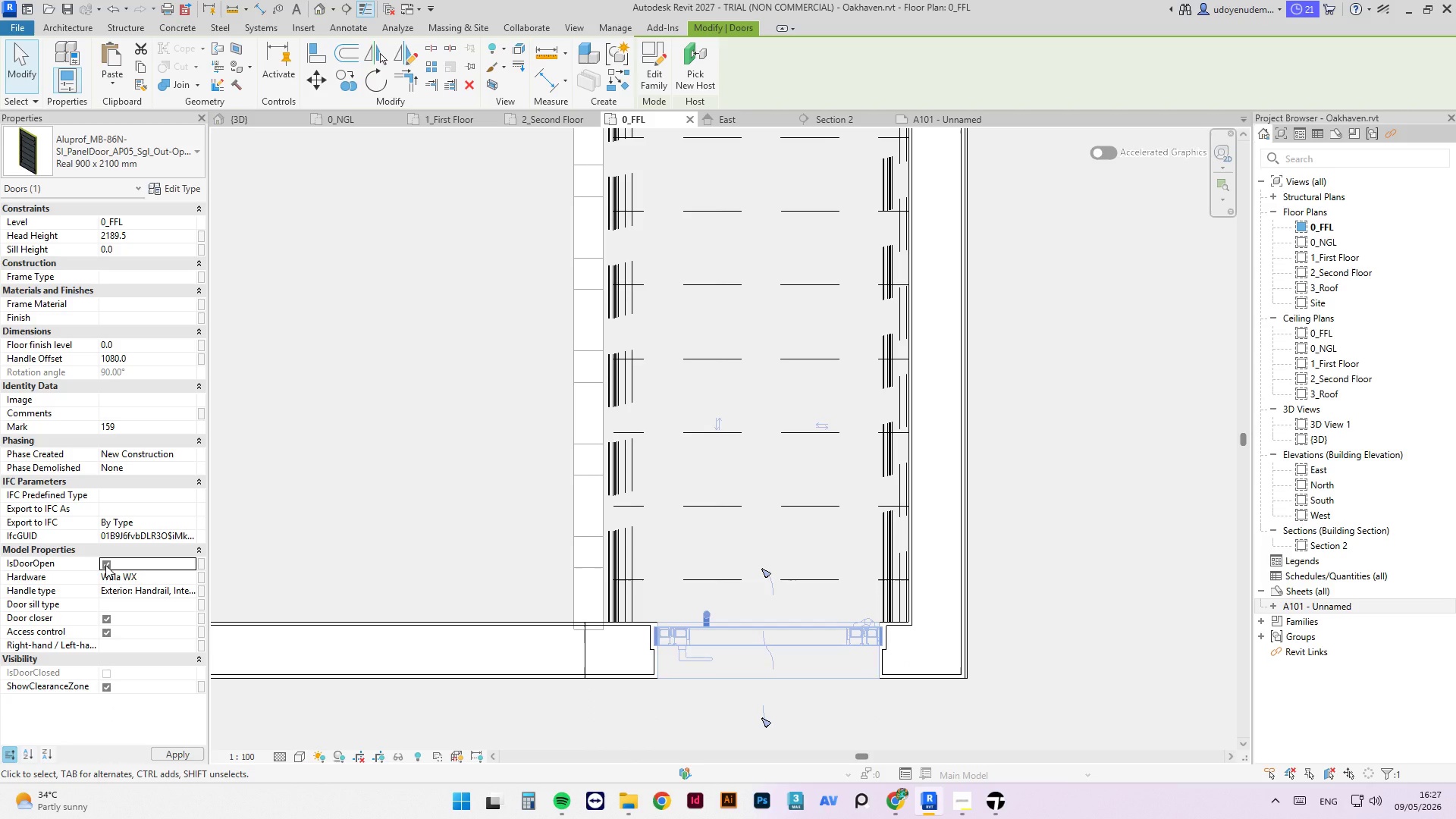 
wait(6.45)
 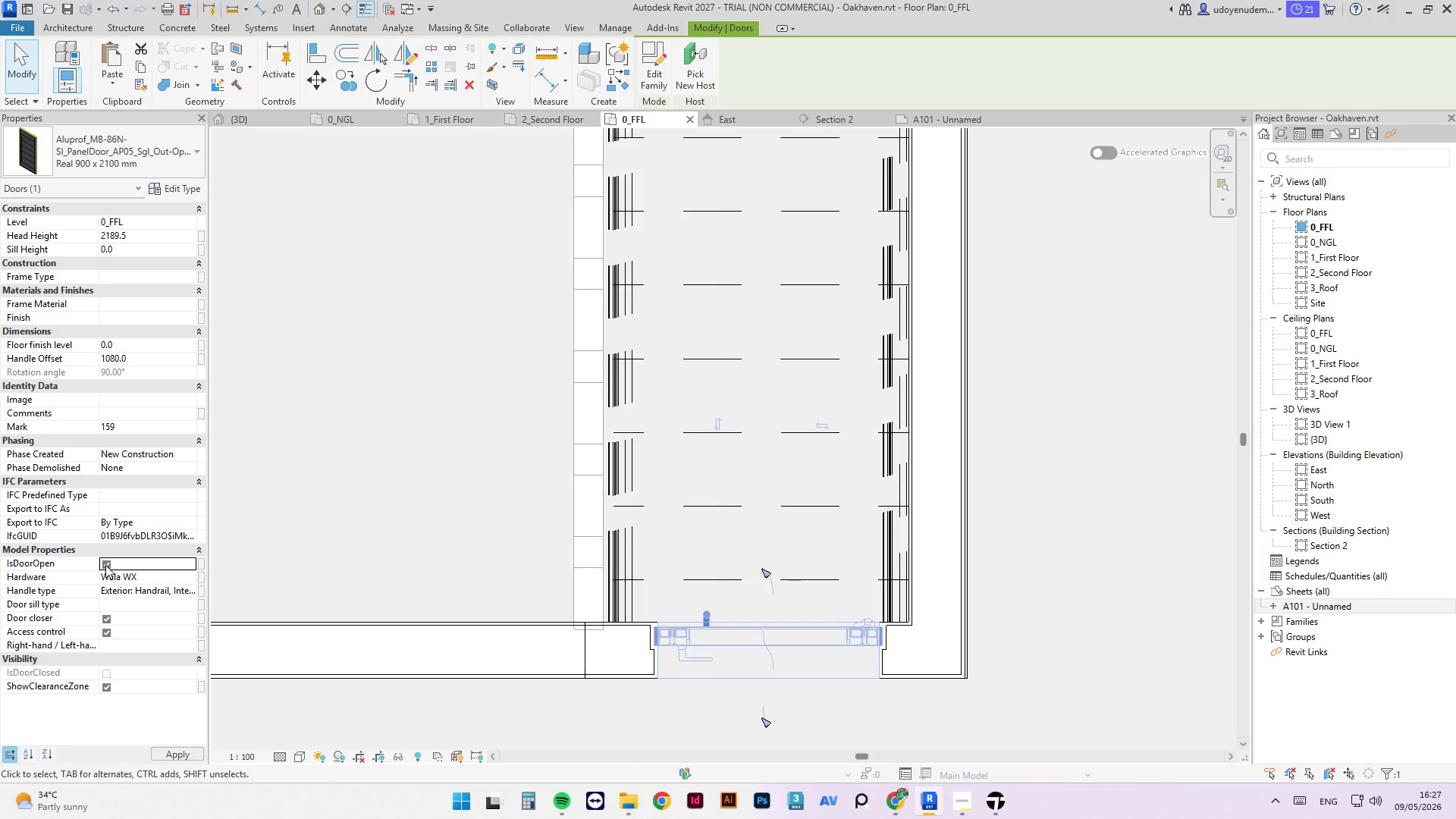 
scroll: coordinate [630, 528], scroll_direction: down, amount: 4.0
 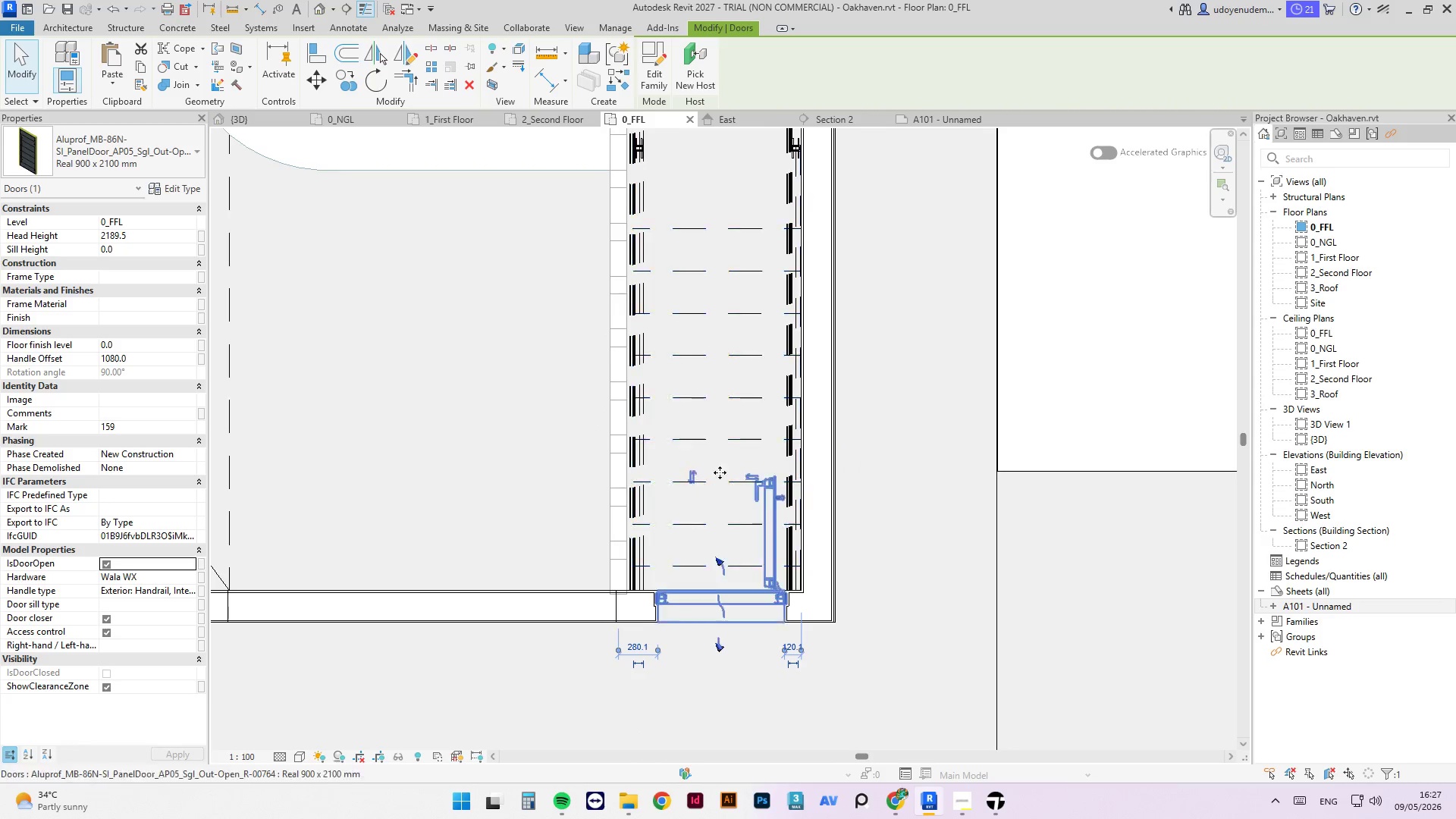 
left_click([749, 474])
 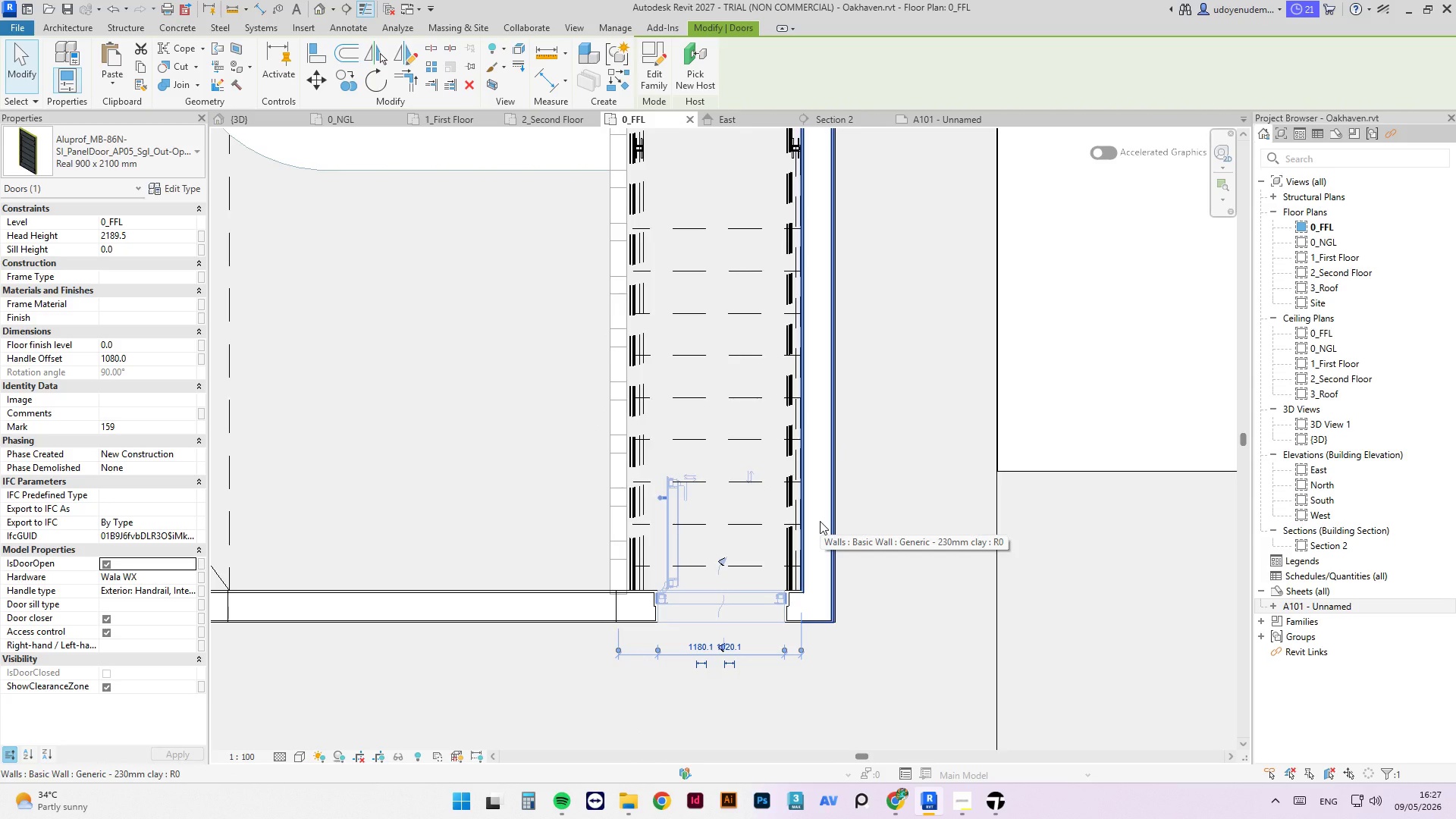 
scroll: coordinate [760, 605], scroll_direction: down, amount: 11.0
 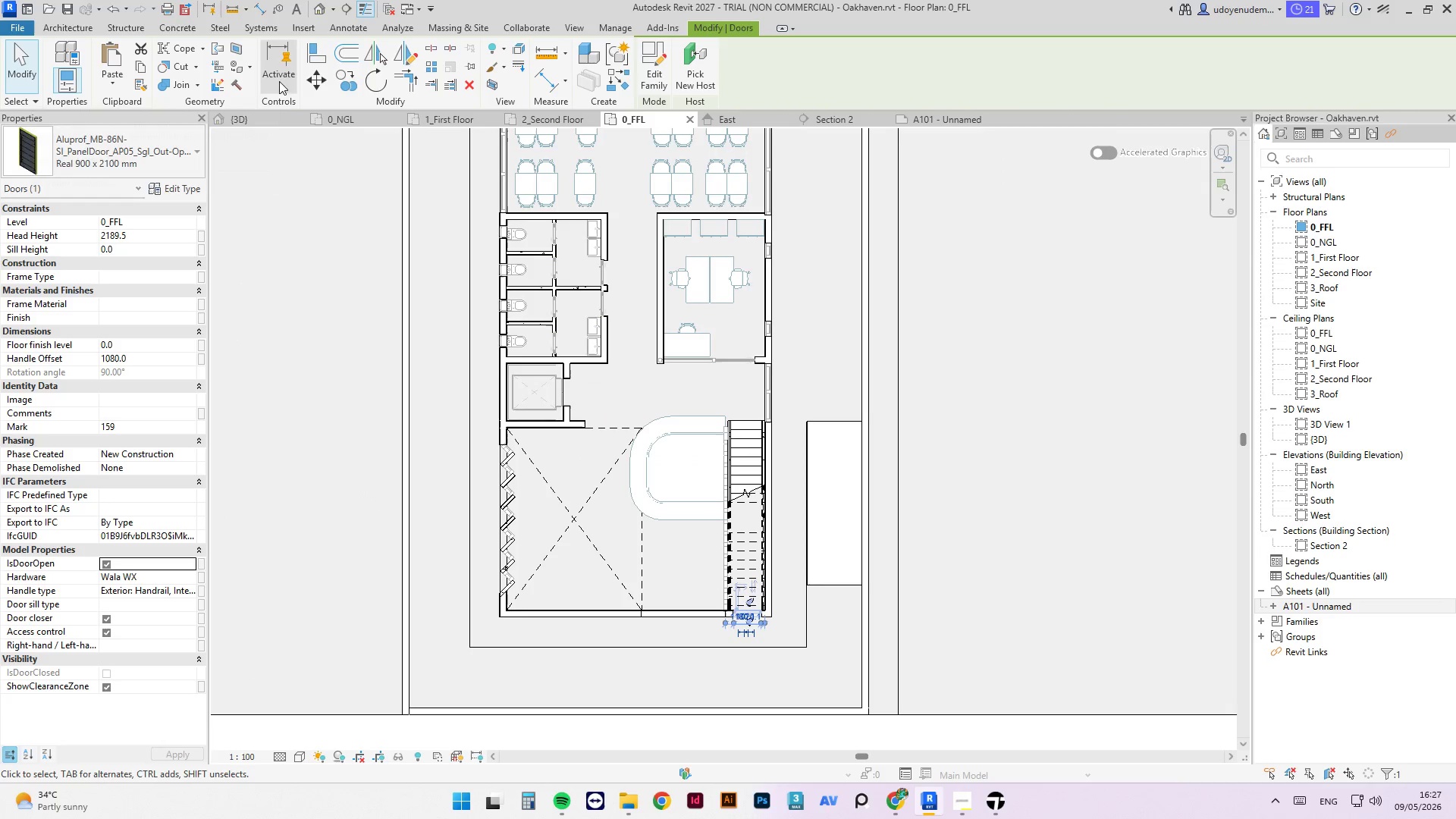 
left_click([249, 115])
 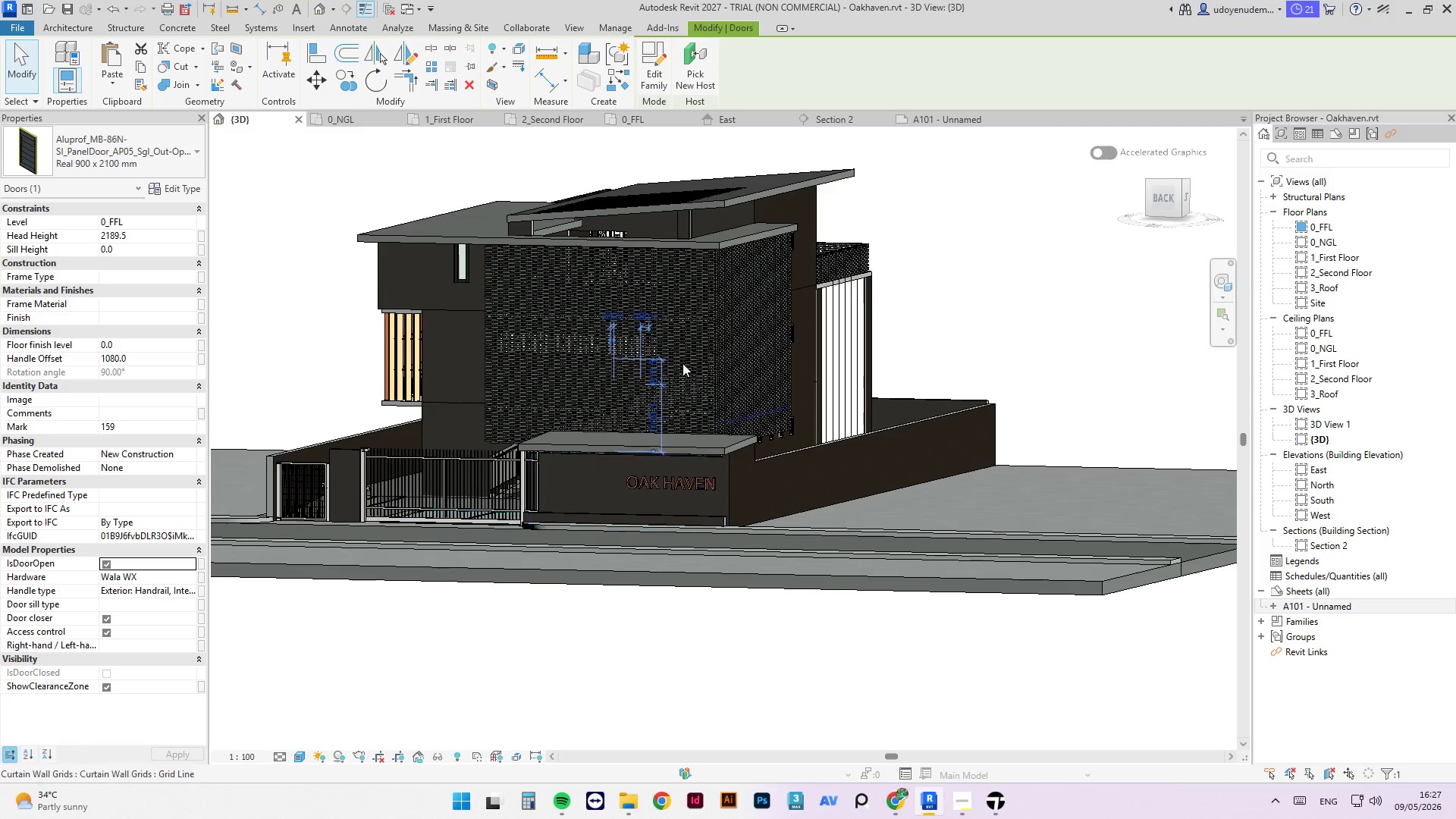 
hold_key(key=ShiftLeft, duration=3.23)
 